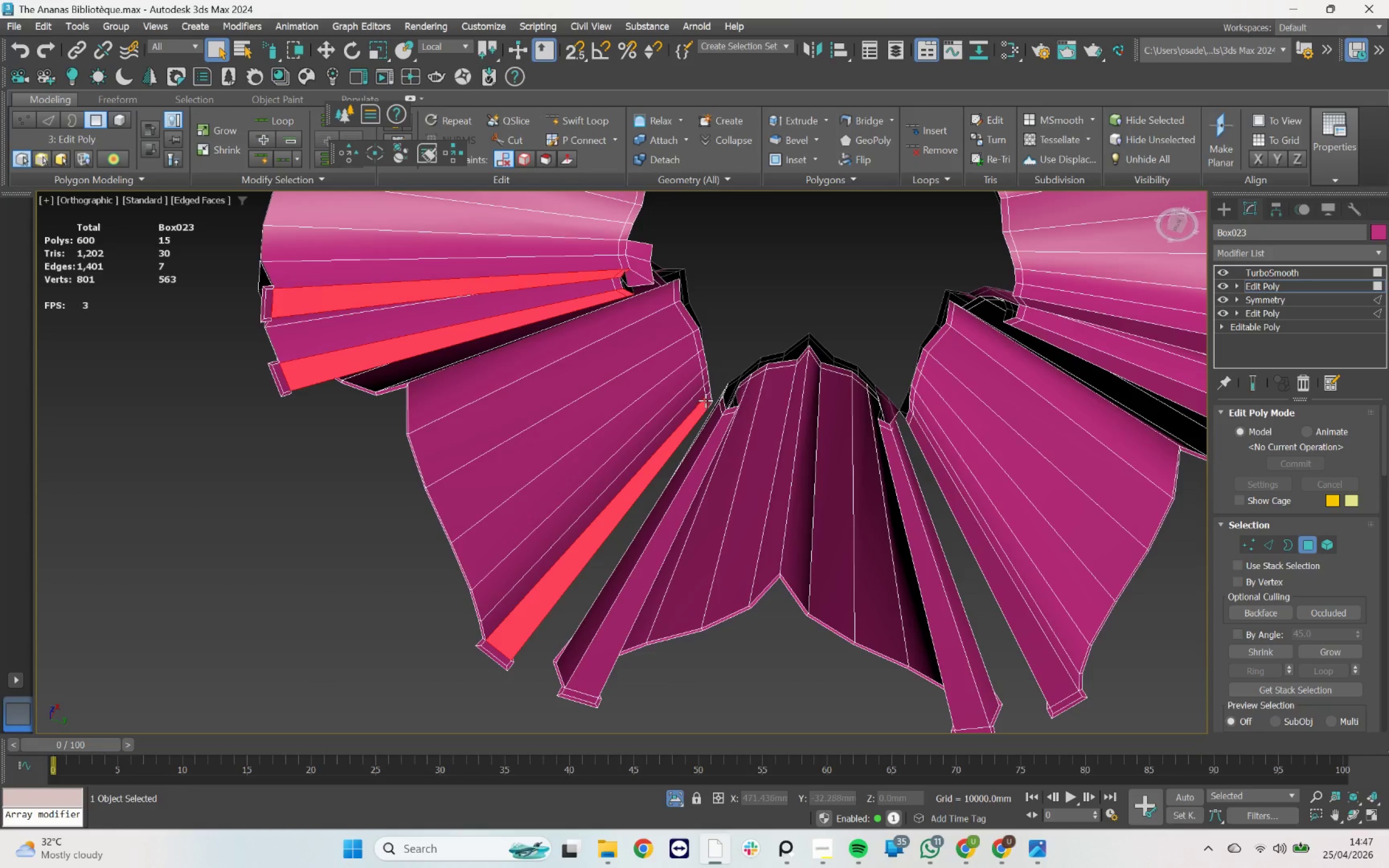 
scroll: coordinate [546, 638], scroll_direction: up, amount: 1.0
 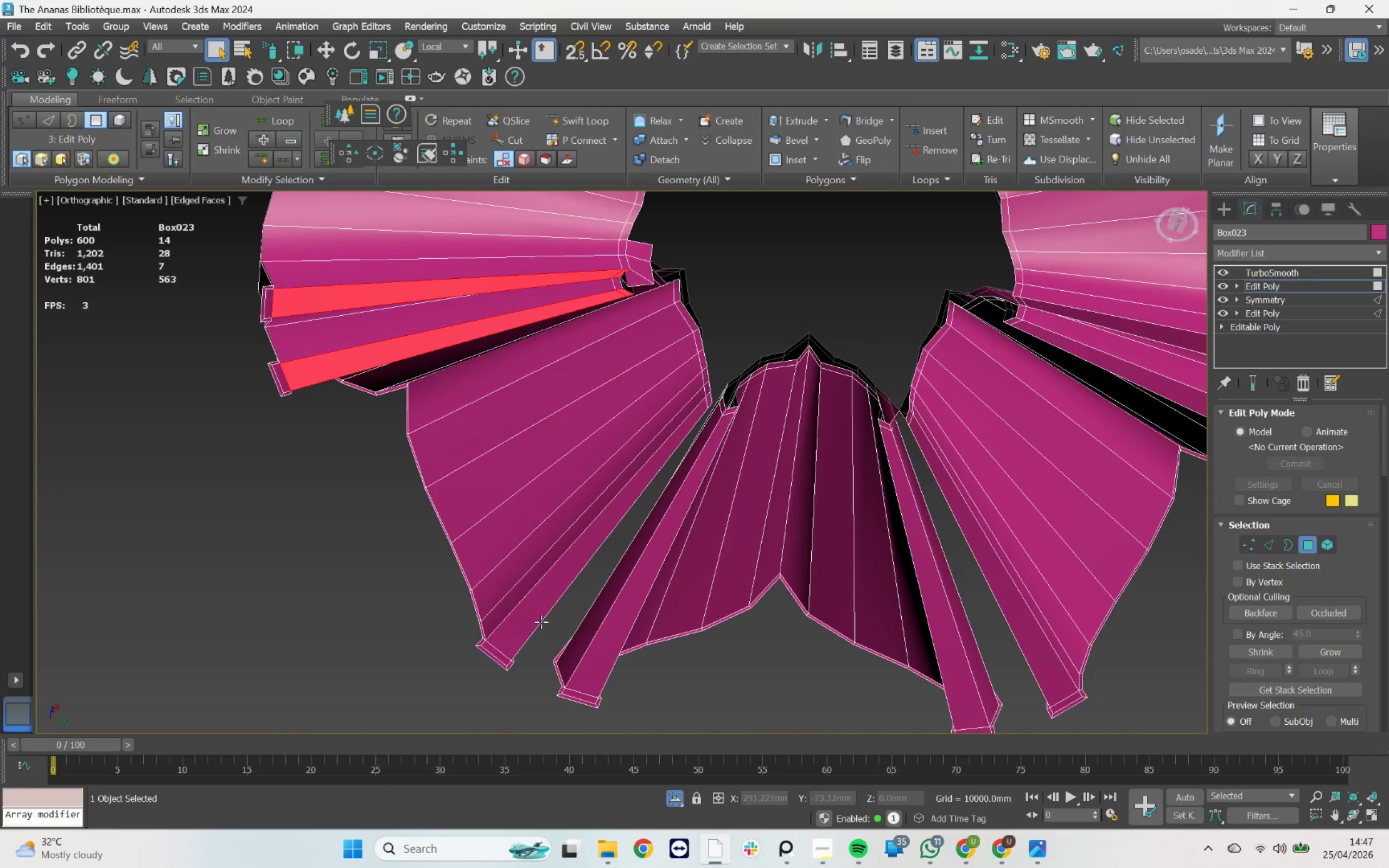 
left_click([709, 398])
 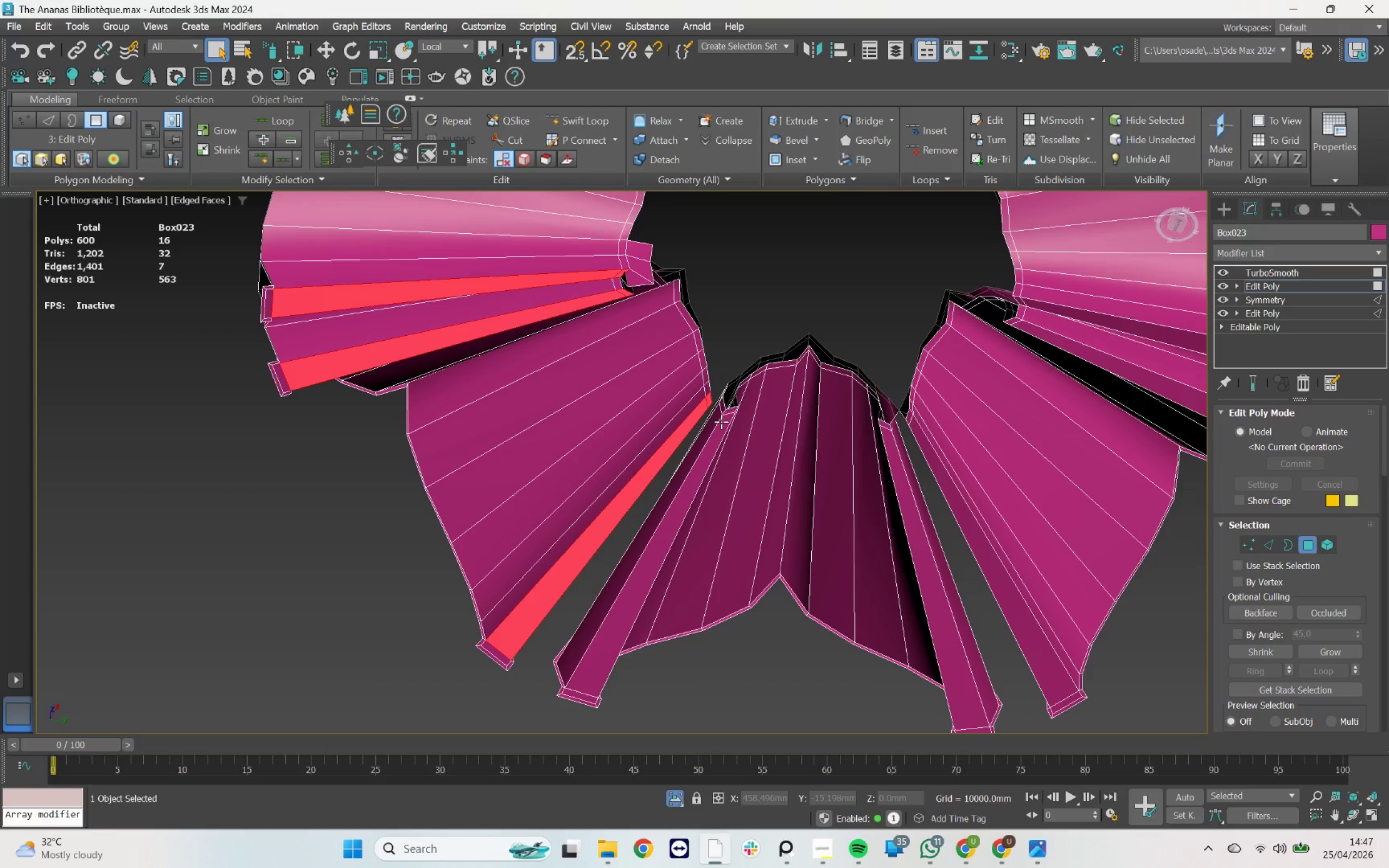 
left_click([722, 425])
 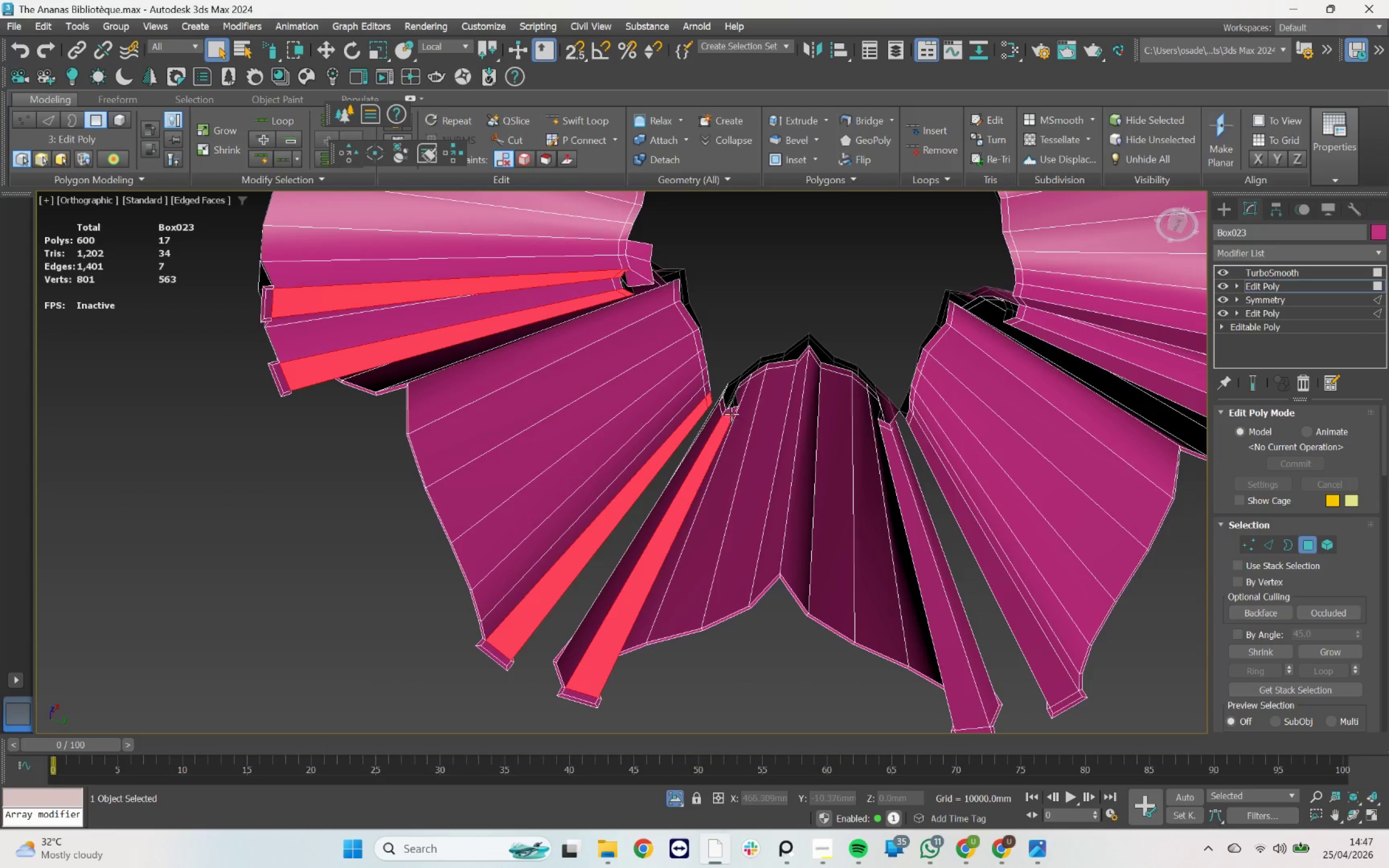 
left_click([731, 411])
 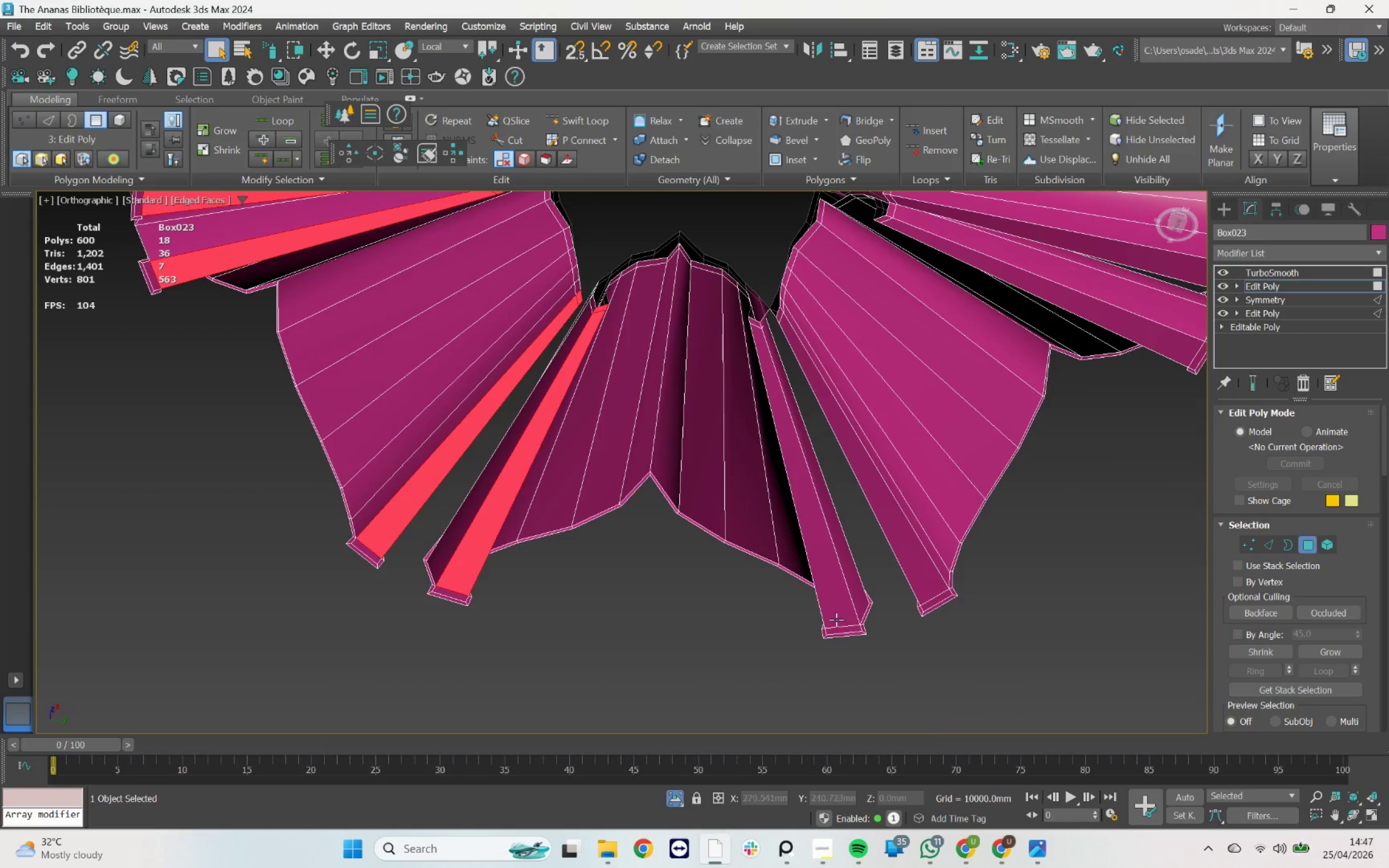 
hold_key(key=ControlLeft, duration=8.42)
left_click([839, 618])
 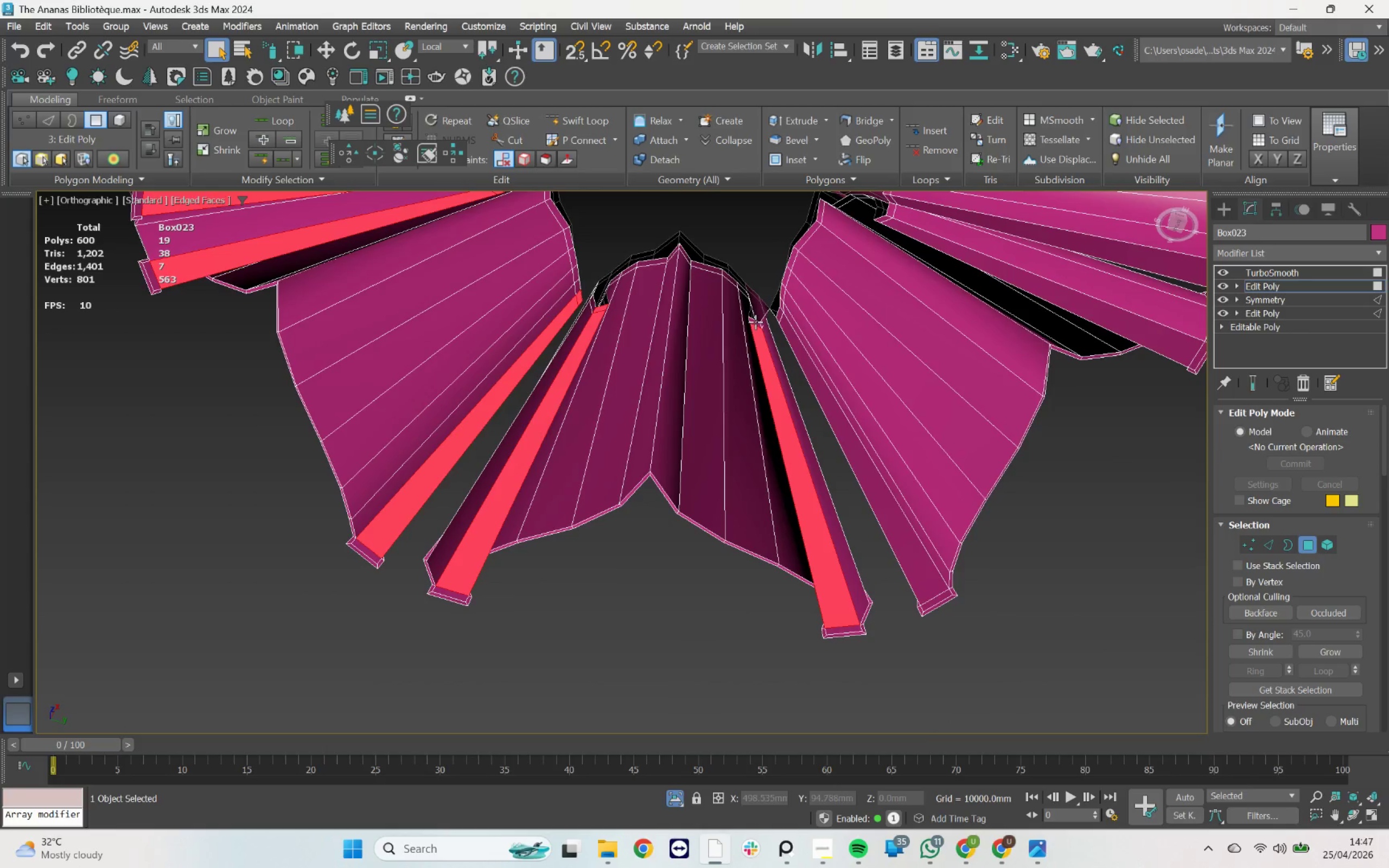 
left_click([755, 323])
 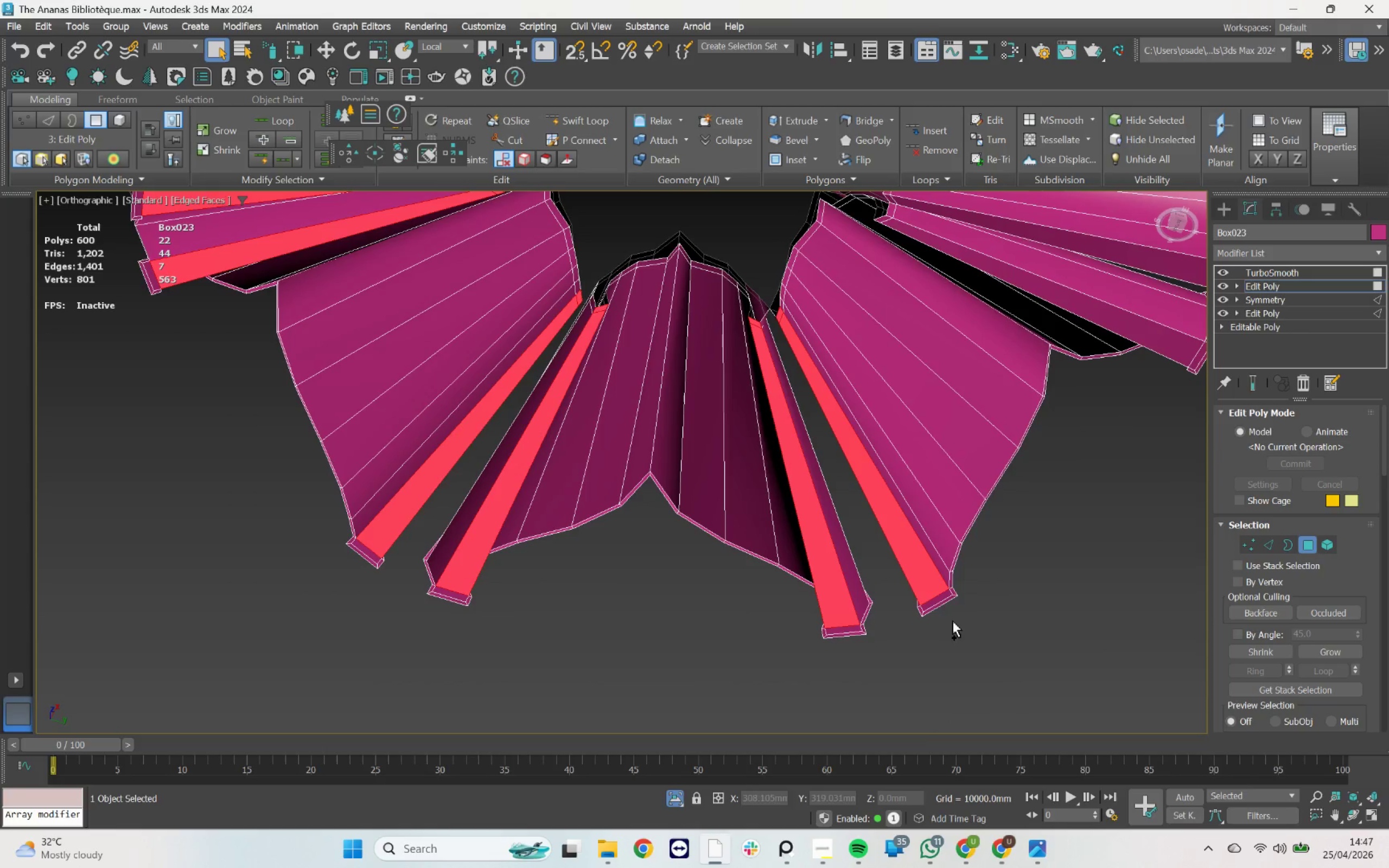 
left_click([939, 601])
 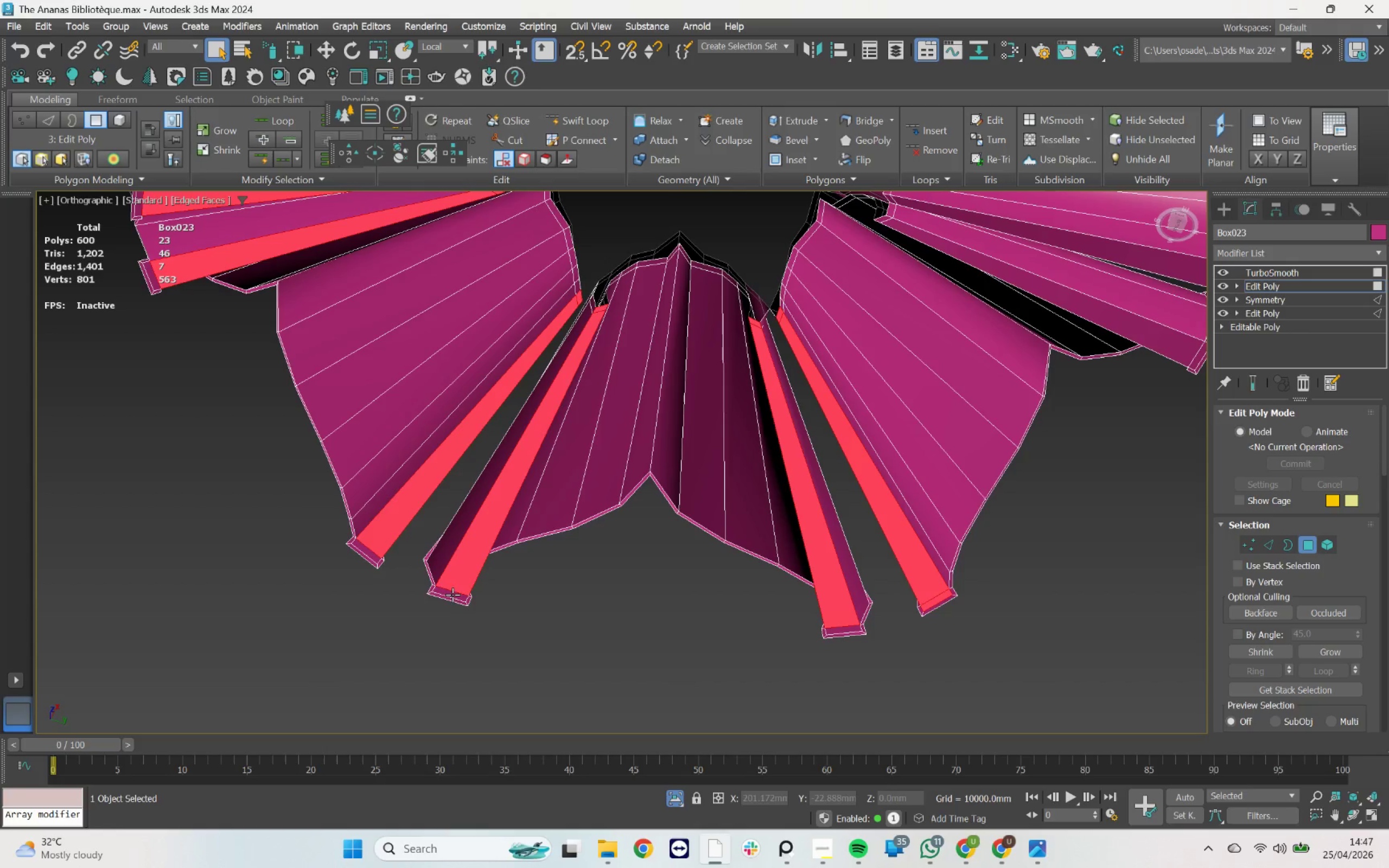 
left_click([450, 596])
 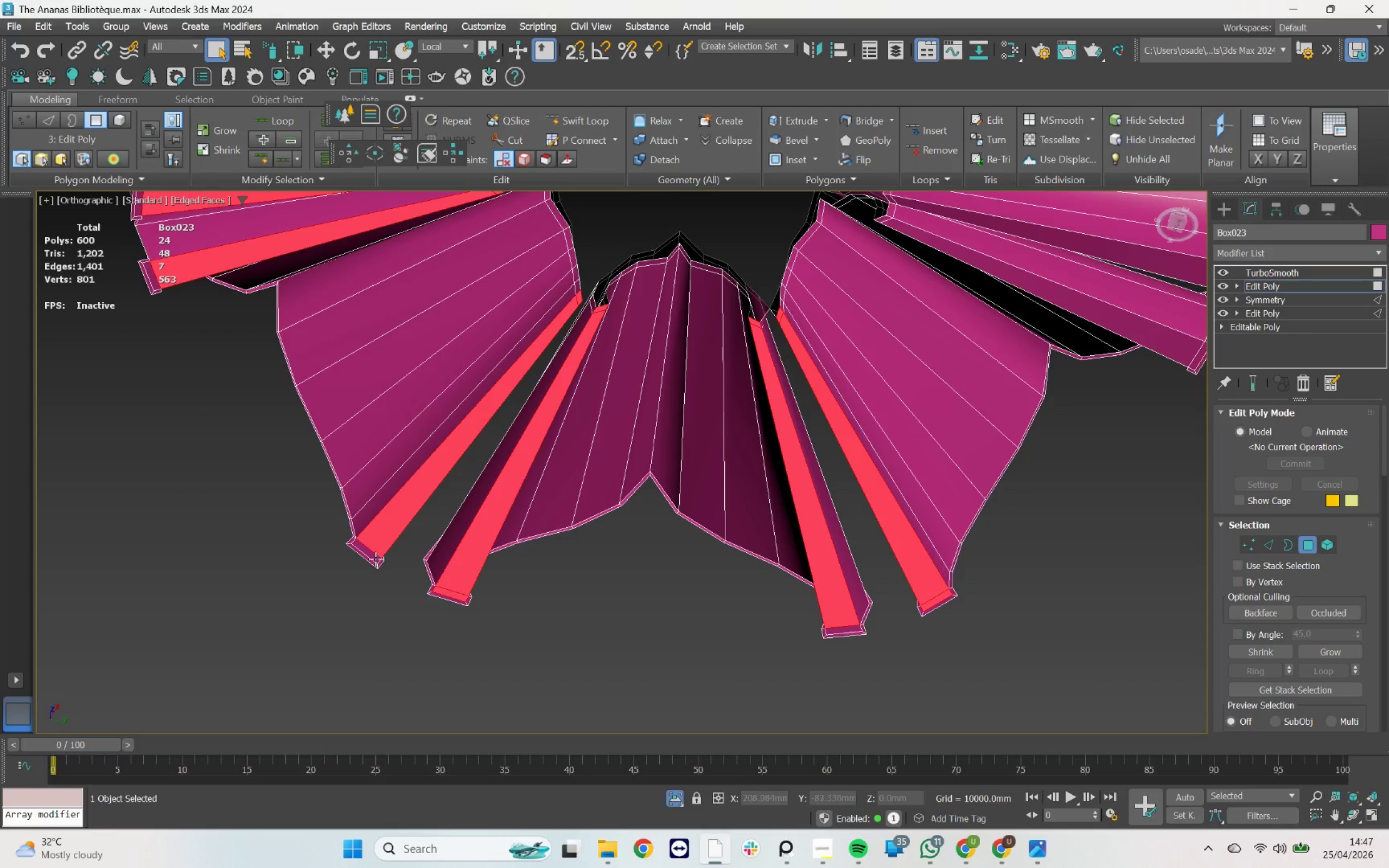 
left_click([373, 556])
 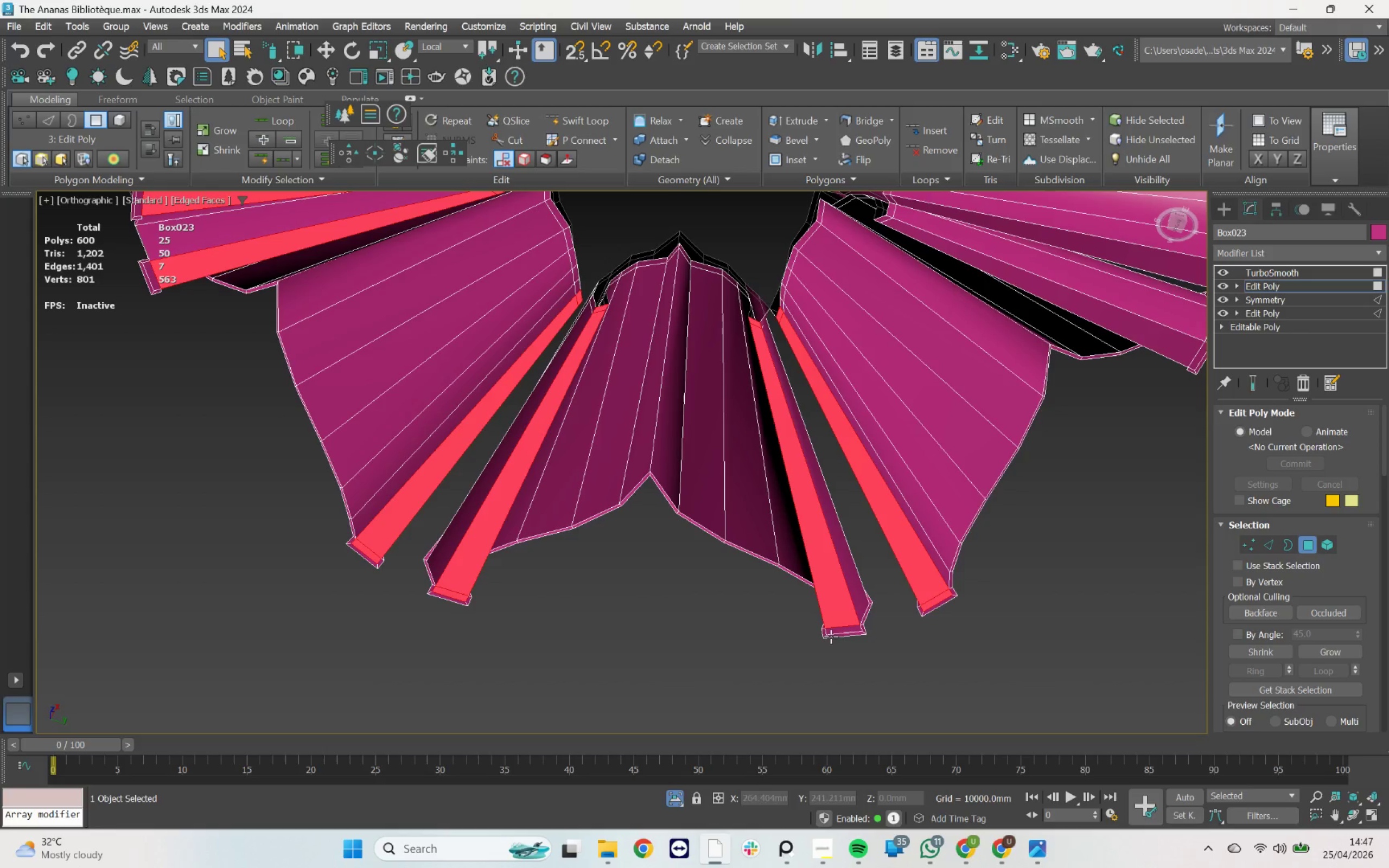 
left_click([836, 633])
 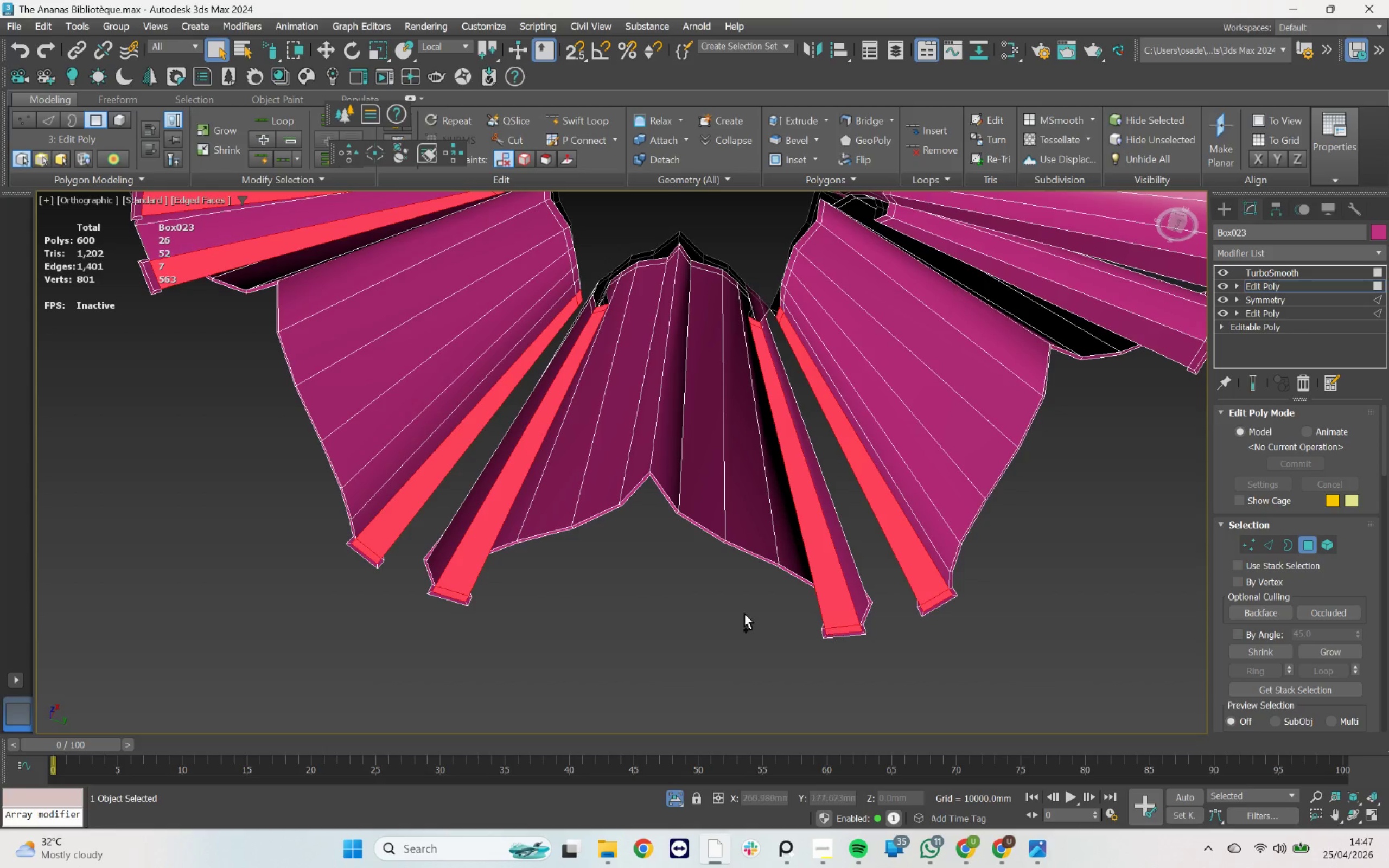 
hold_key(key=ControlLeft, duration=0.55)
 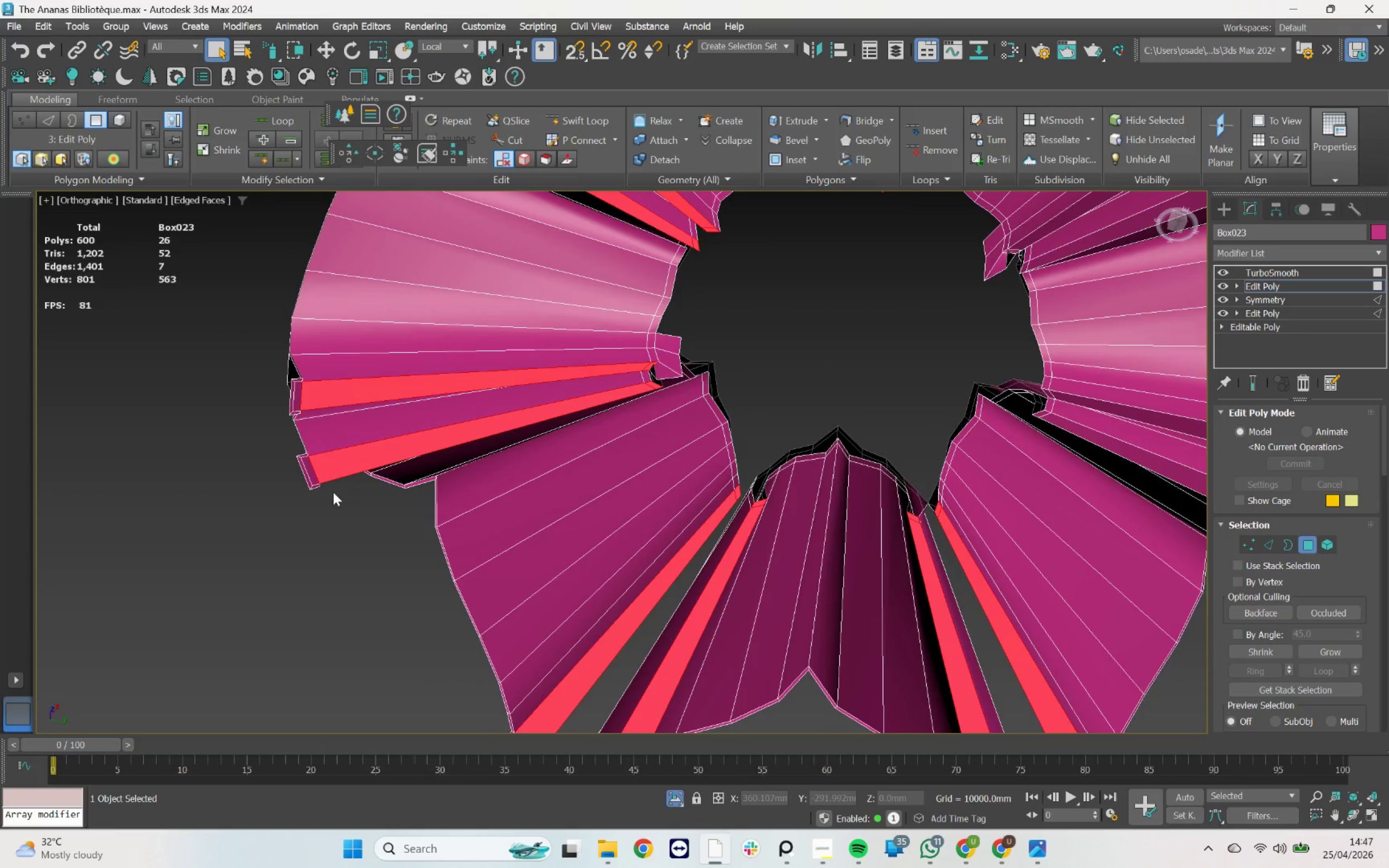 
hold_key(key=ControlLeft, duration=1.83)
left_click([297, 396])
 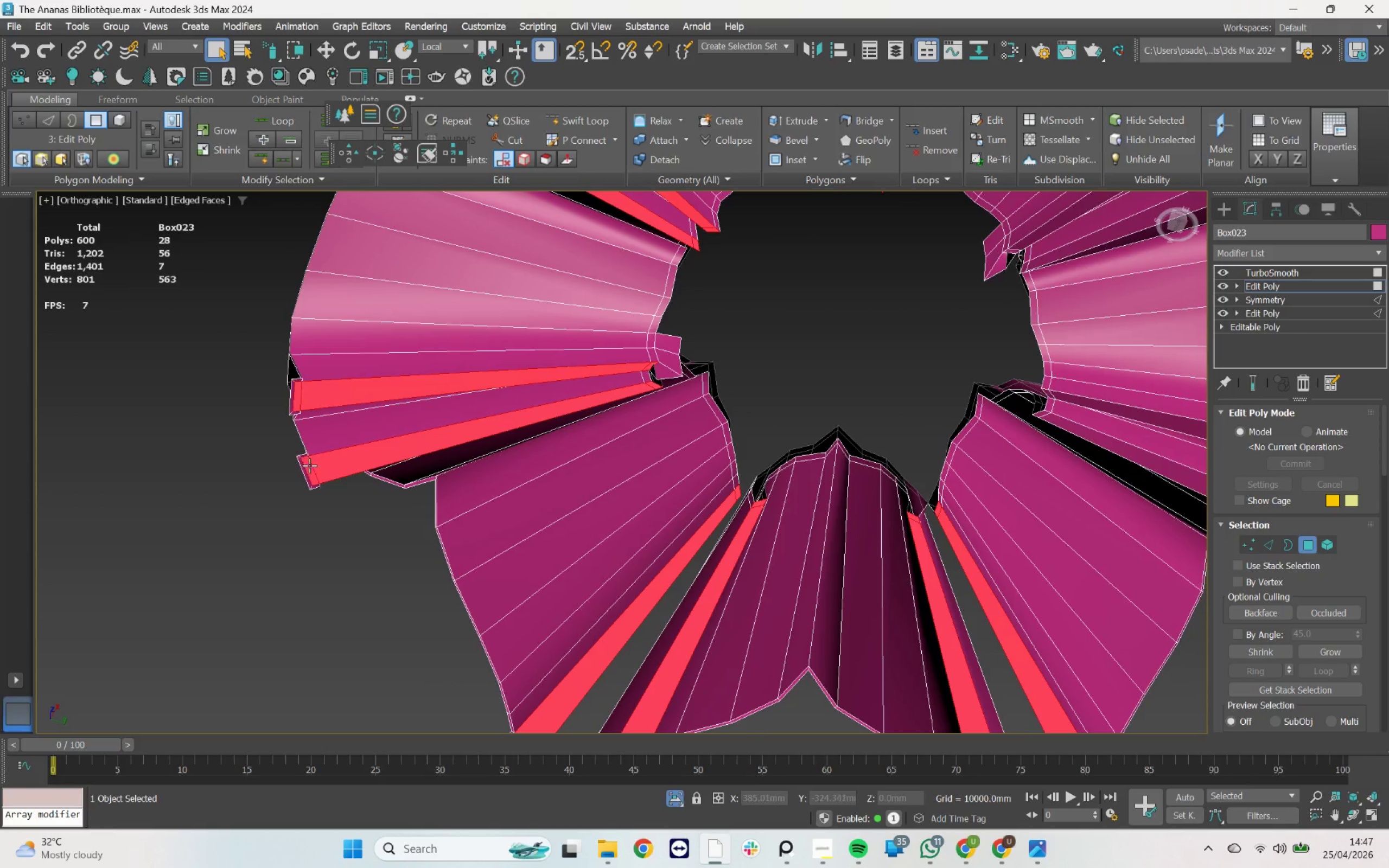 
scroll: coordinate [309, 455], scroll_direction: down, amount: 3.0
 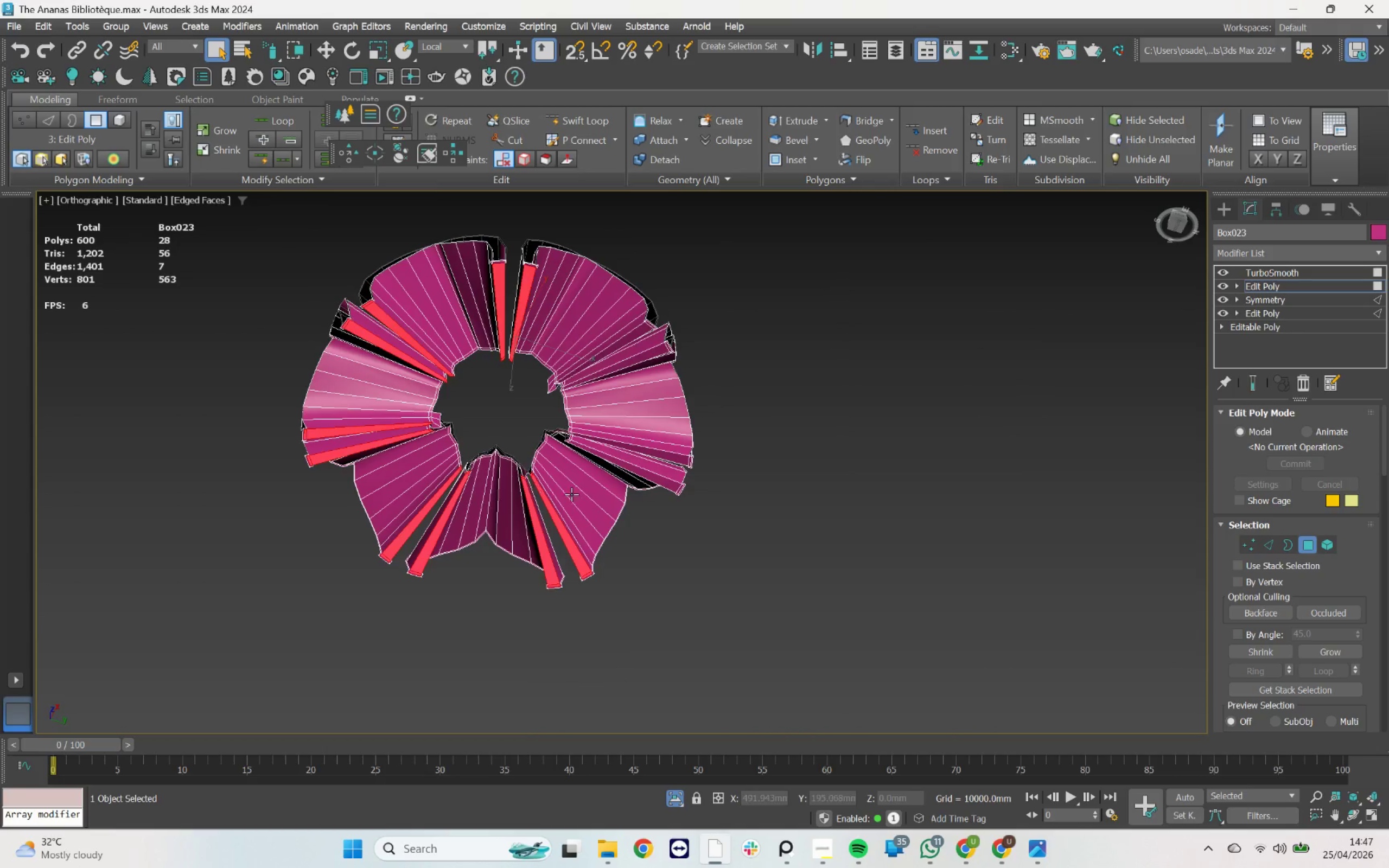 
scroll: coordinate [677, 489], scroll_direction: up, amount: 4.0
 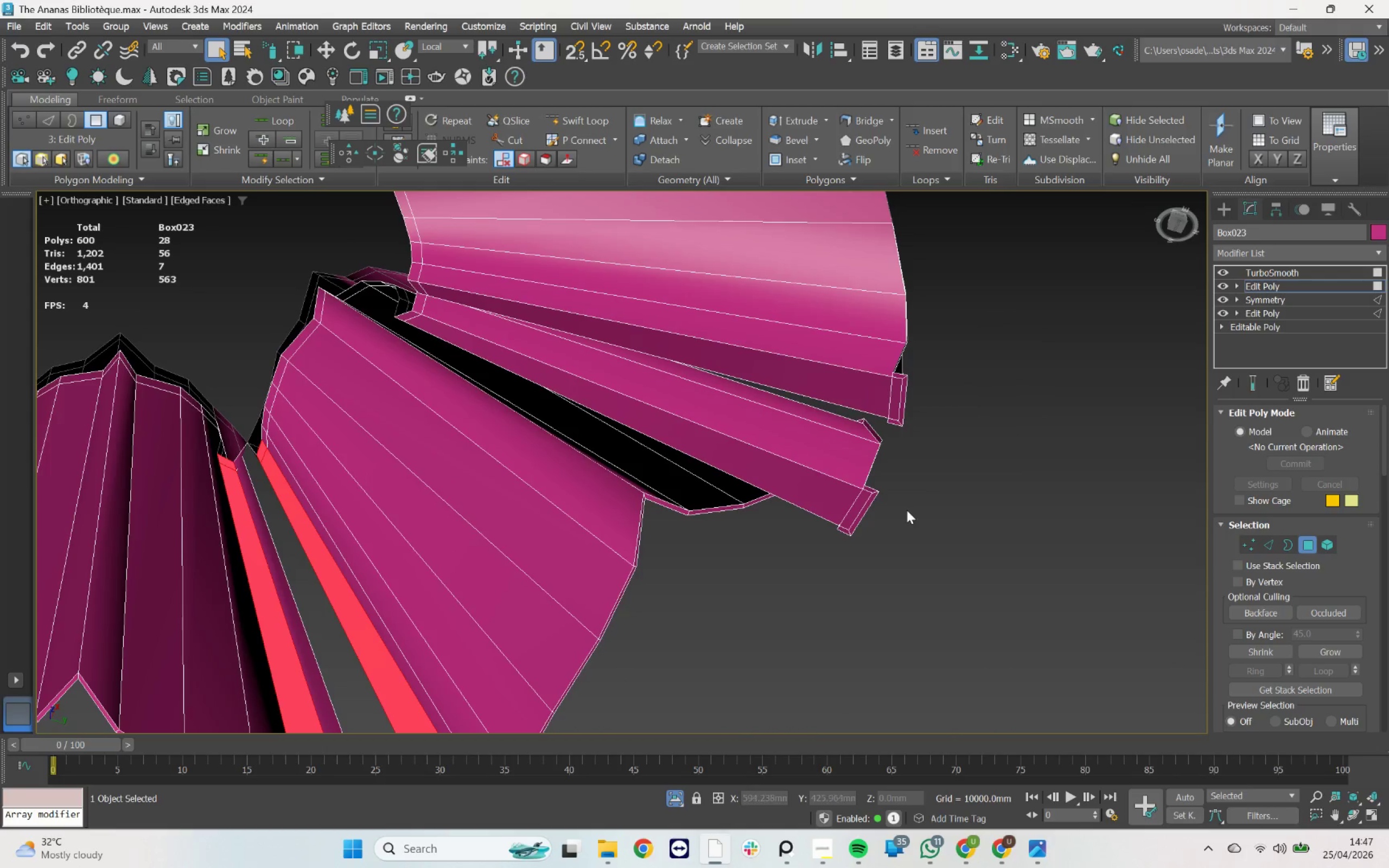 
hold_key(key=ControlLeft, duration=3.55)
double_click([845, 503])
 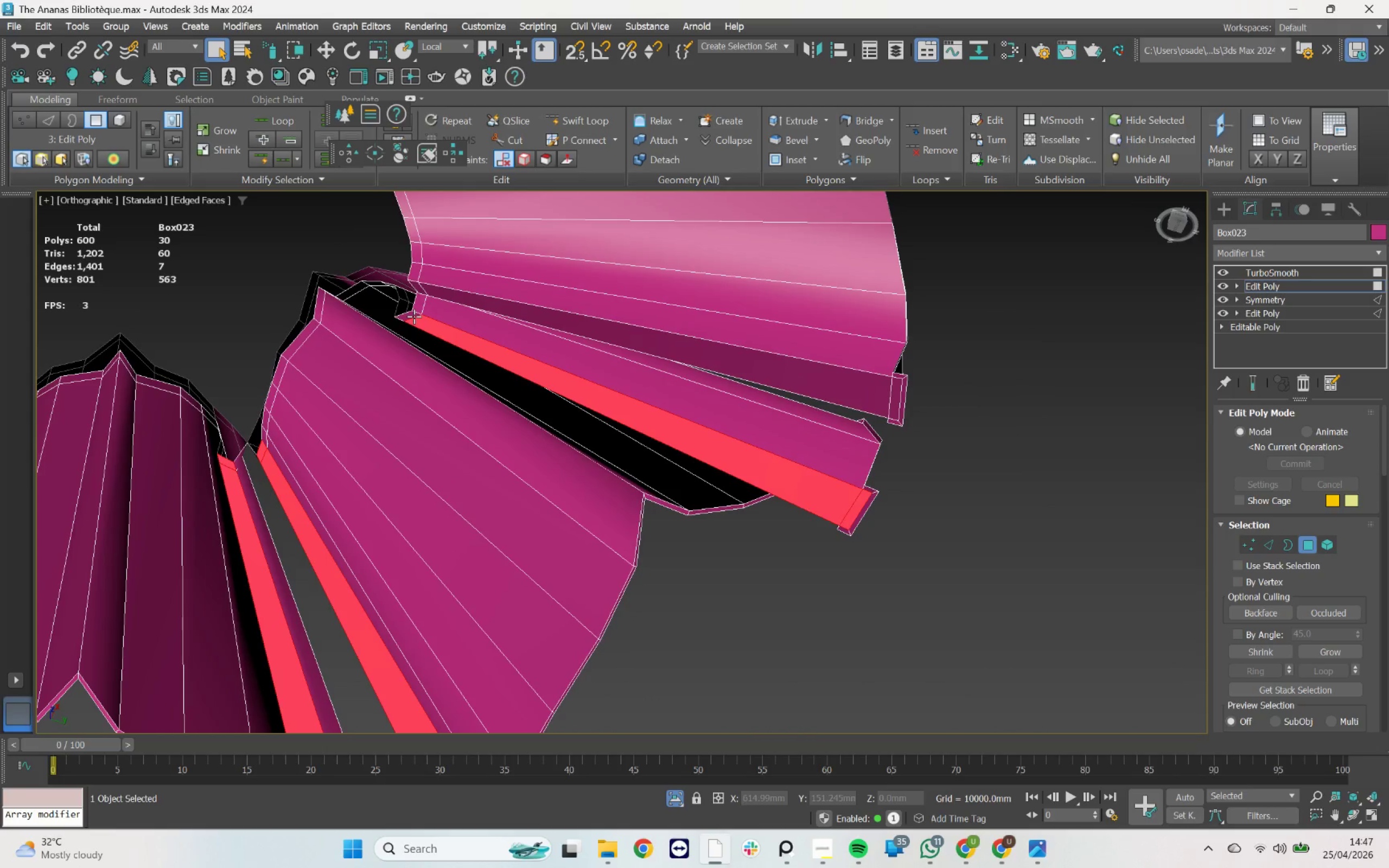 
left_click([411, 315])
 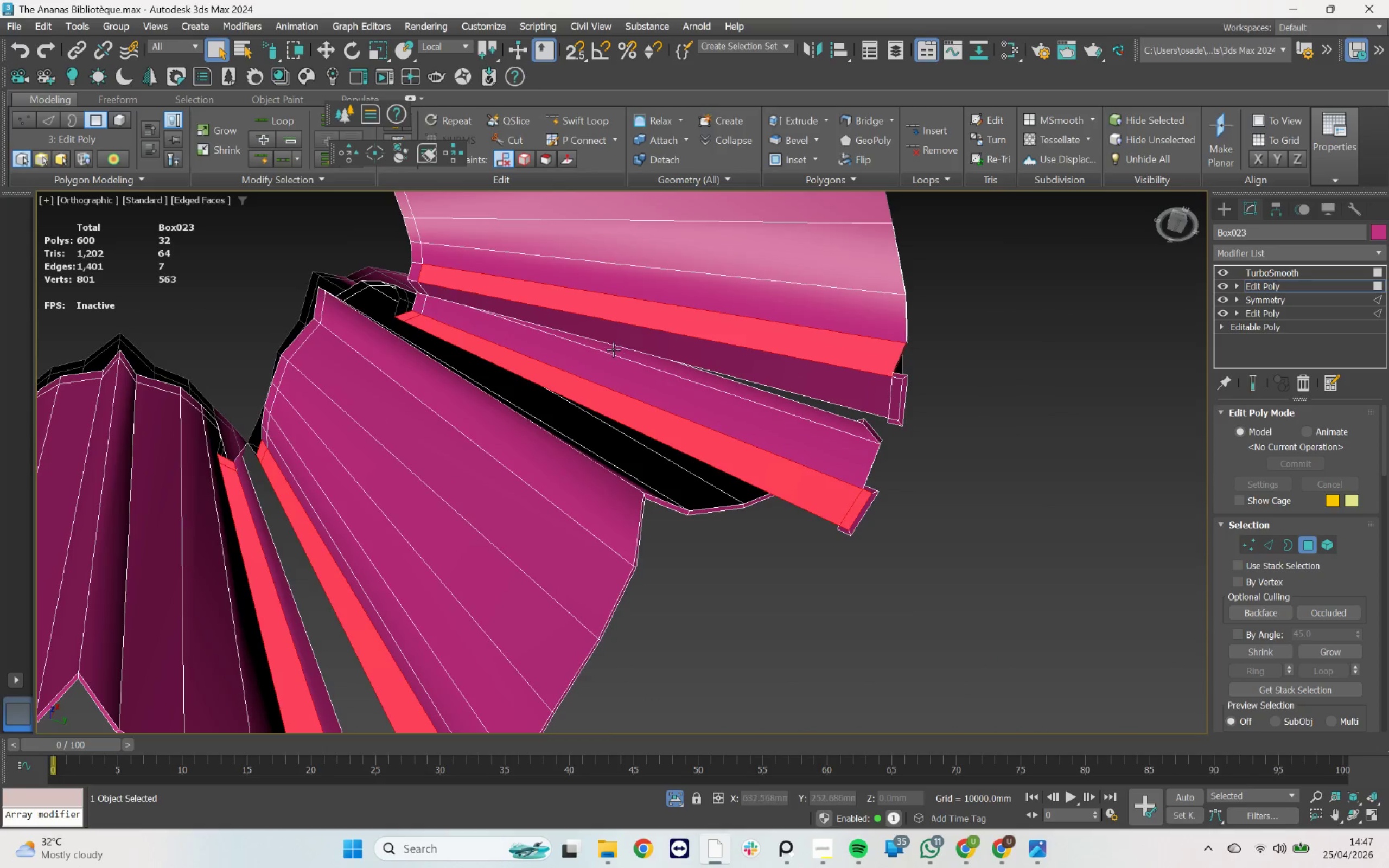 
key(Control+Z)
 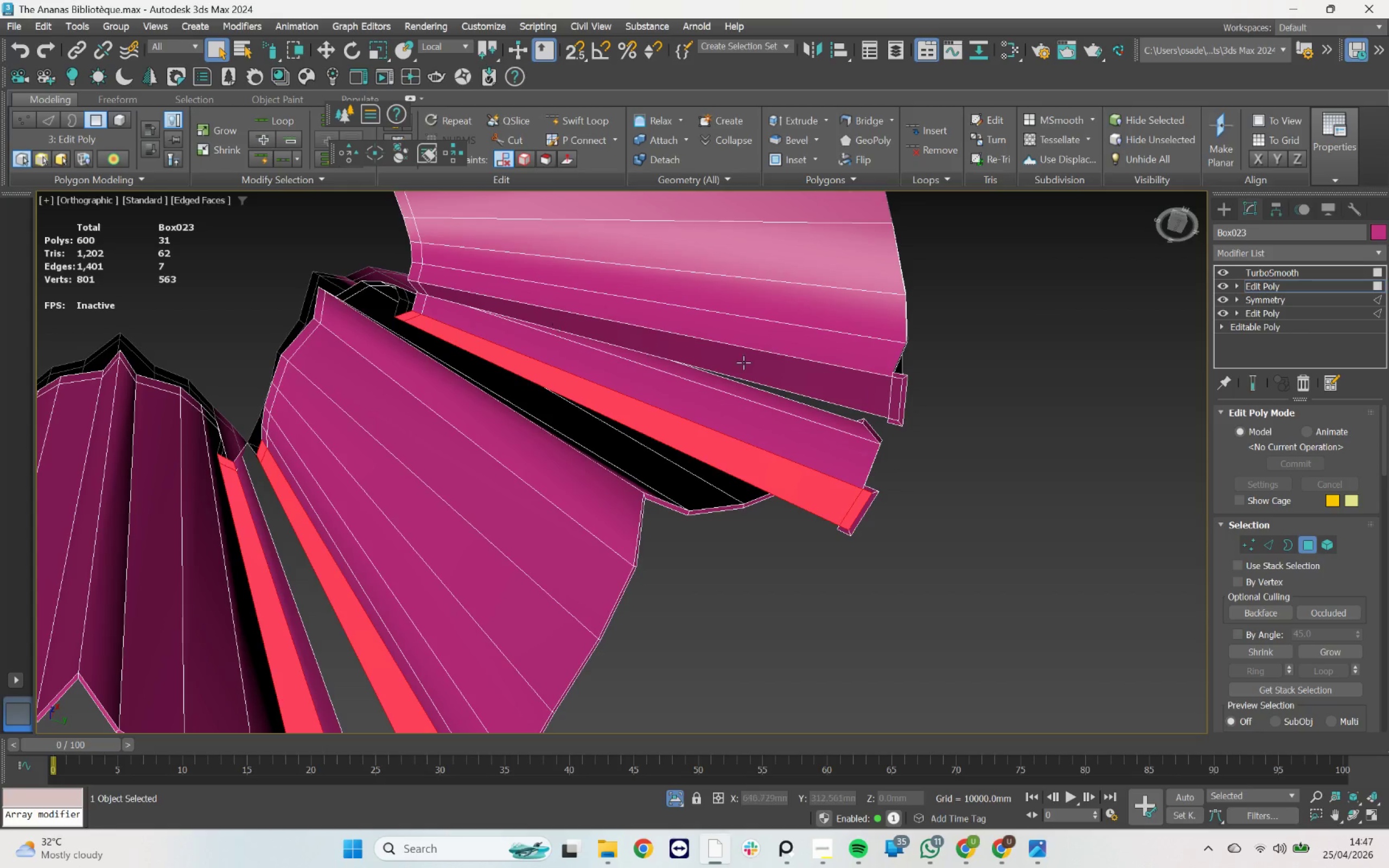 
hold_key(key=ControlLeft, duration=2.17)
left_click([419, 289])
 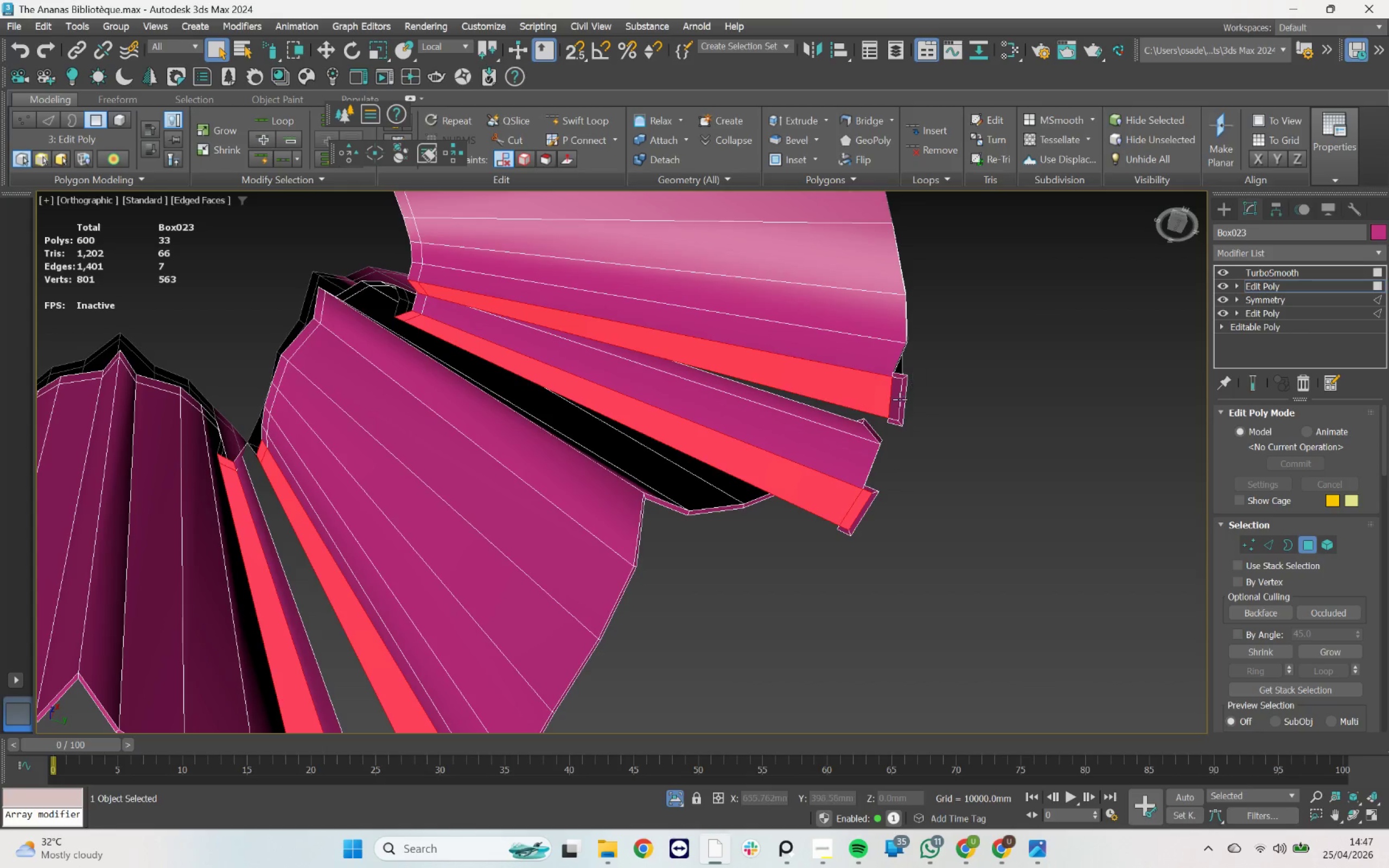 
left_click([898, 395])
 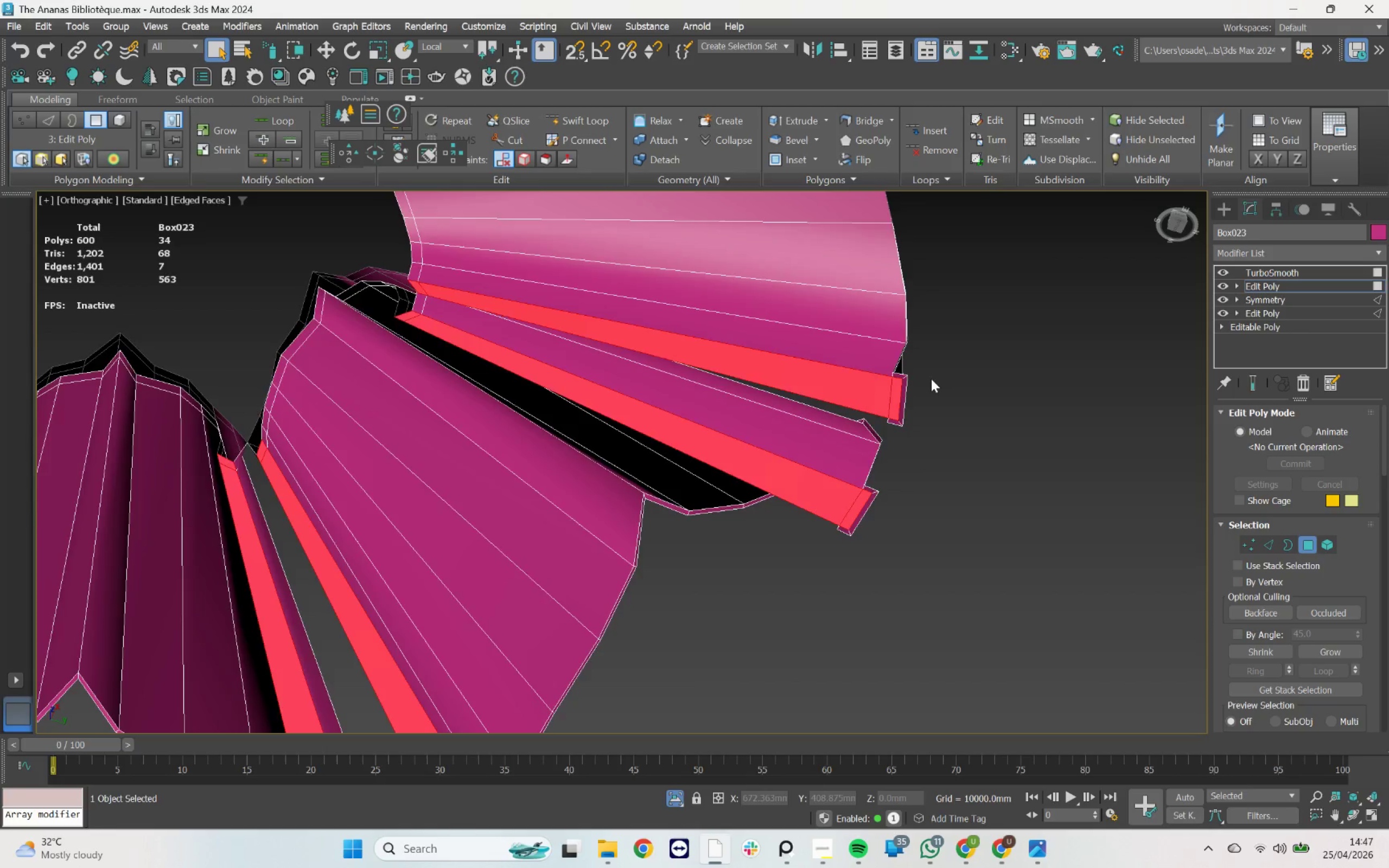 
scroll: coordinate [932, 376], scroll_direction: down, amount: 4.0
 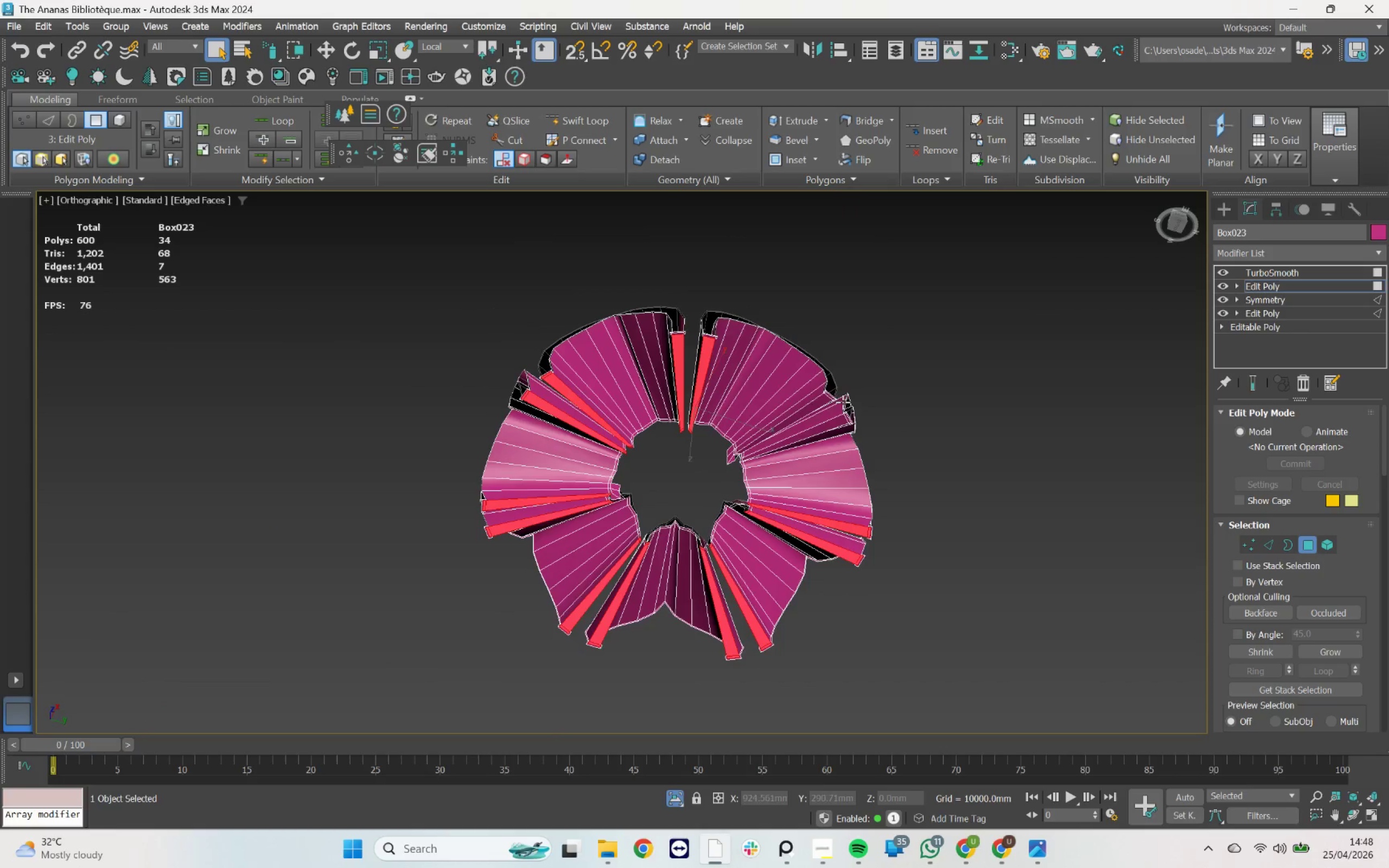 
hold_key(key=ControlLeft, duration=4.19)
left_click([859, 429])
 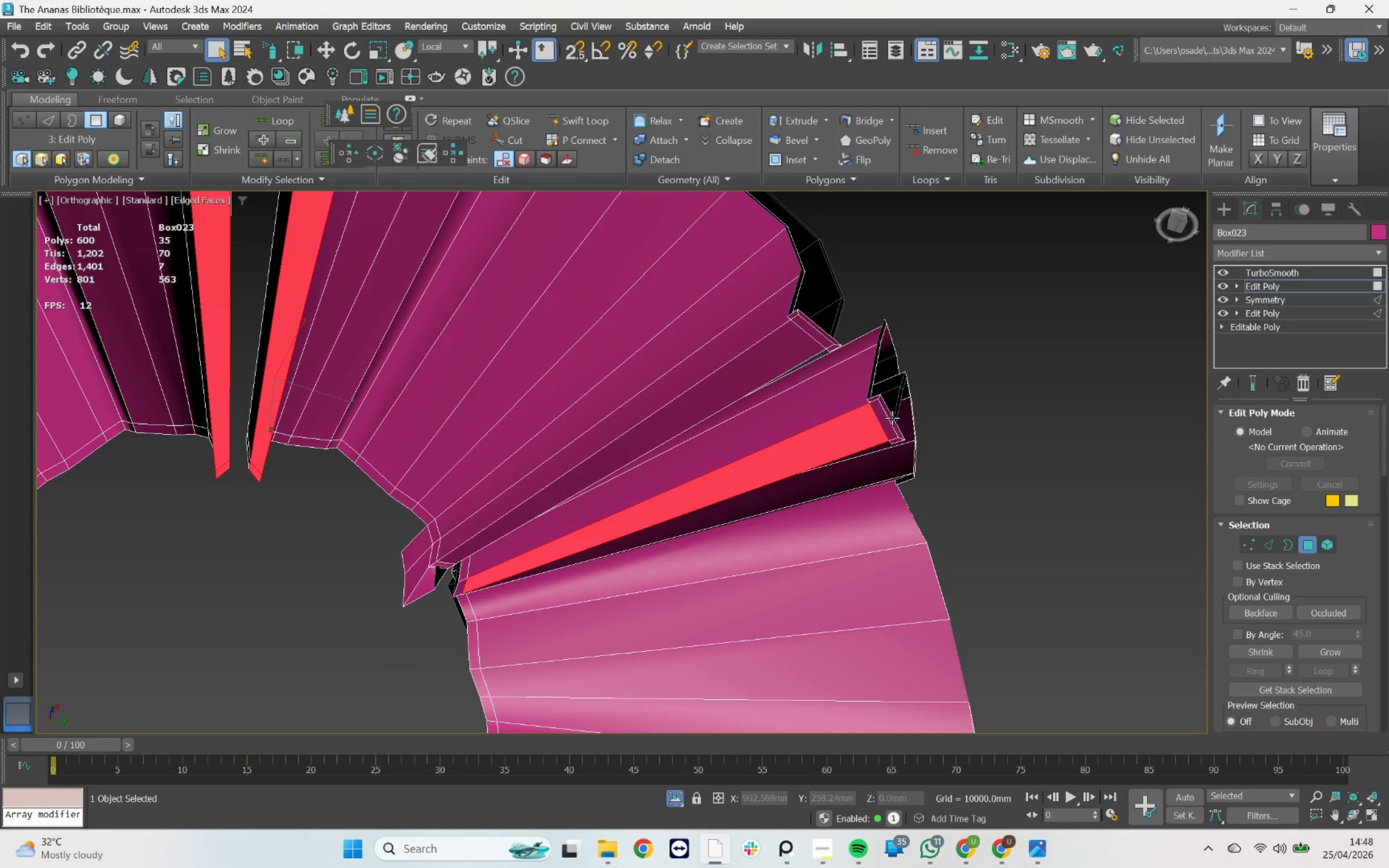 
scroll: coordinate [876, 415], scroll_direction: up, amount: 4.0
 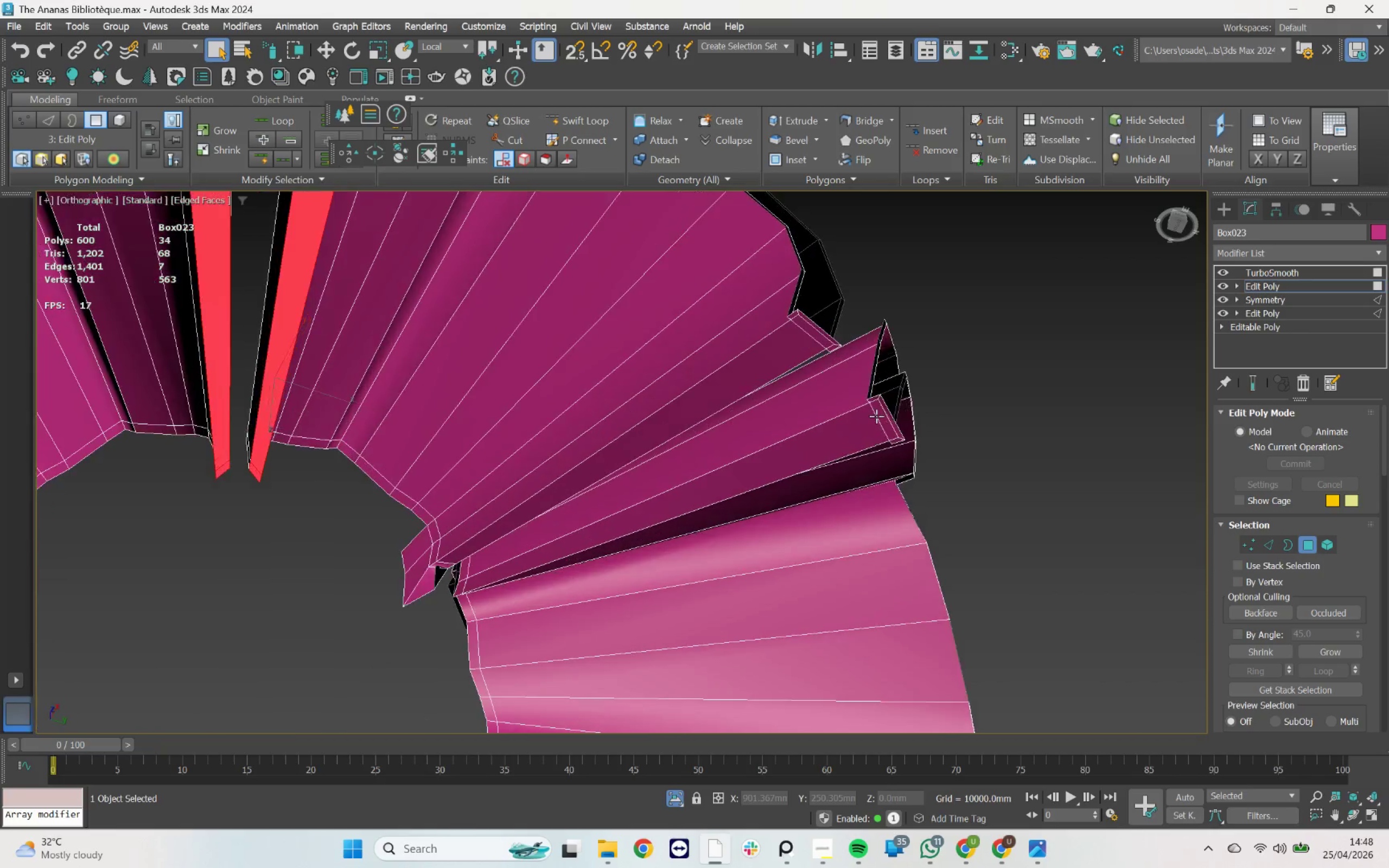 
left_click([882, 416])
 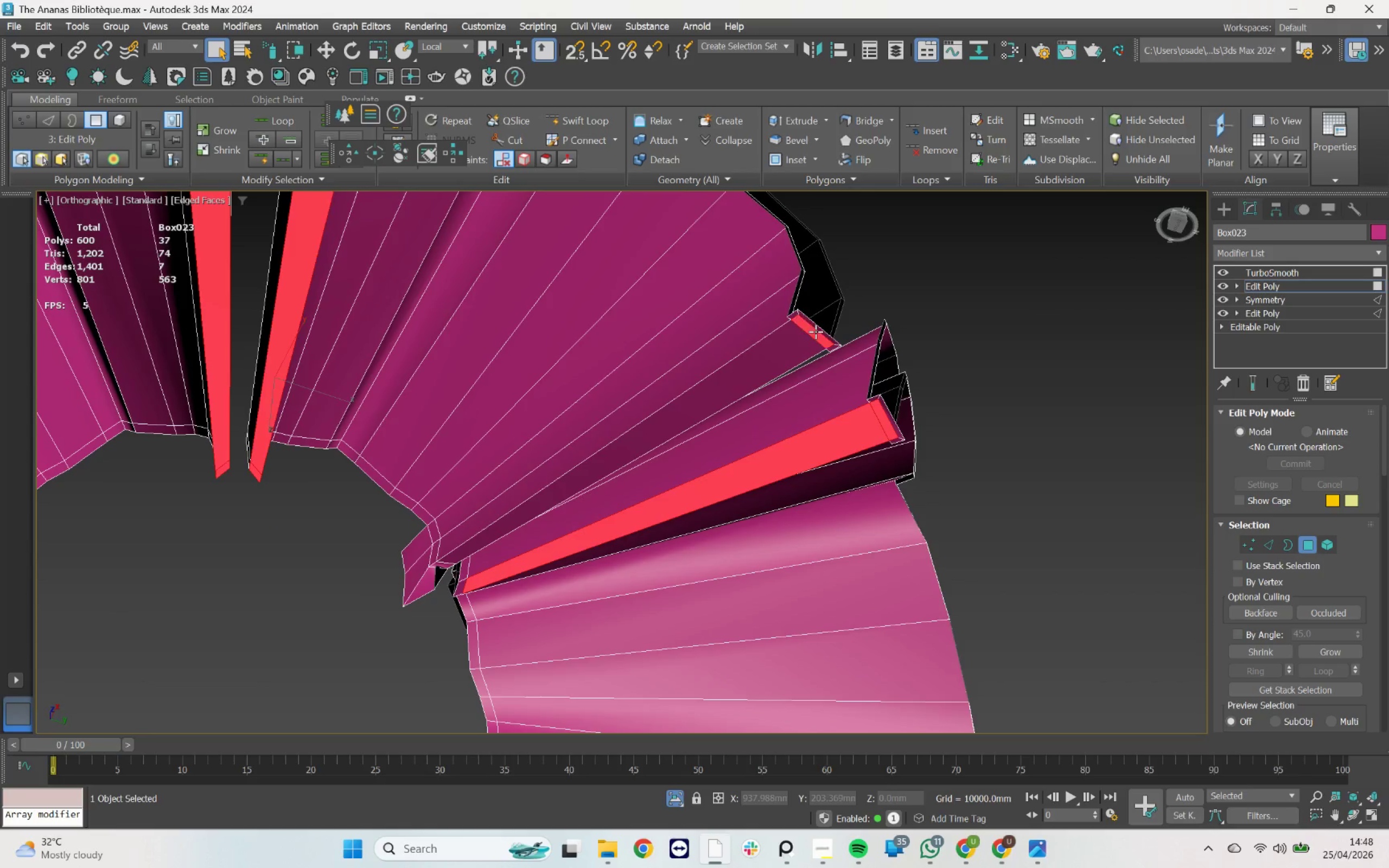 
double_click([799, 340])
 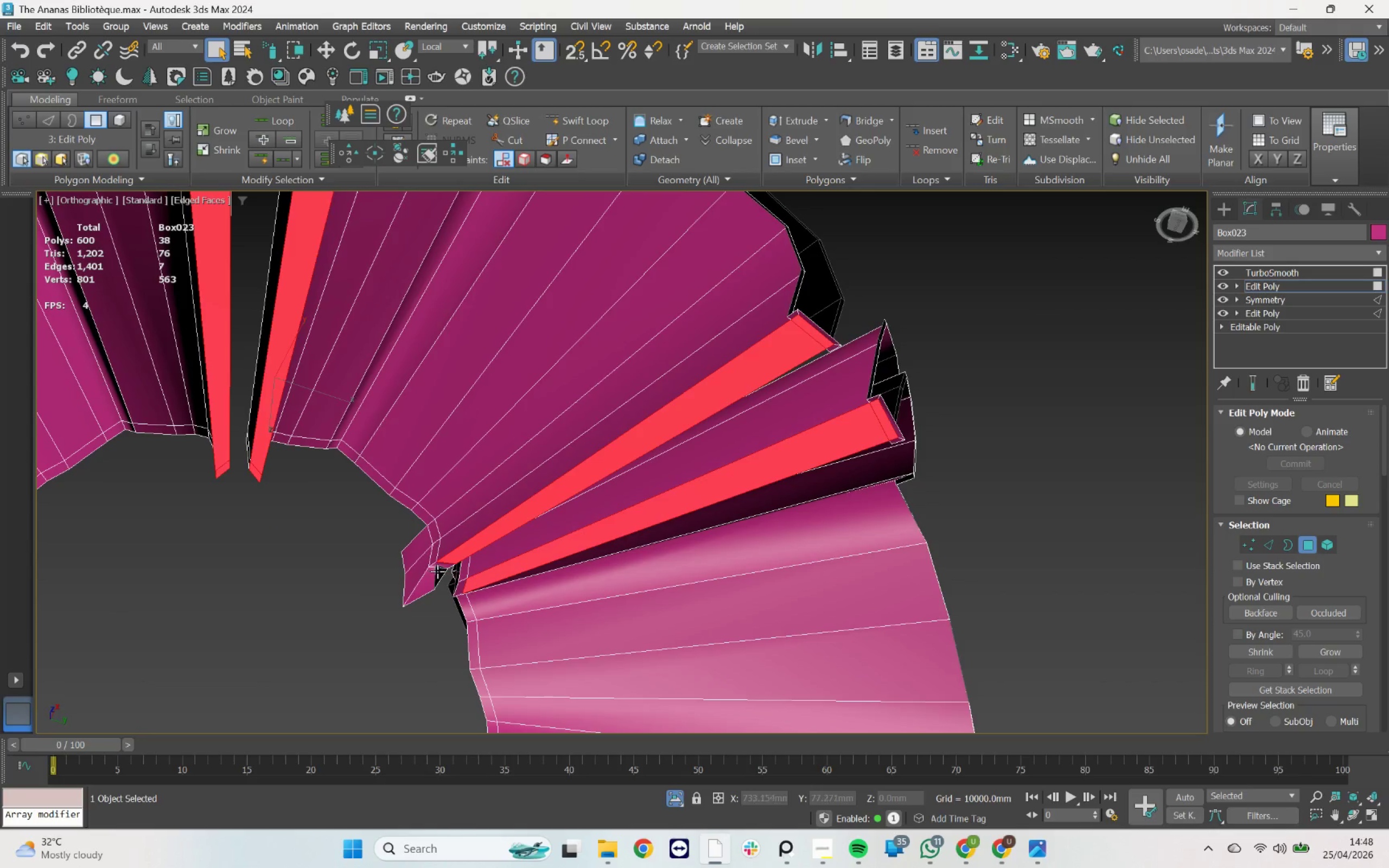 
left_click([438, 566])
 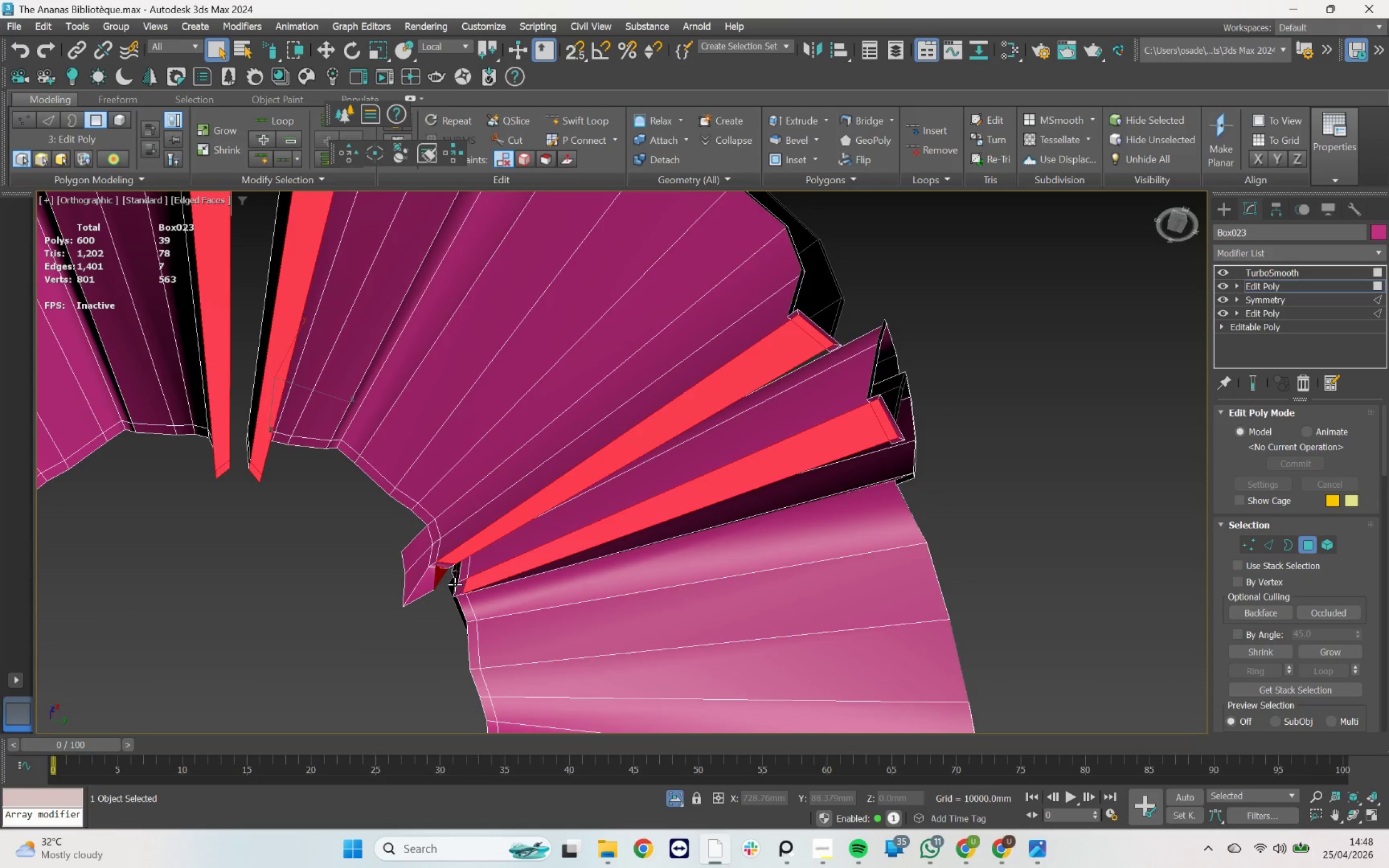 
key(Control+ControlLeft)
 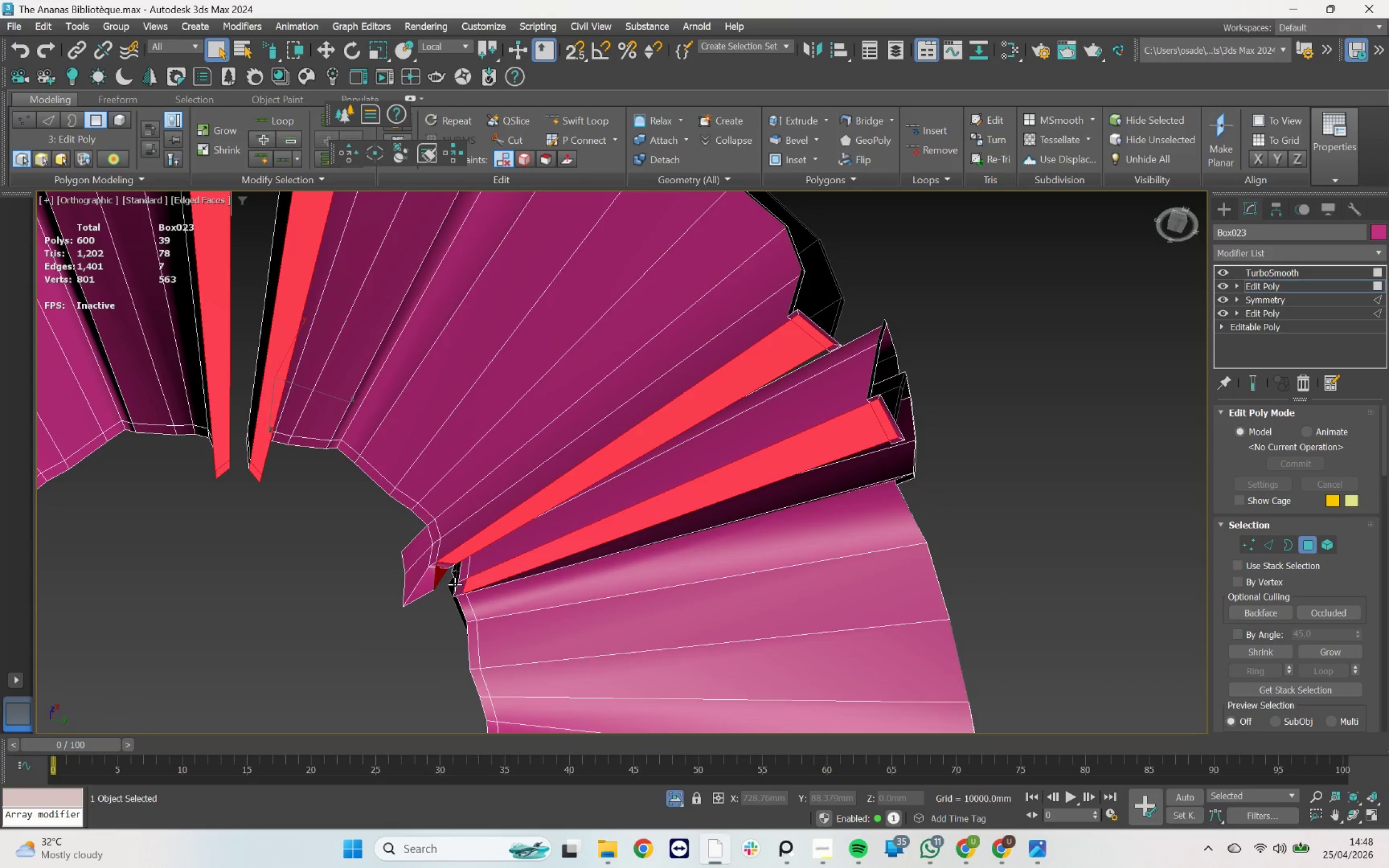 
key(Control+Z)
 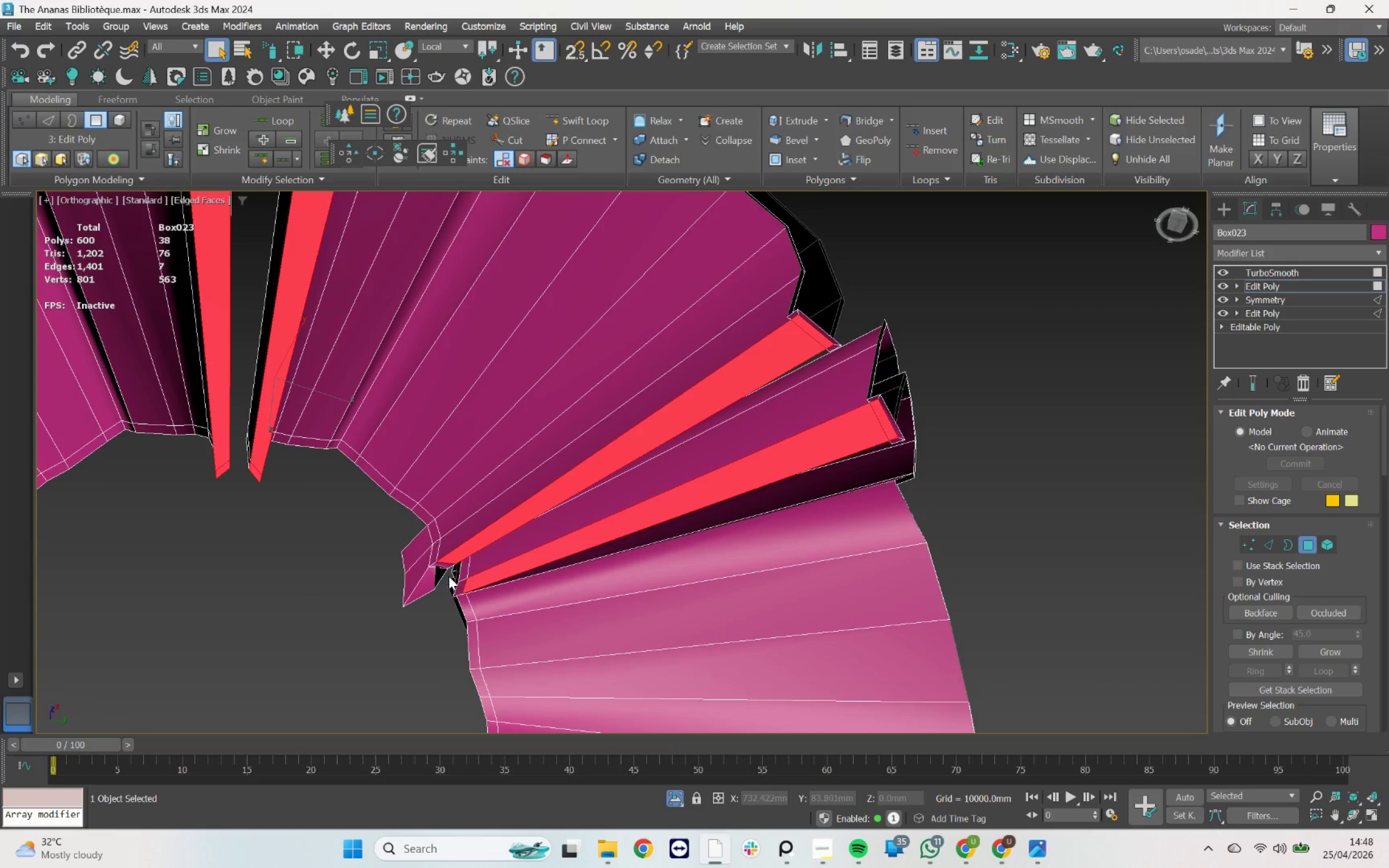 
hold_key(key=ControlLeft, duration=1.23)
 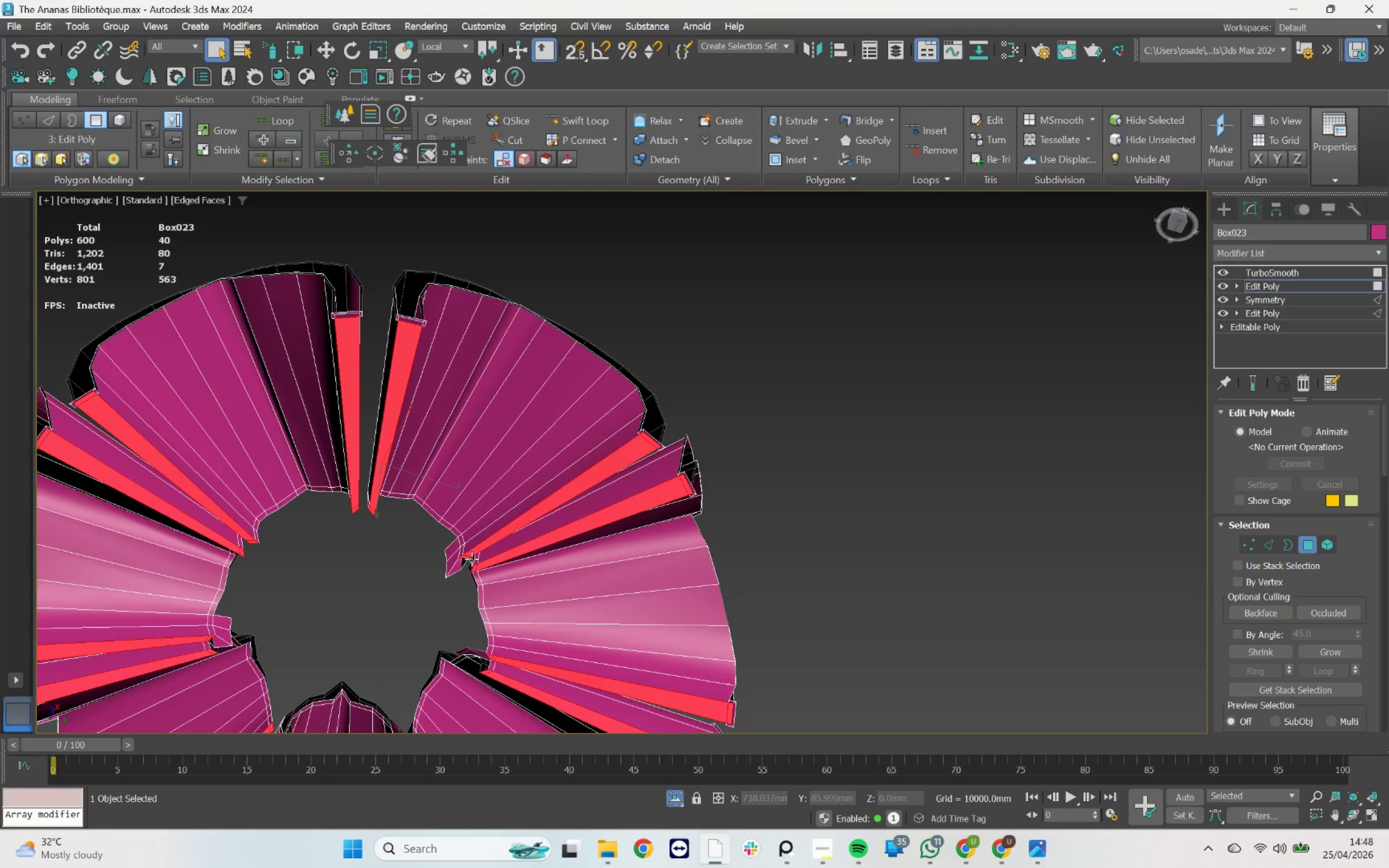 
scroll: coordinate [448, 574], scroll_direction: up, amount: 3.0
 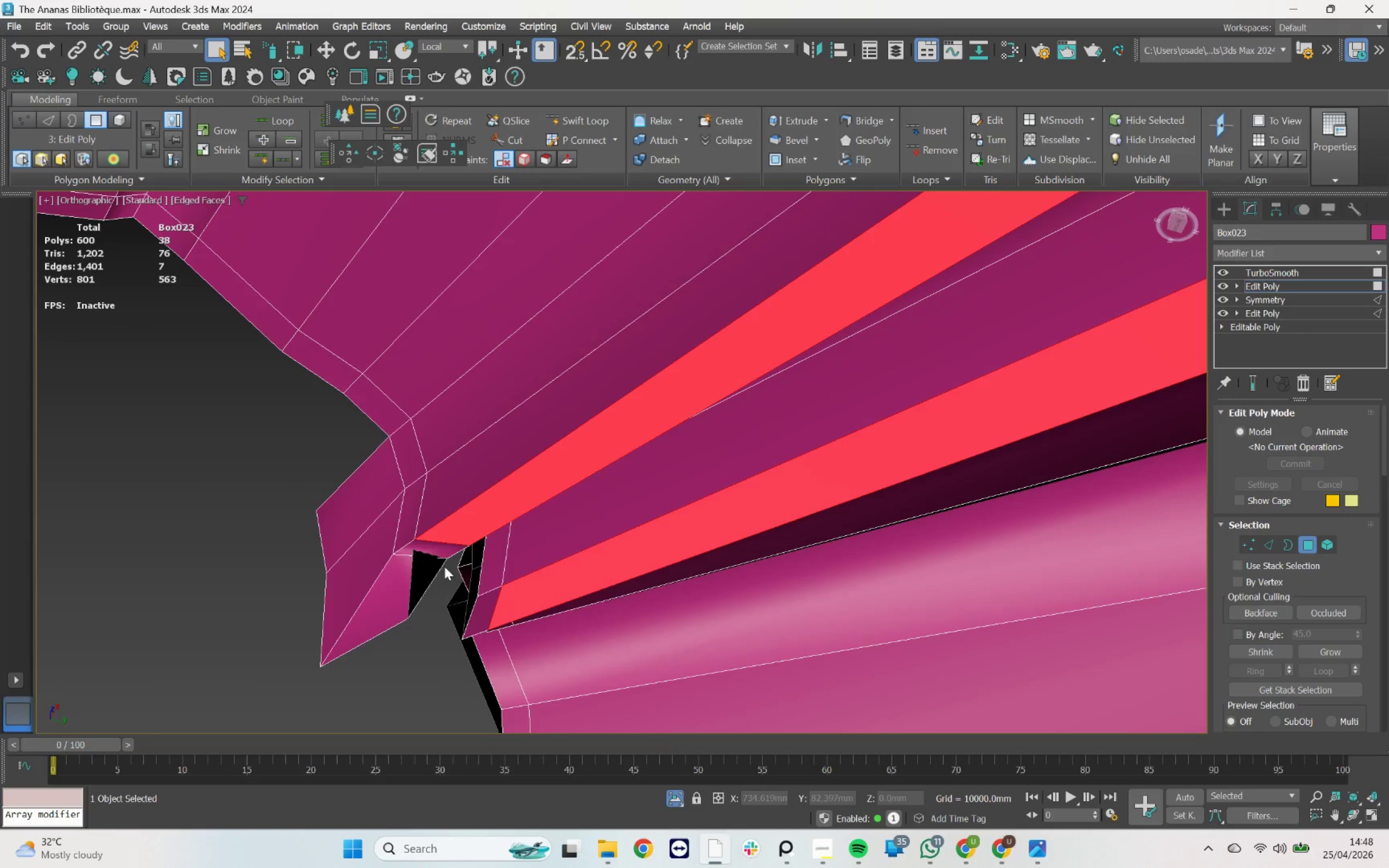 
left_click([442, 550])
 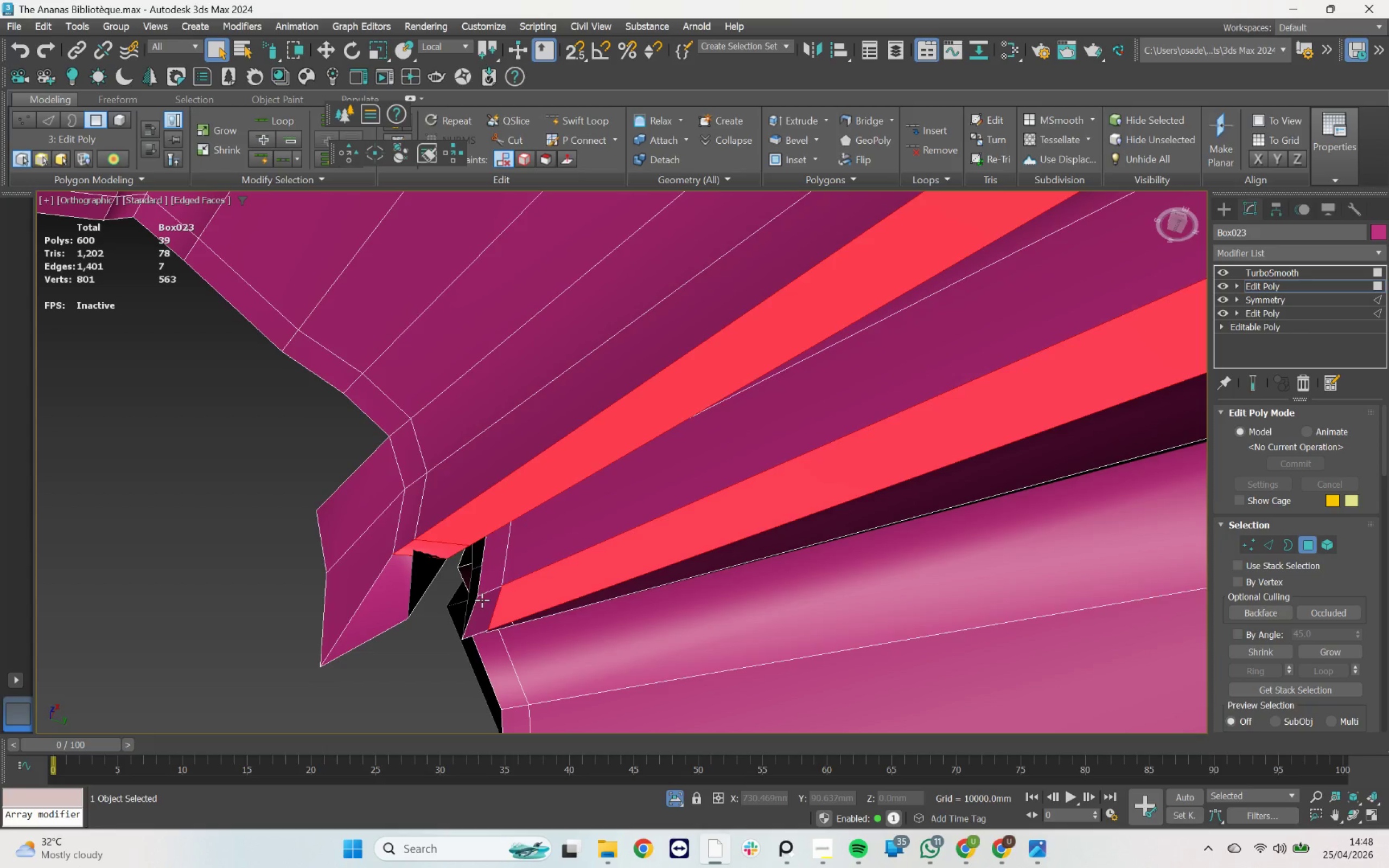 
left_click([482, 601])
 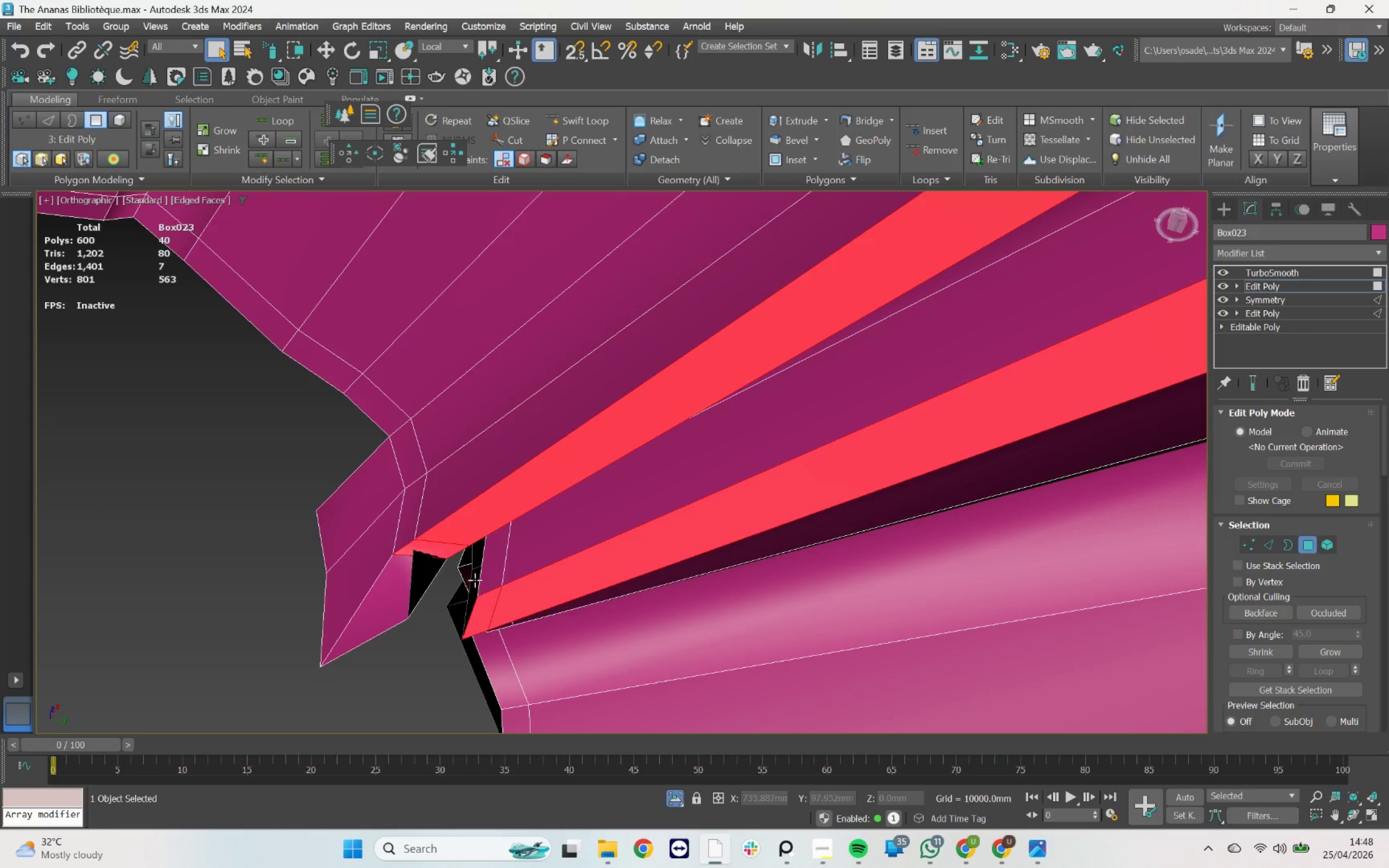 
scroll: coordinate [625, 547], scroll_direction: down, amount: 7.0
 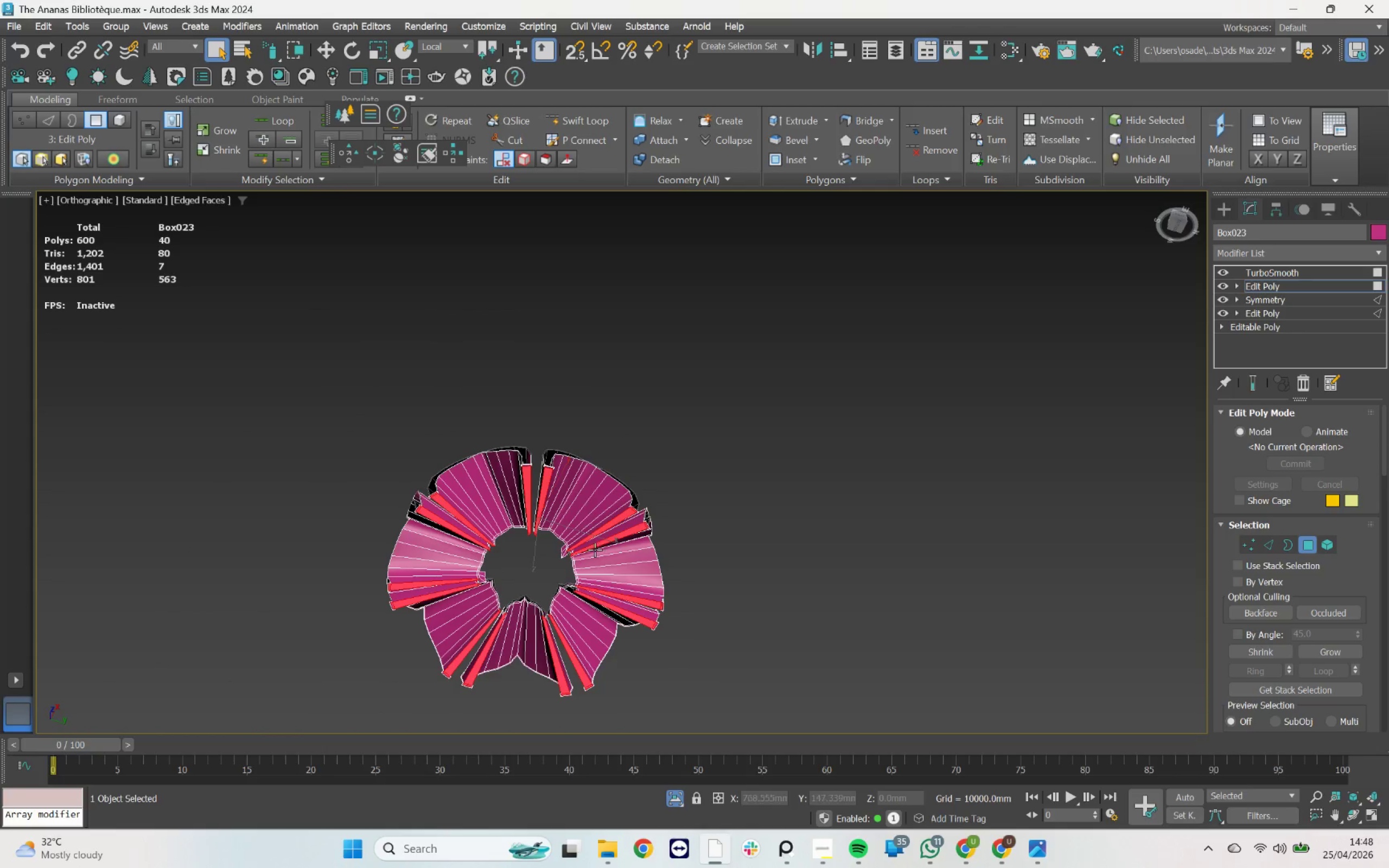 
hold_key(key=AltLeft, duration=2.17)
 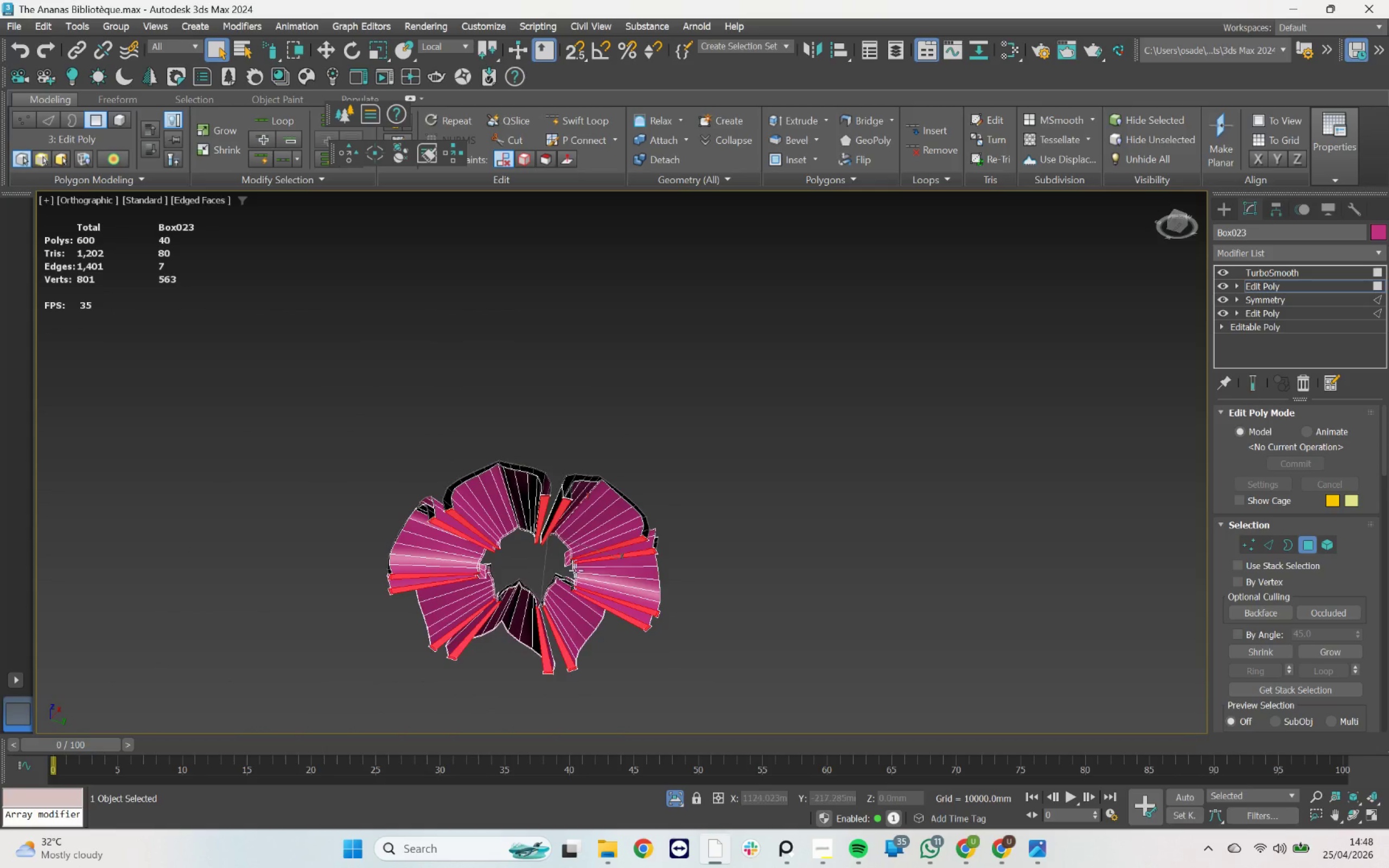 
hold_key(key=AltLeft, duration=1.31)
 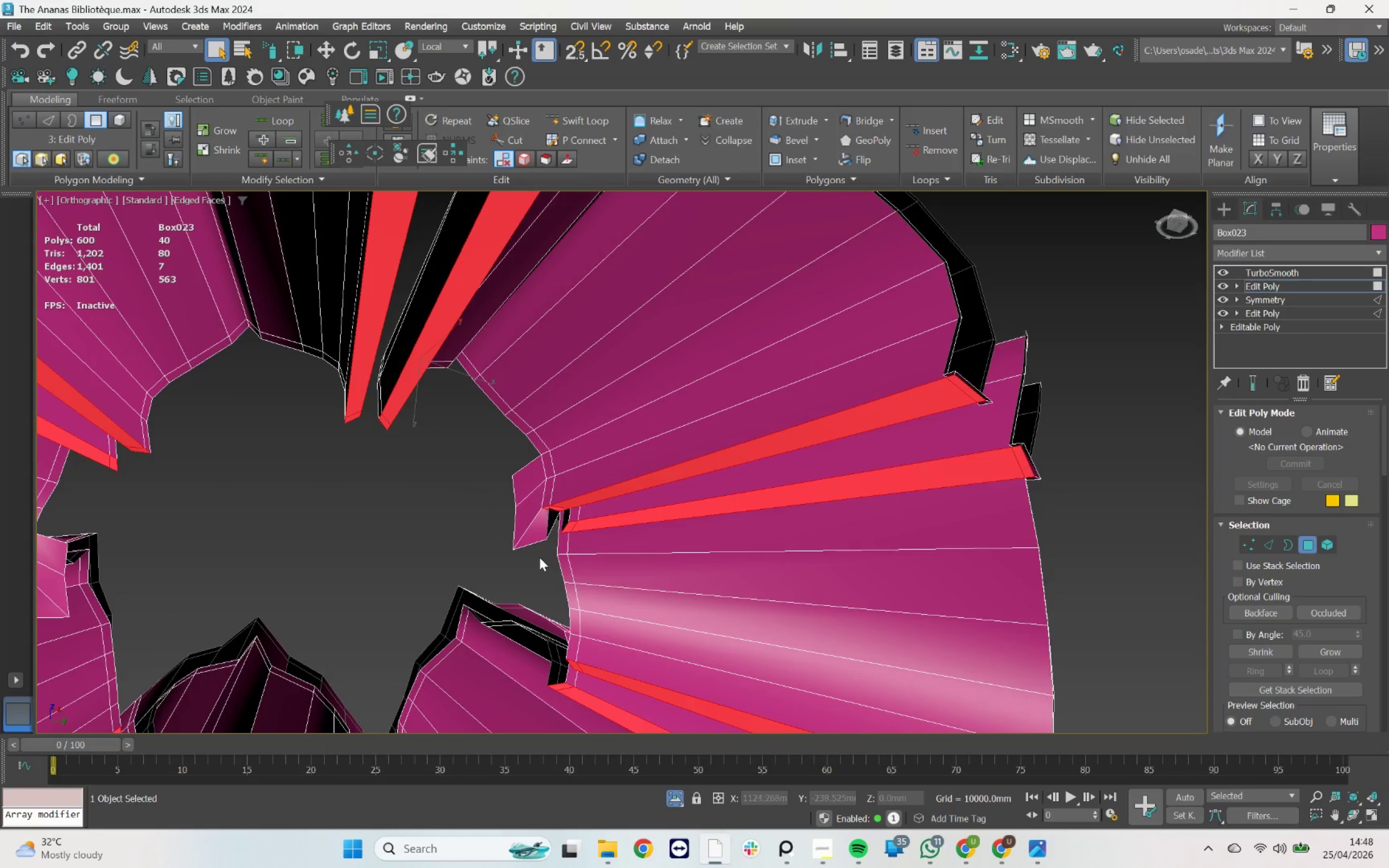 
scroll: coordinate [576, 570], scroll_direction: up, amount: 5.0
 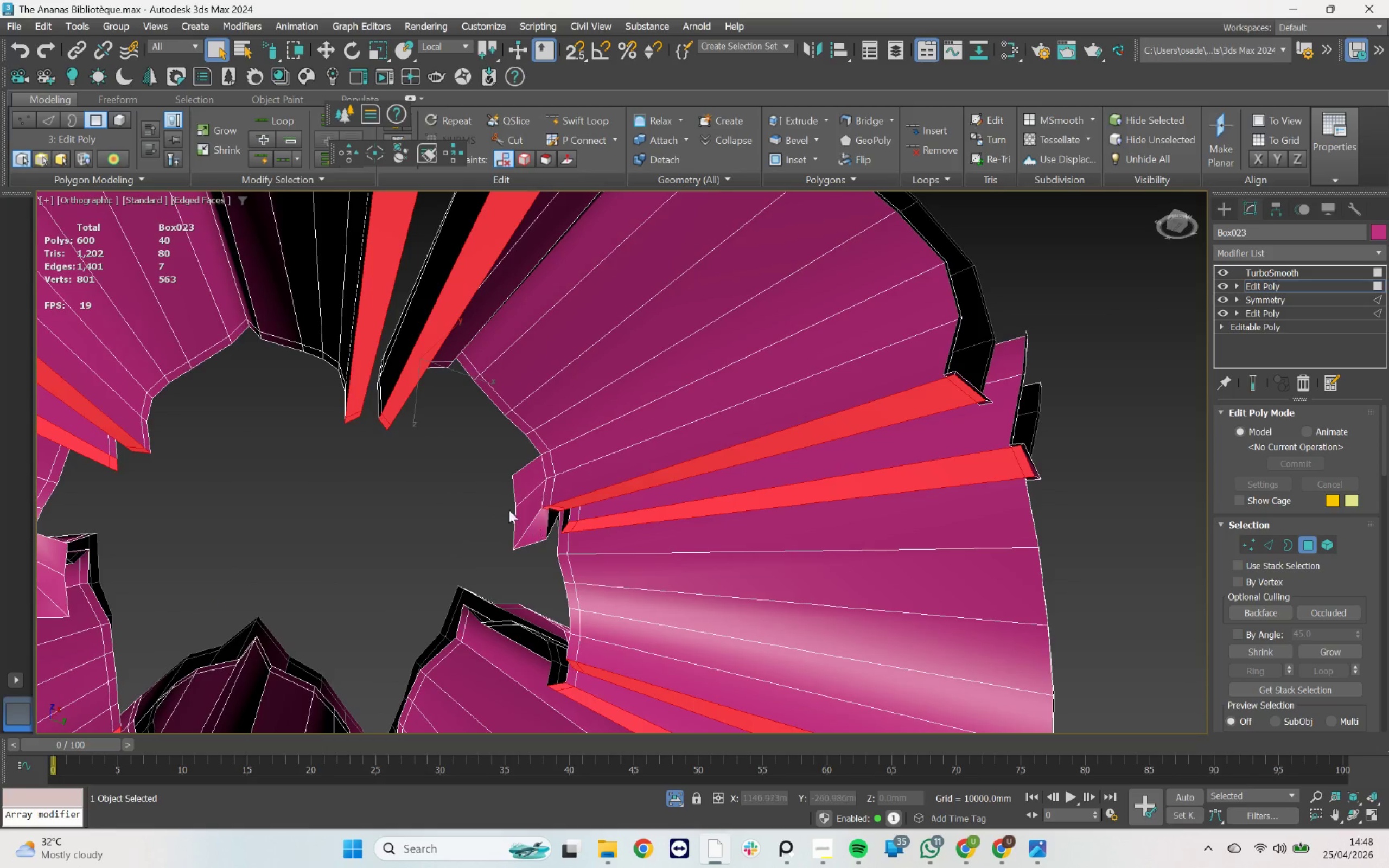 
left_click_drag(start_coordinate=[460, 455], to_coordinate=[525, 544])
 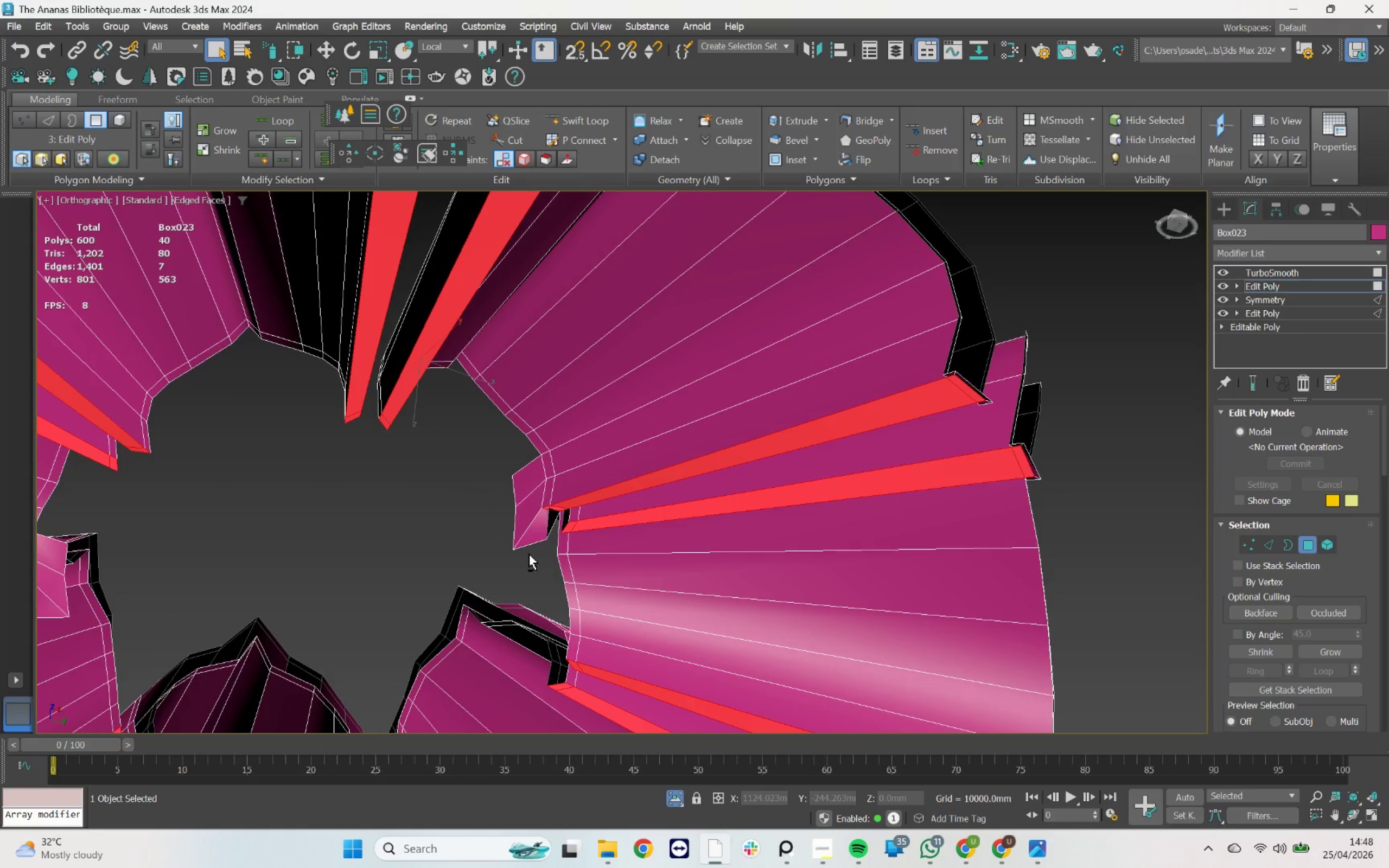 
hold_key(key=ControlLeft, duration=1.73)
left_click_drag(start_coordinate=[540, 556], to_coordinate=[493, 508])
 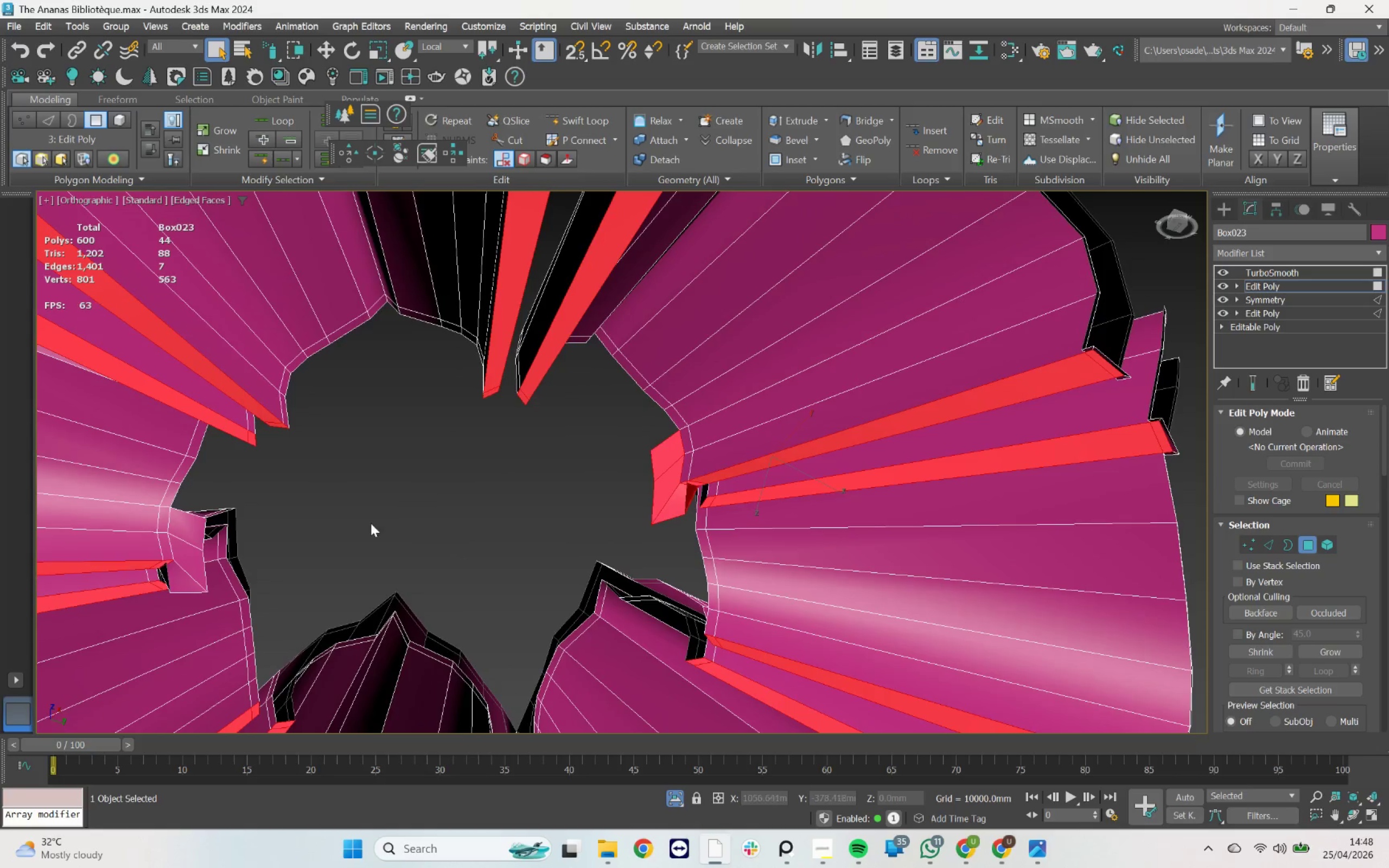 
hold_key(key=AltLeft, duration=0.7)
 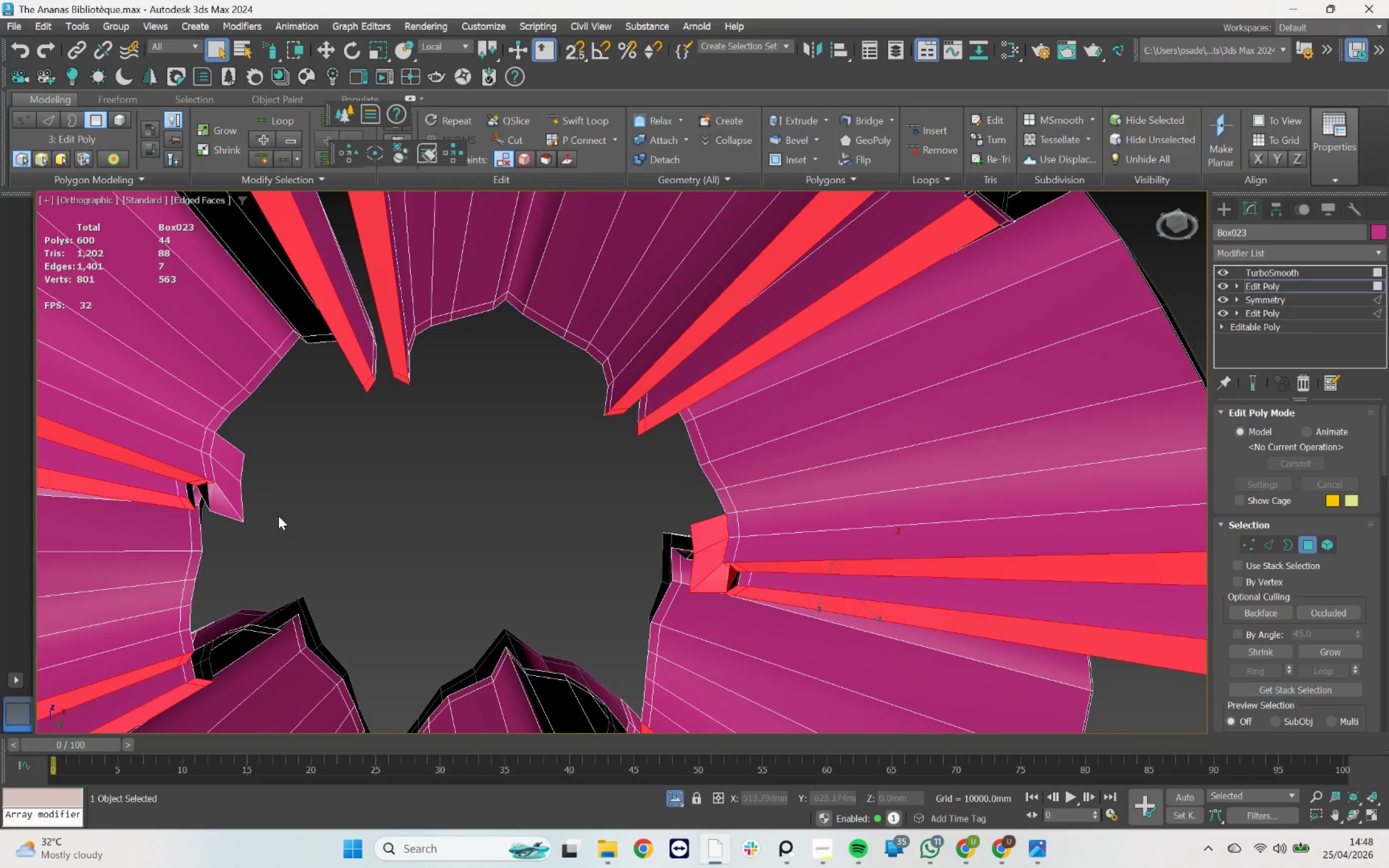 
hold_key(key=ControlLeft, duration=0.91)
left_click_drag(start_coordinate=[260, 544], to_coordinate=[206, 400])
 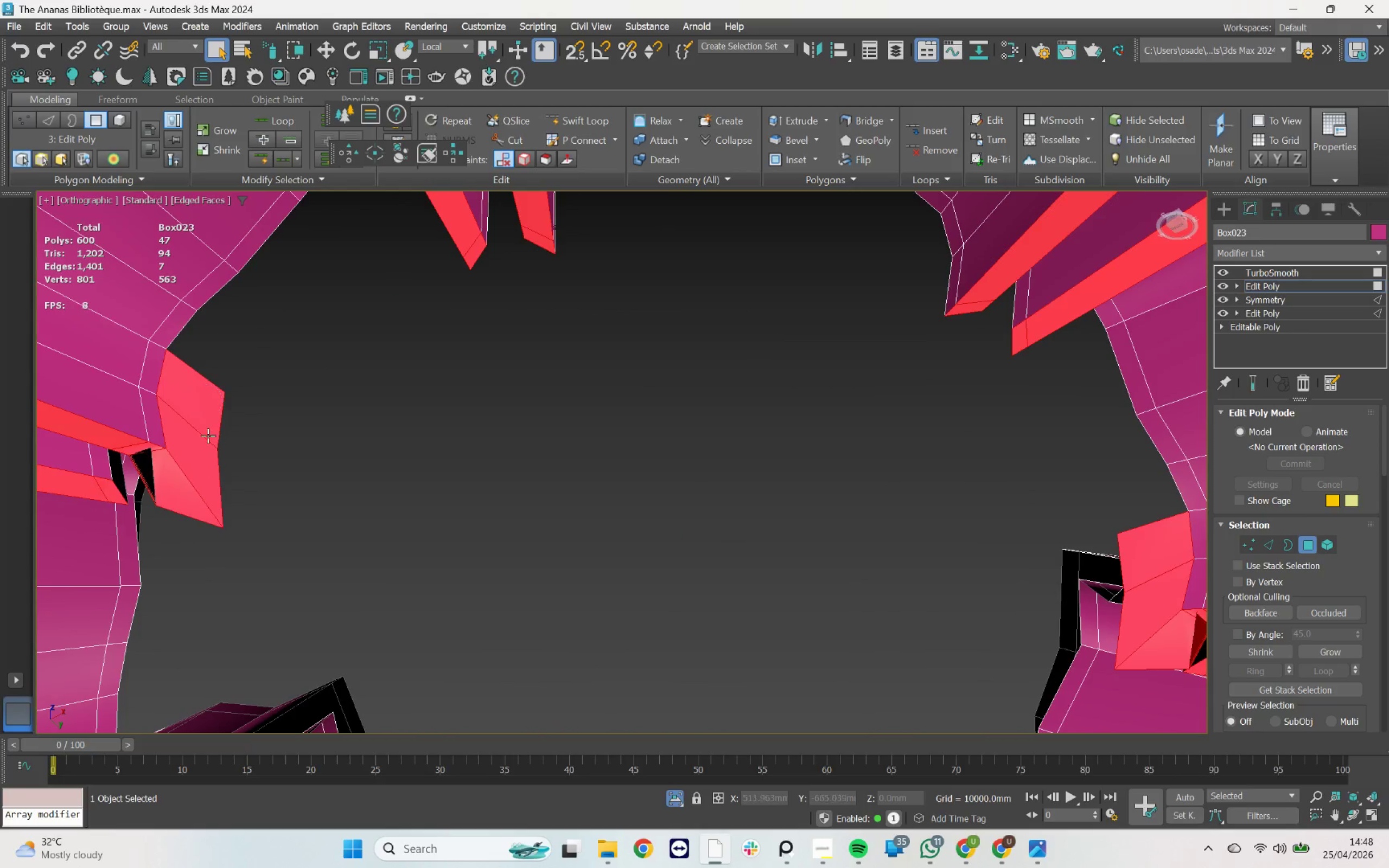 
scroll: coordinate [264, 516], scroll_direction: up, amount: 2.0
 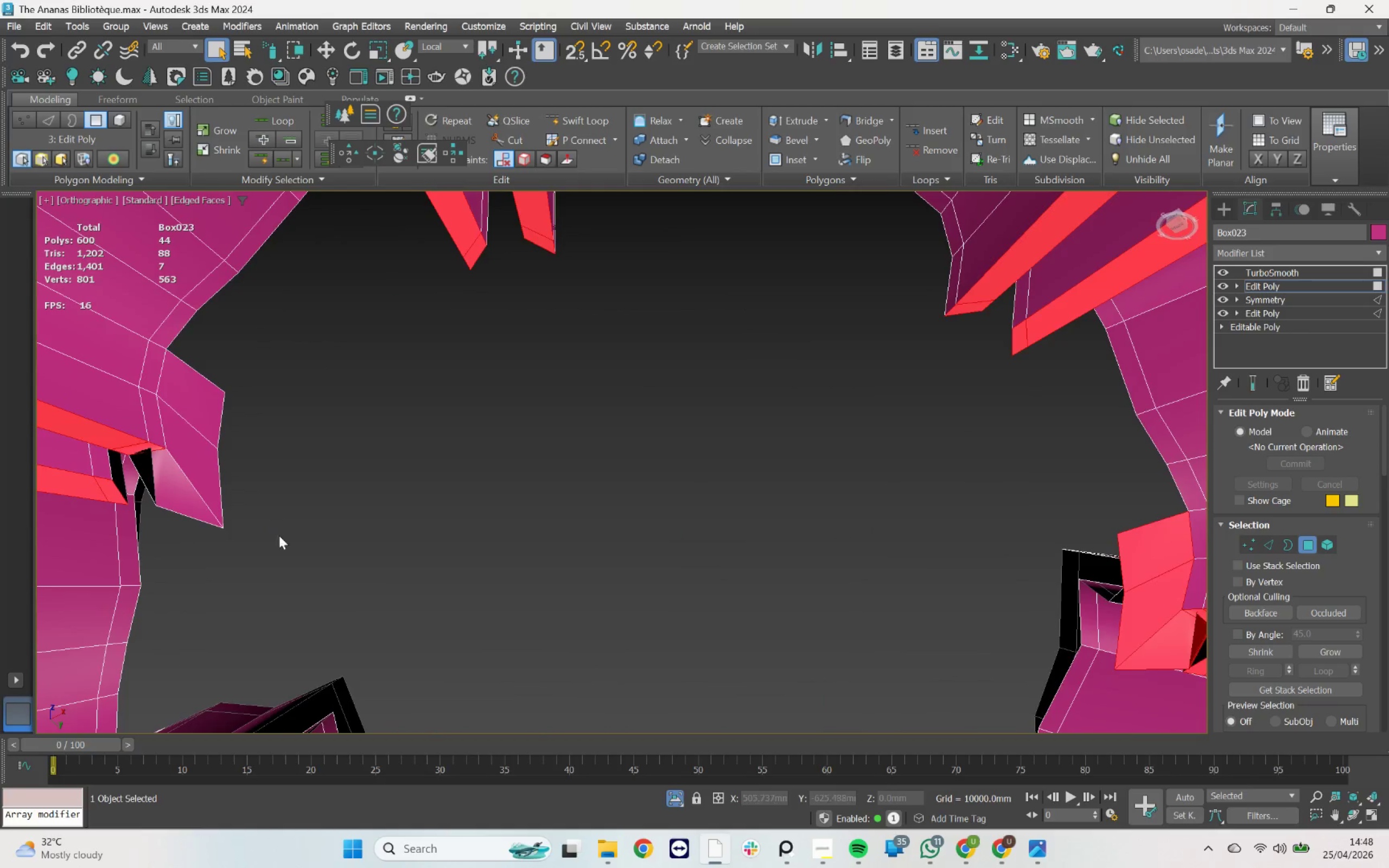 
scroll: coordinate [218, 445], scroll_direction: down, amount: 5.0
 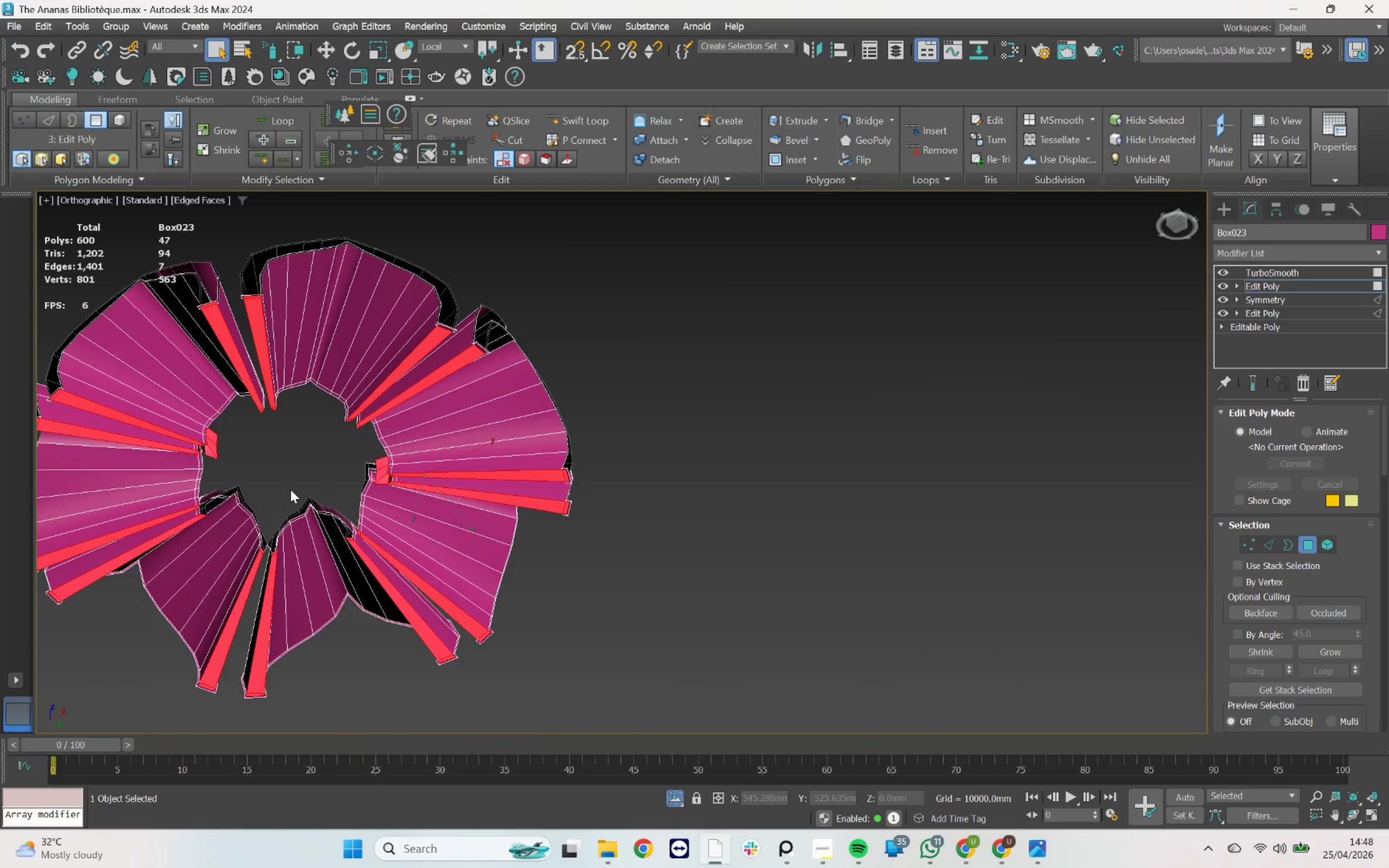 
hold_key(key=AltLeft, duration=1.58)
 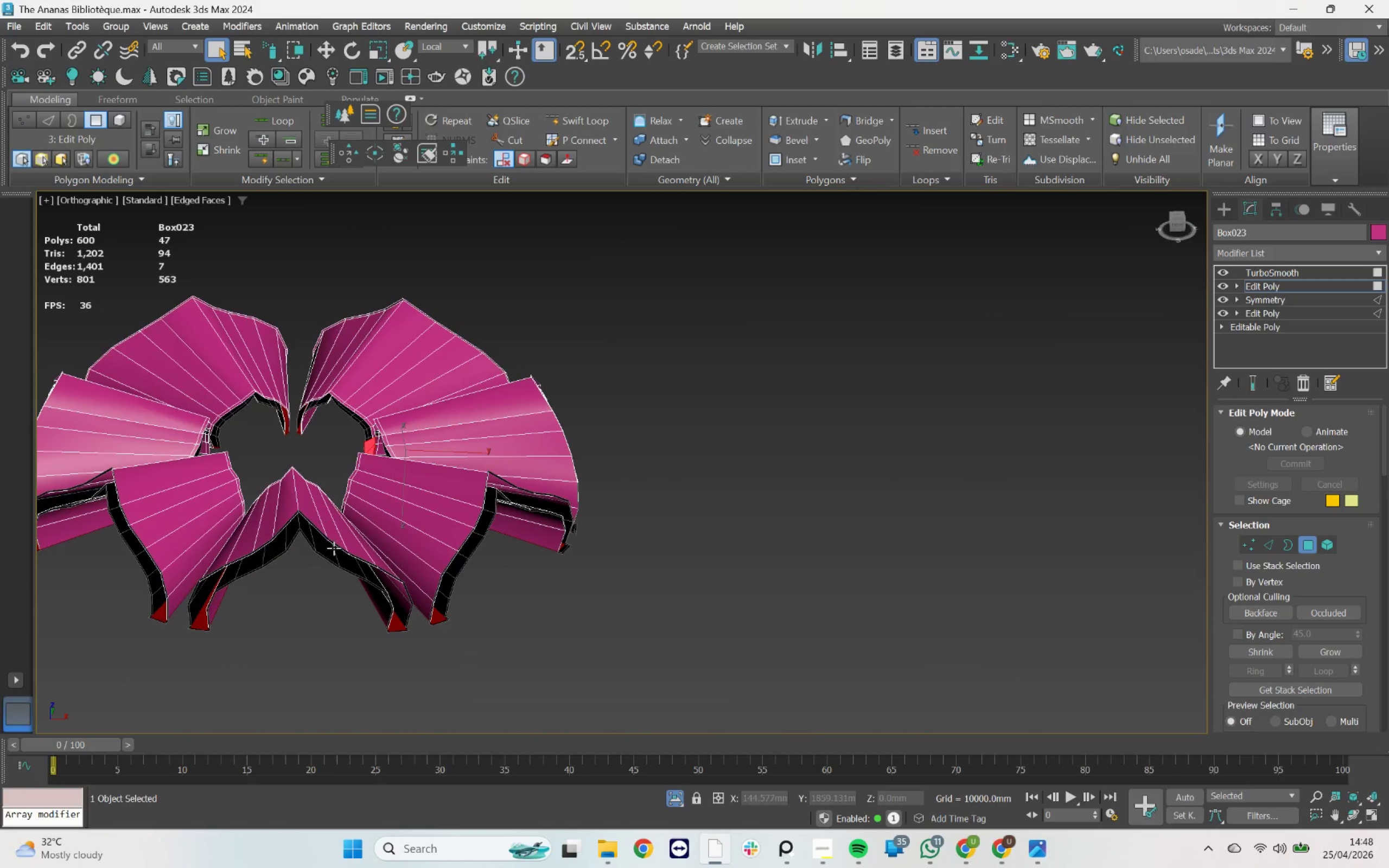 
key(Delete)
 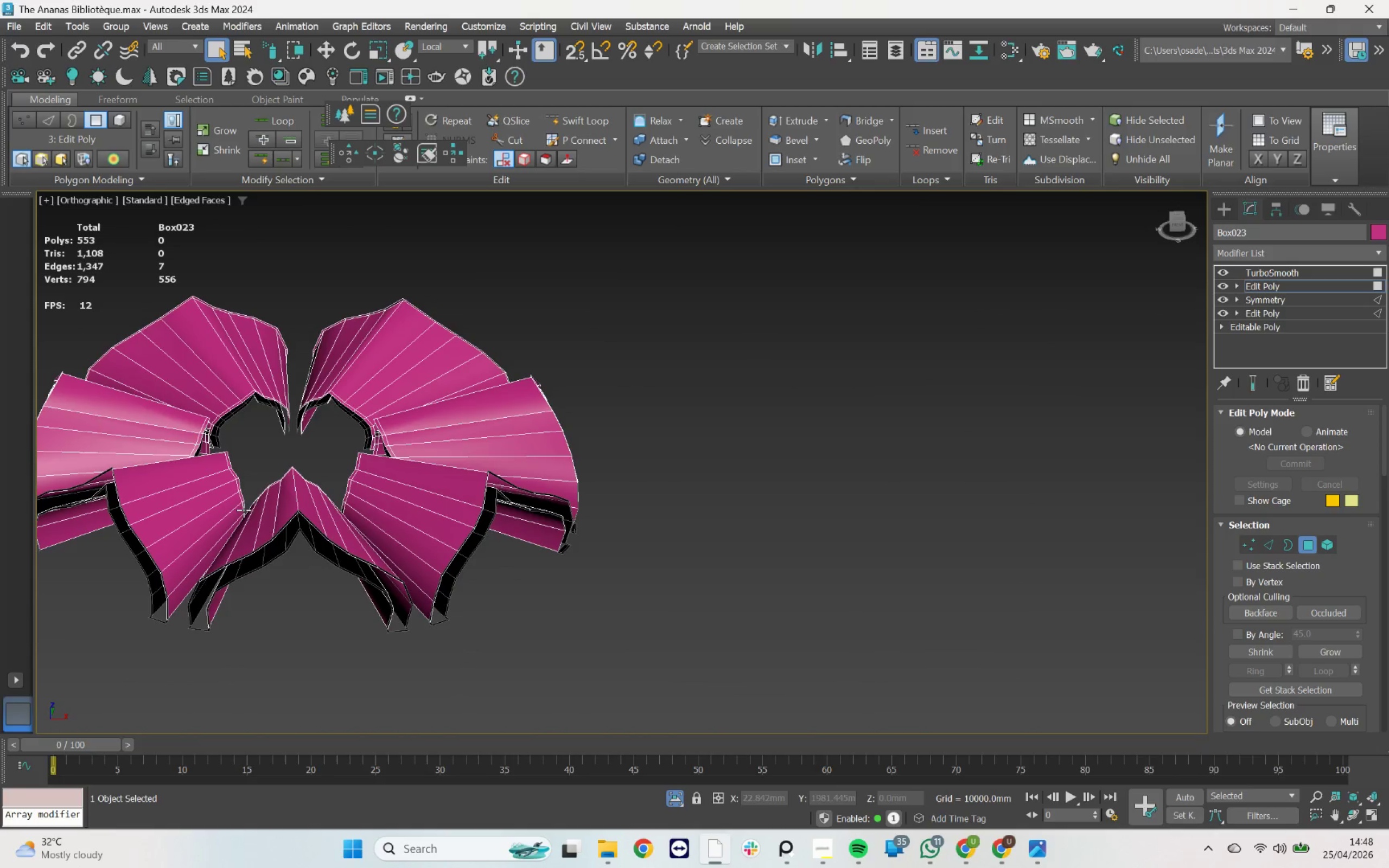 
scroll: coordinate [250, 497], scroll_direction: up, amount: 2.0
 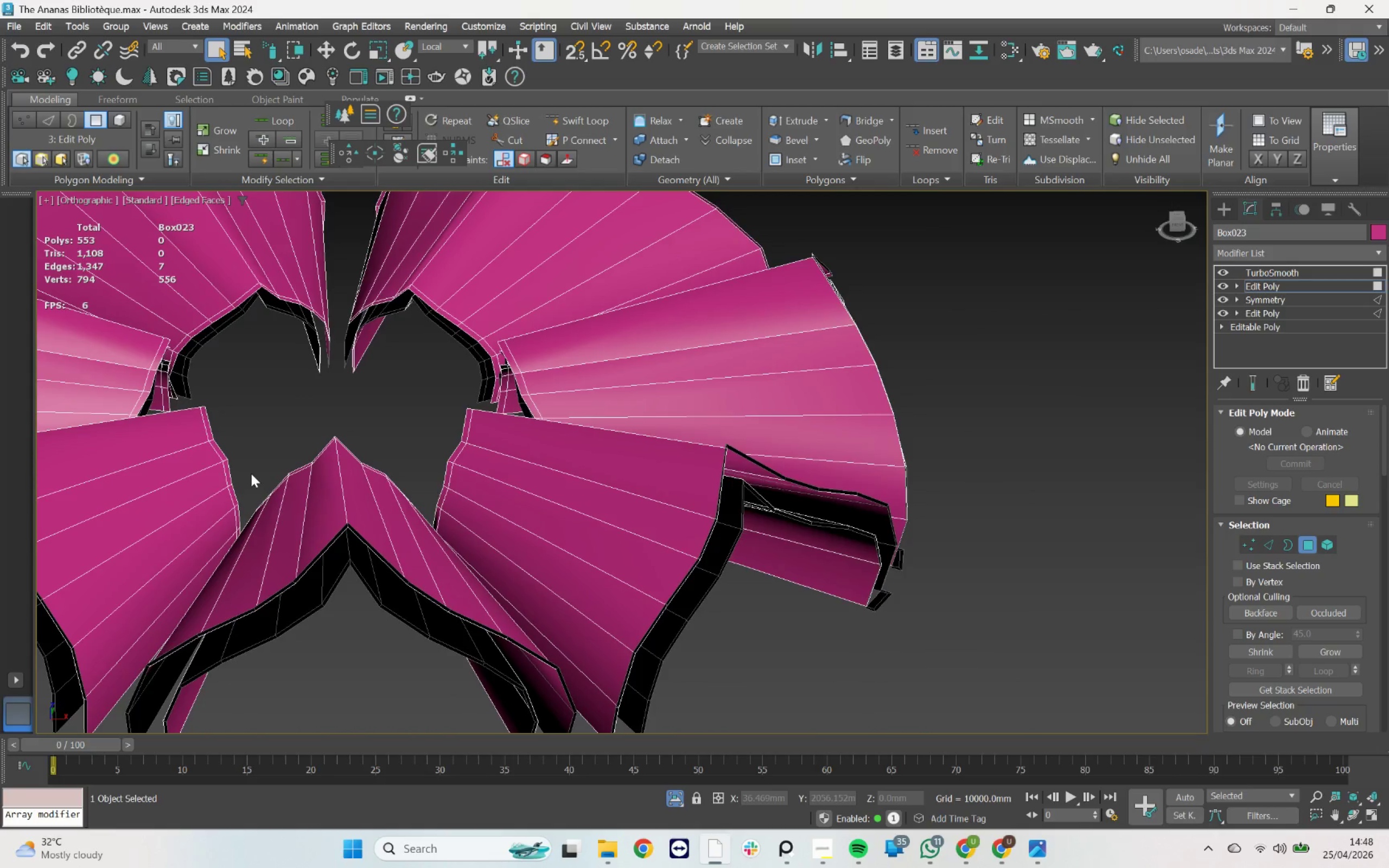 
key(2)
 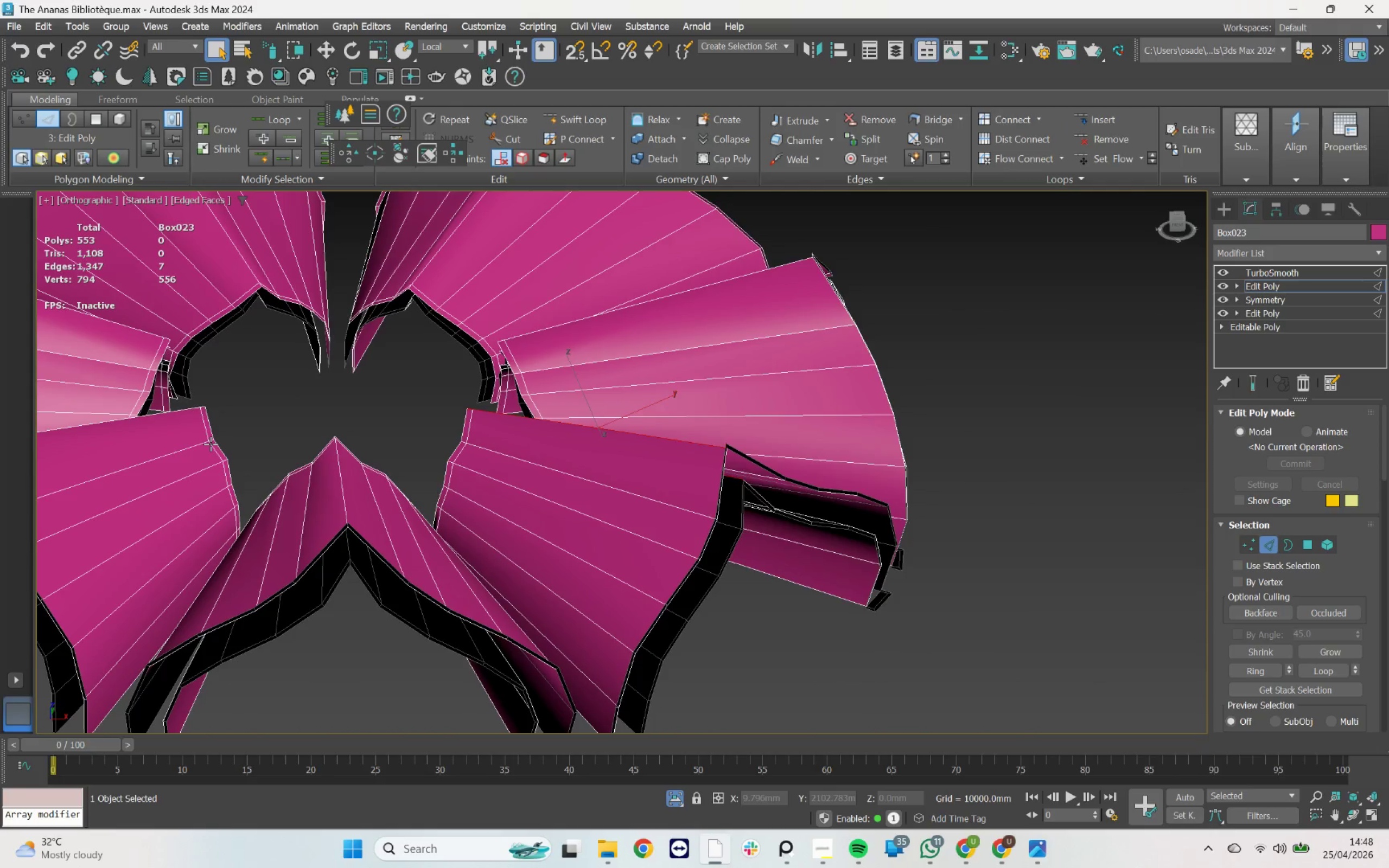 
double_click([211, 444])
 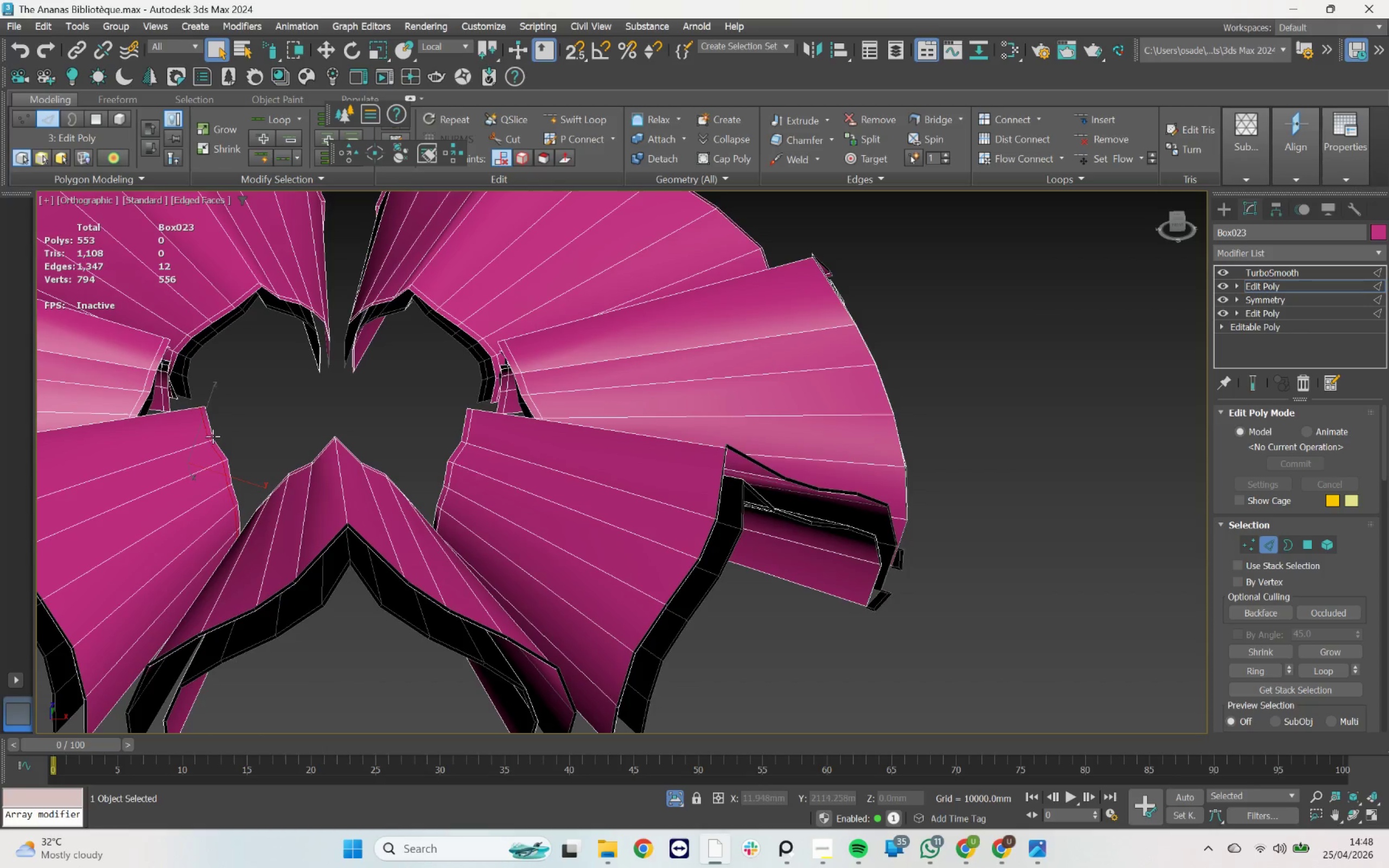 
scroll: coordinate [224, 436], scroll_direction: down, amount: 4.0
 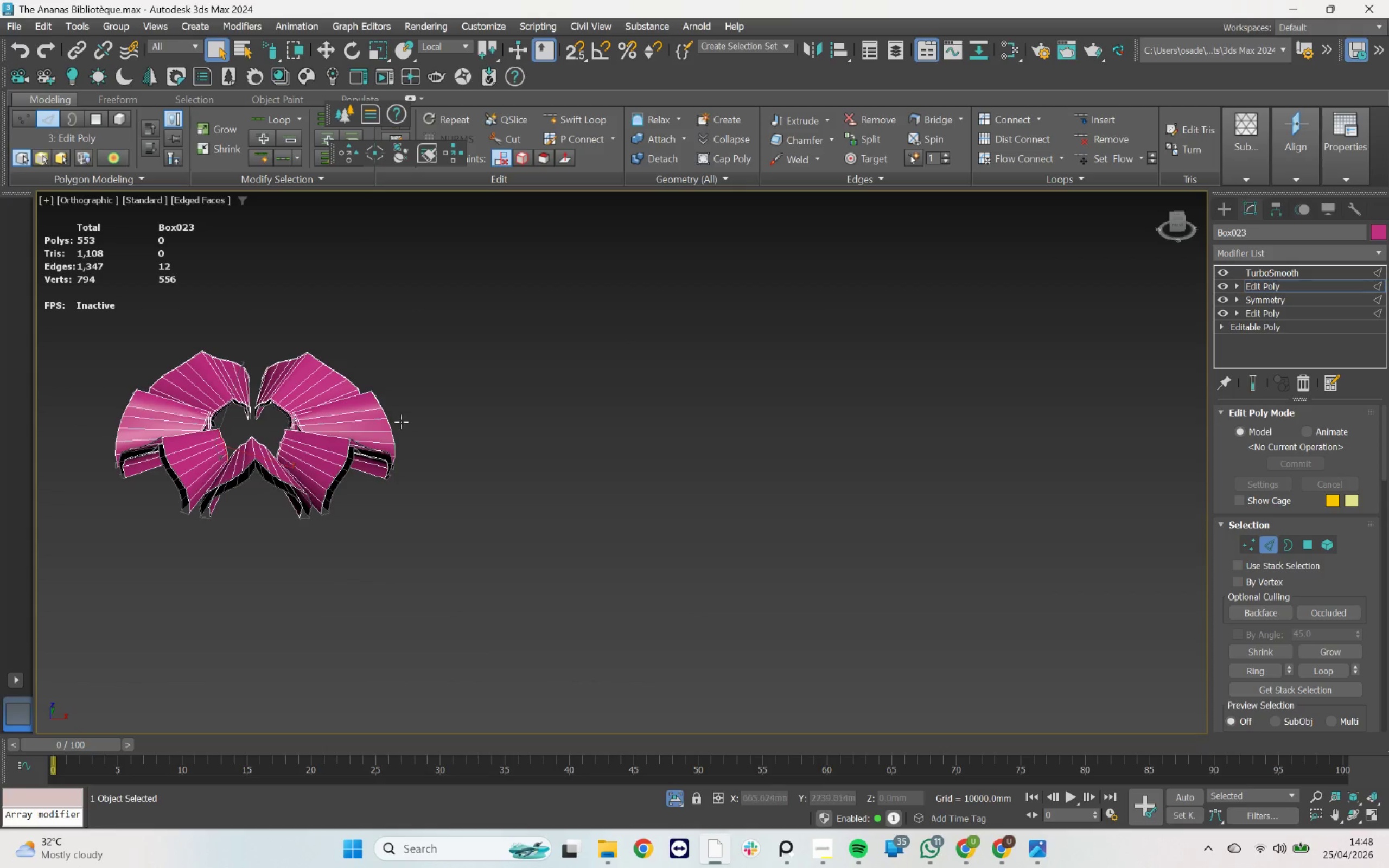 
scroll: coordinate [216, 434], scroll_direction: up, amount: 4.0
 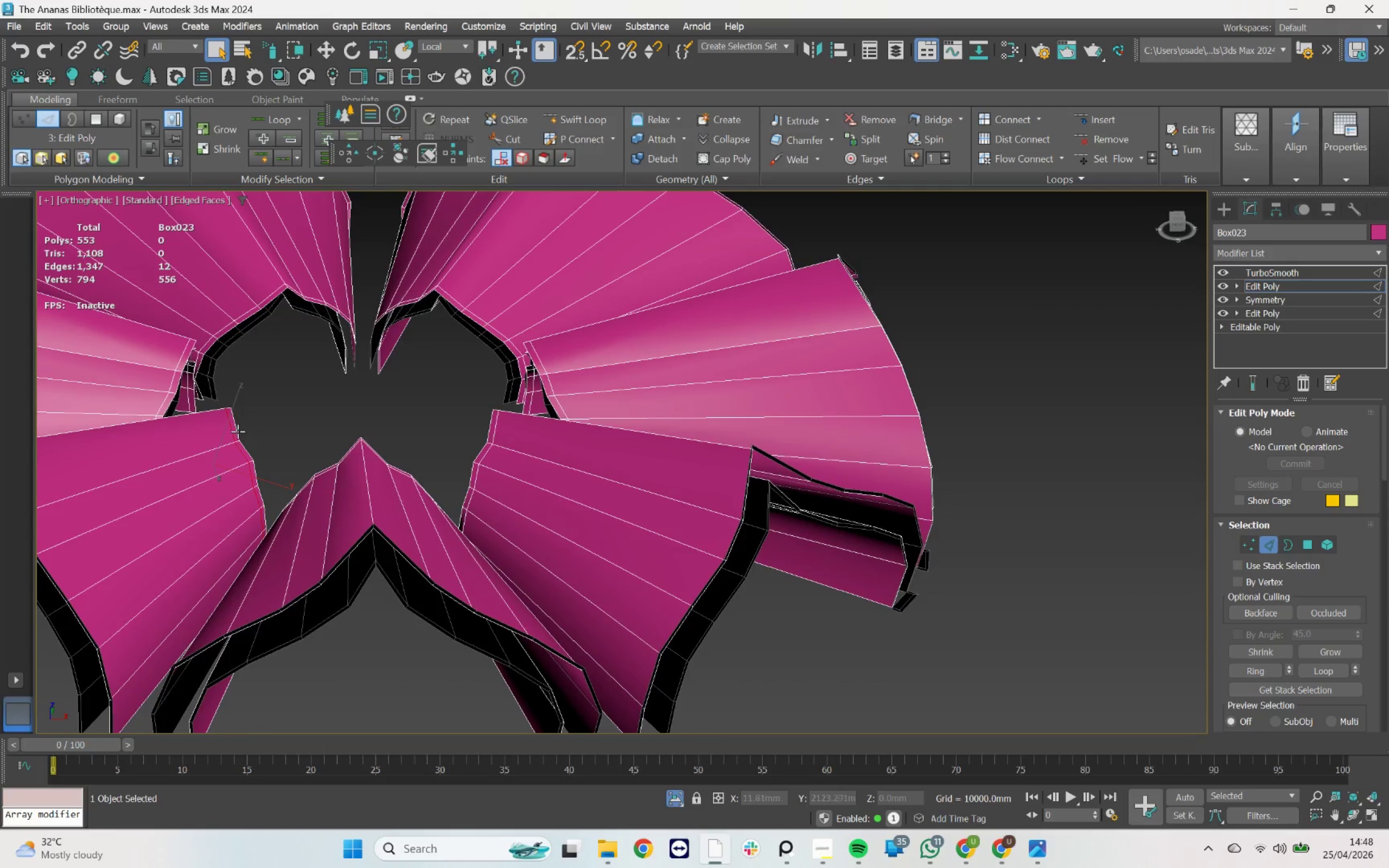 
hold_key(key=ControlLeft, duration=4.53)
left_click([235, 423])
 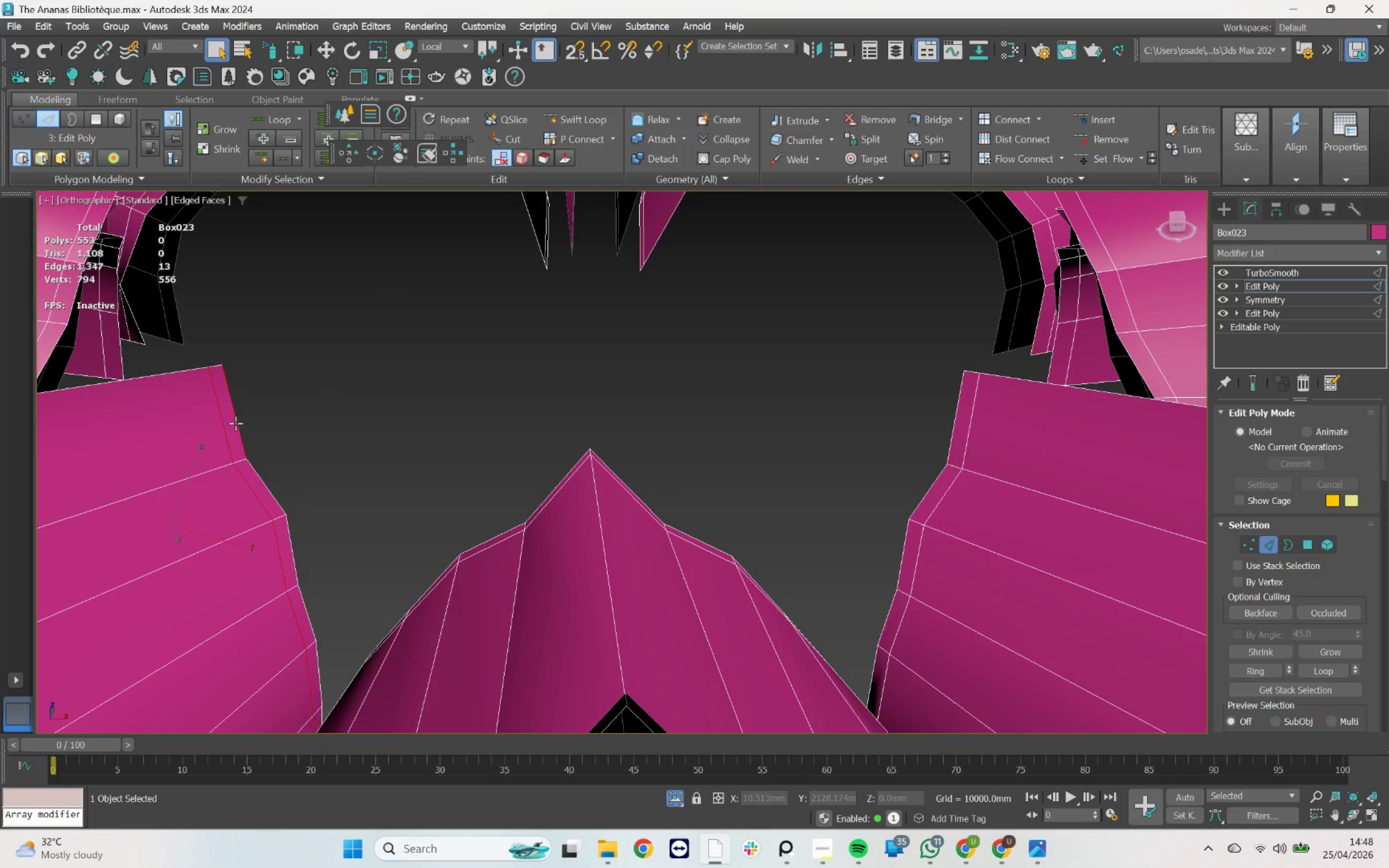 
scroll: coordinate [235, 431], scroll_direction: up, amount: 1.0
 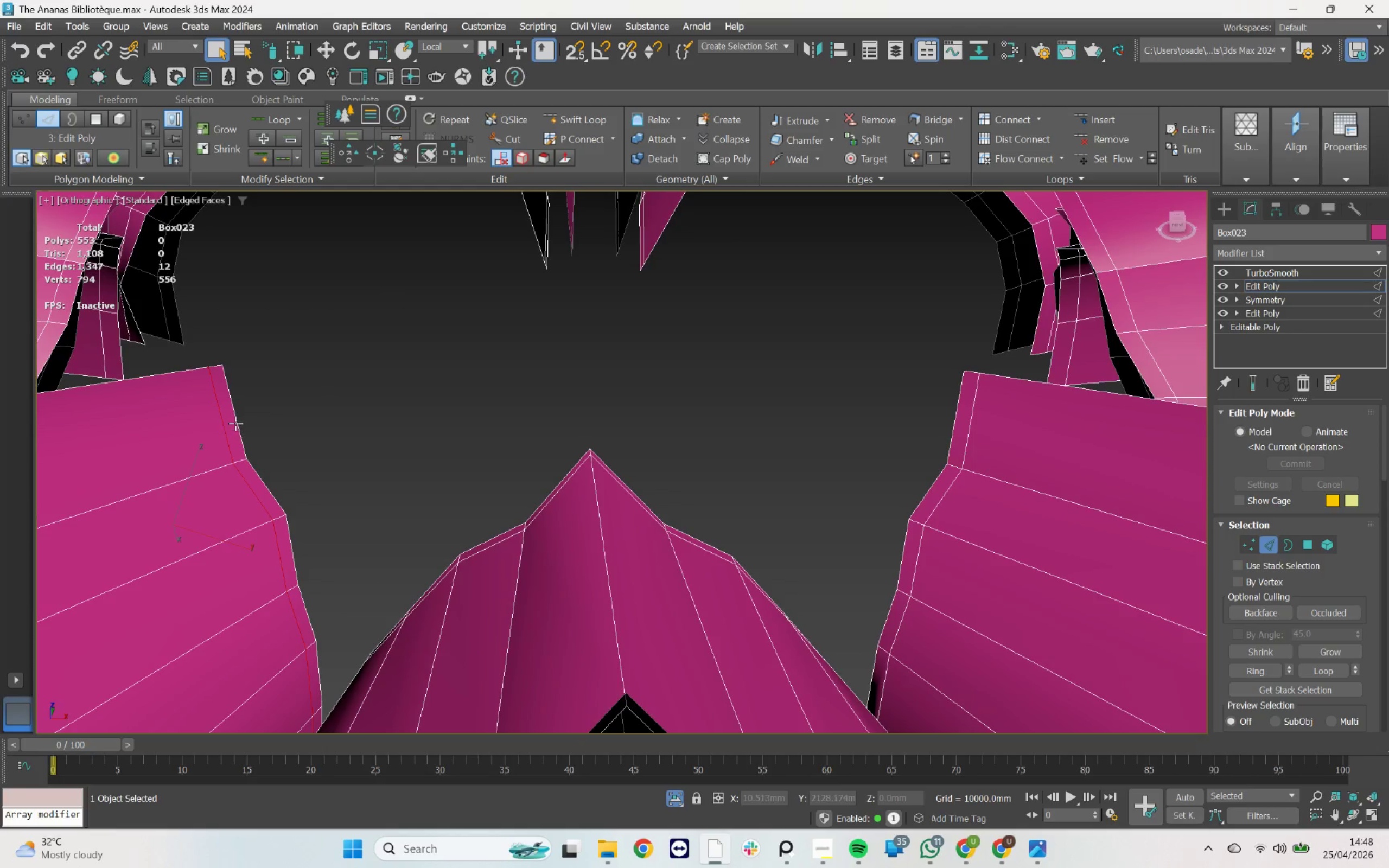 
double_click([235, 423])
 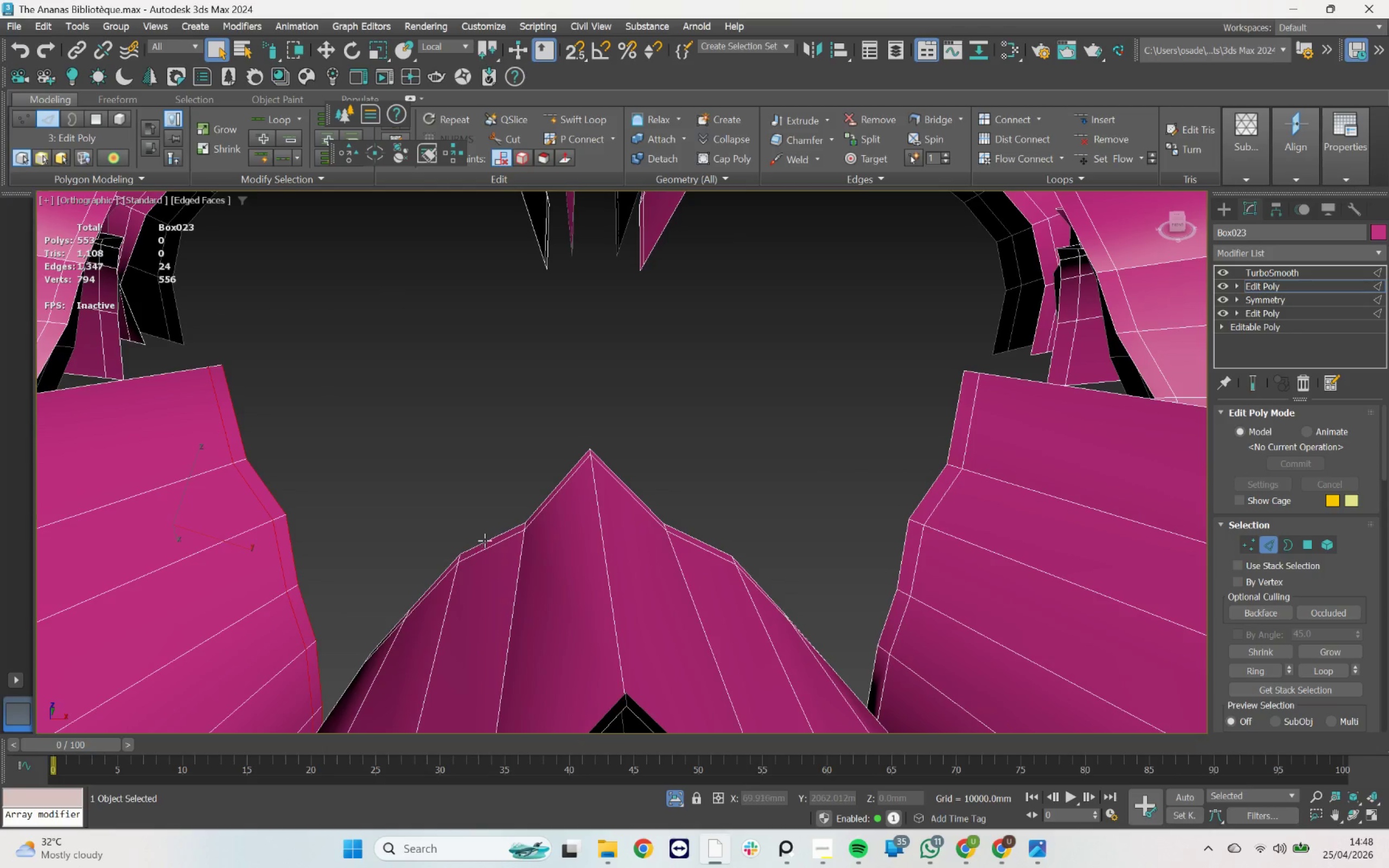 
double_click([486, 540])
 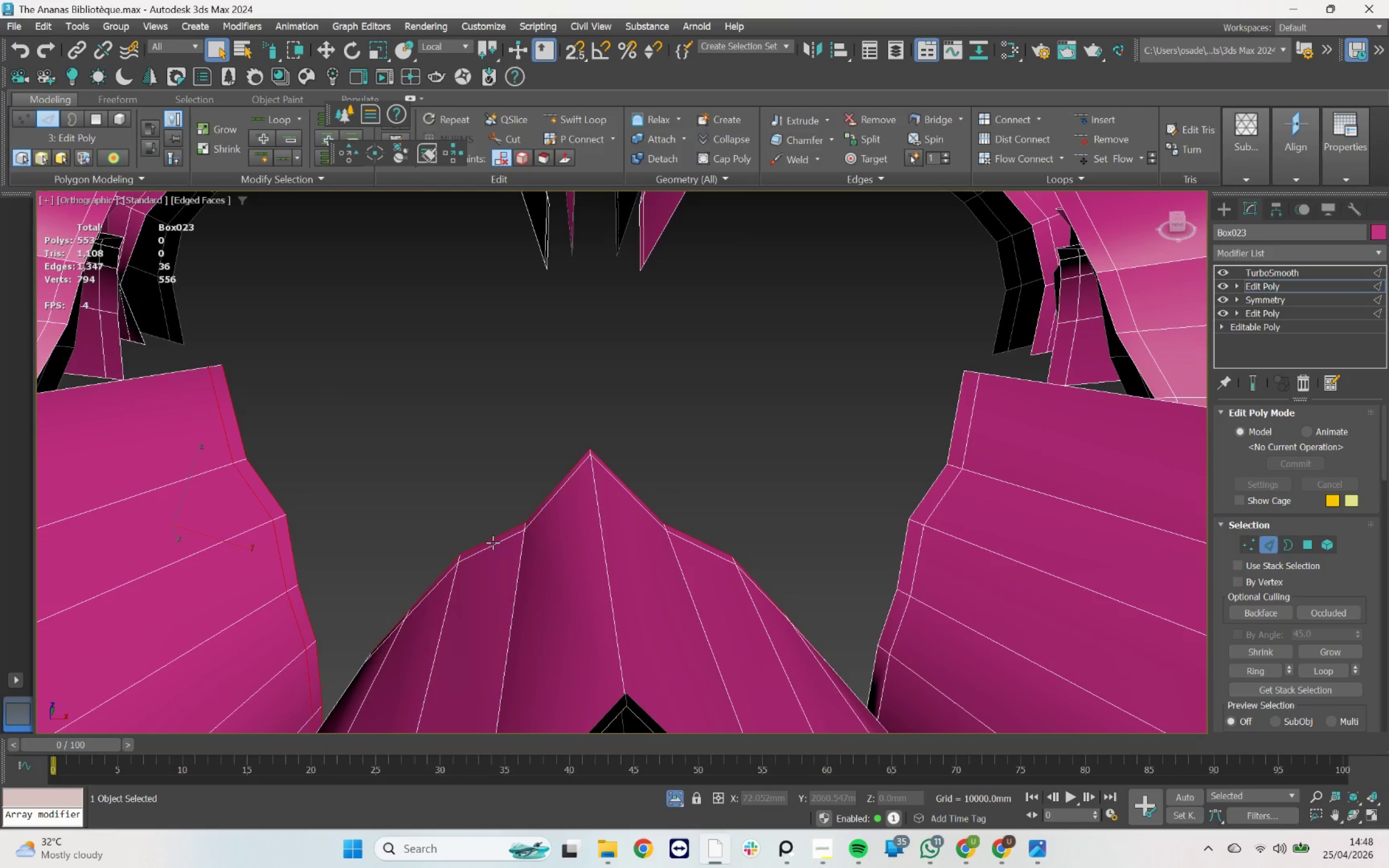 
triple_click([496, 543])
 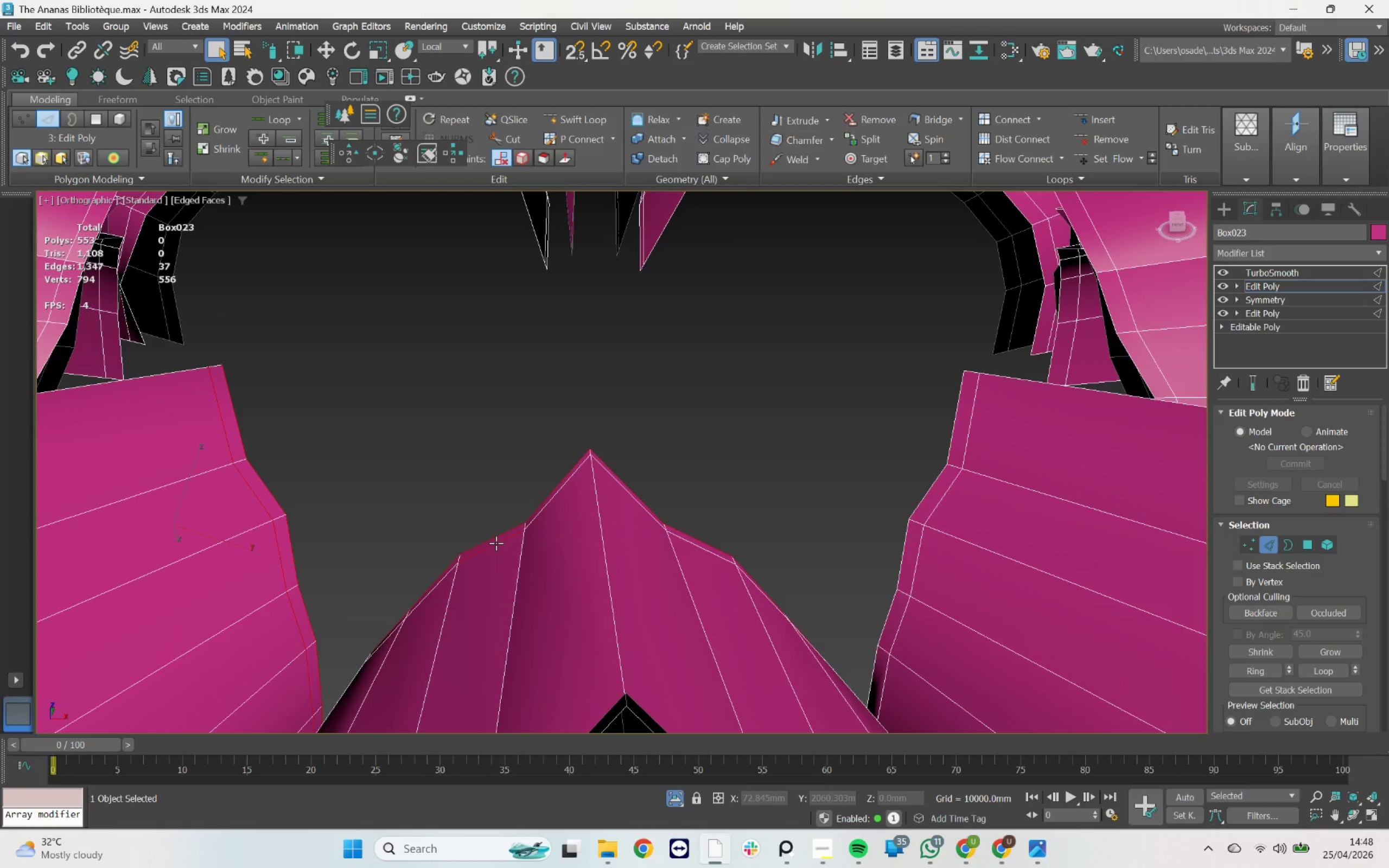 
triple_click([496, 543])
 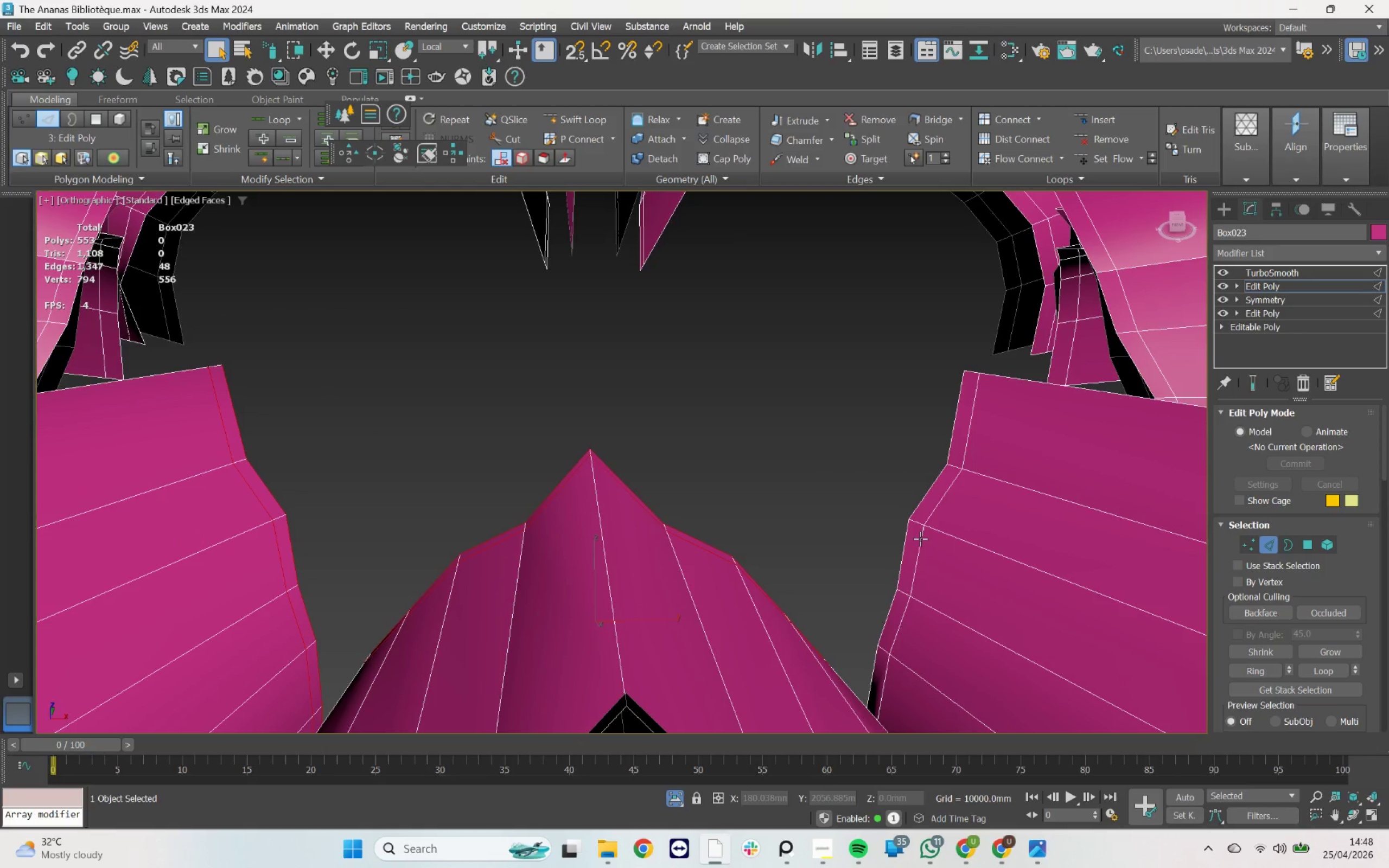 
double_click([920, 539])
 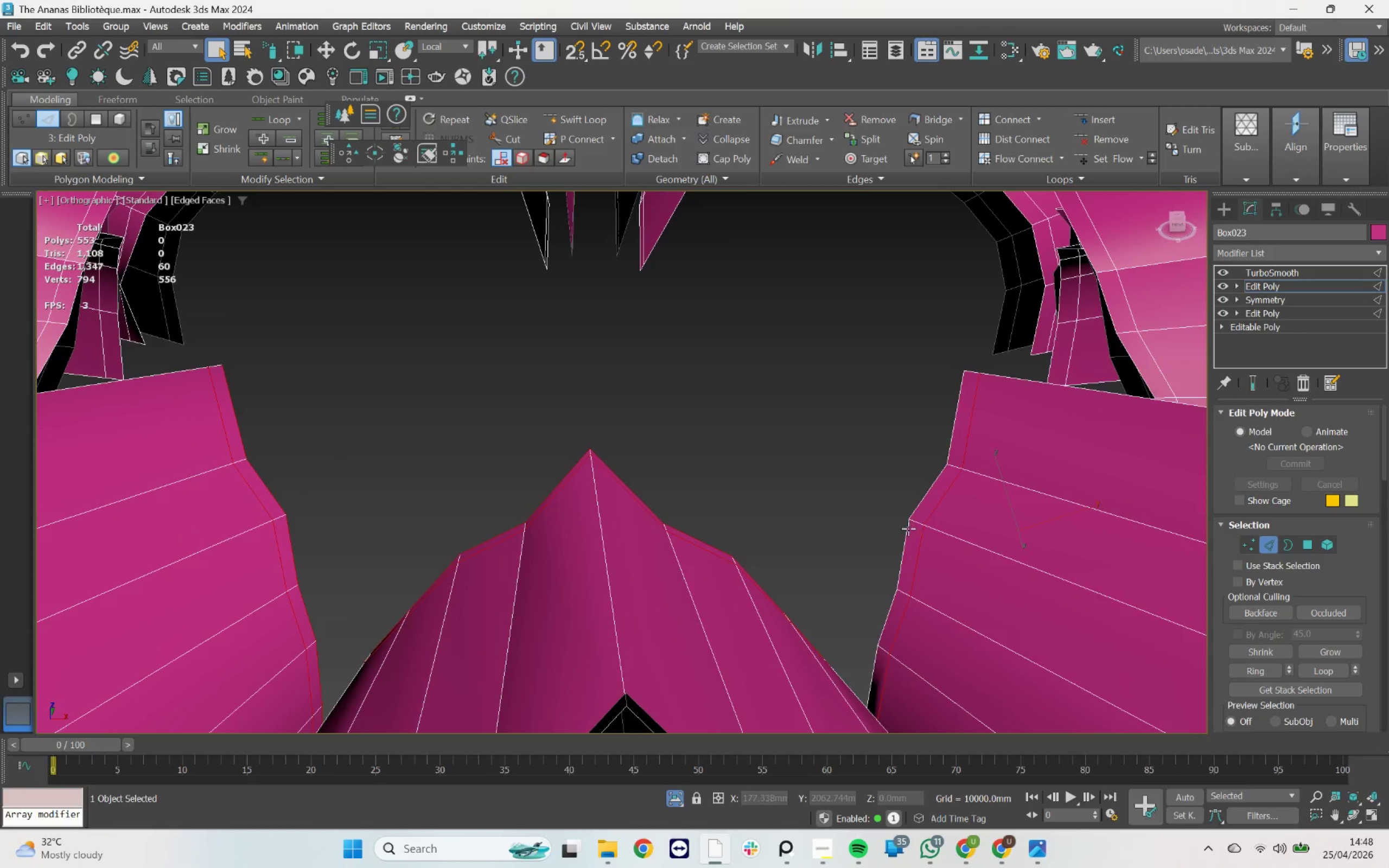 
double_click([908, 528])
 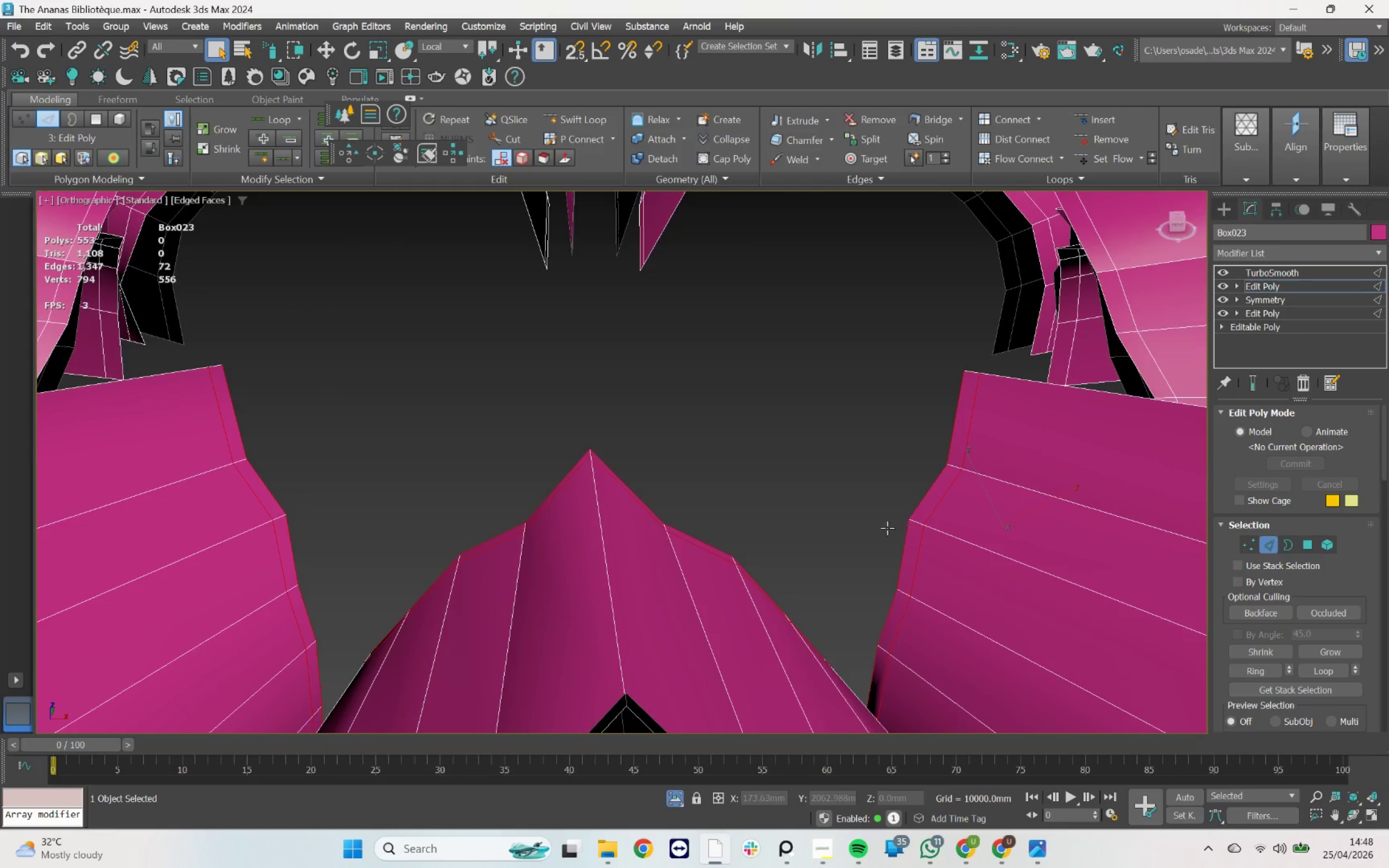 
scroll: coordinate [857, 516], scroll_direction: down, amount: 2.0
 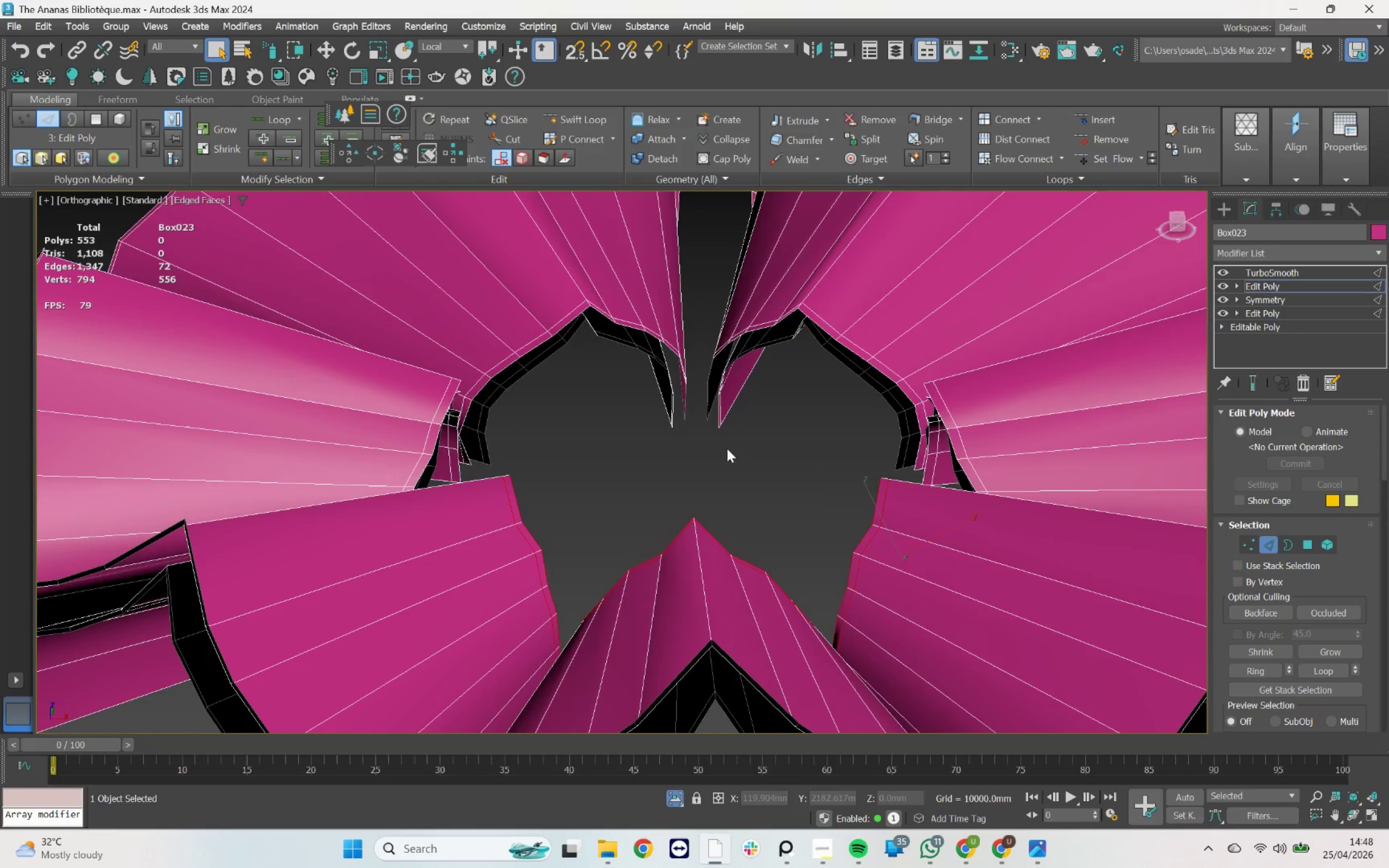 
scroll: coordinate [647, 380], scroll_direction: up, amount: 1.0
 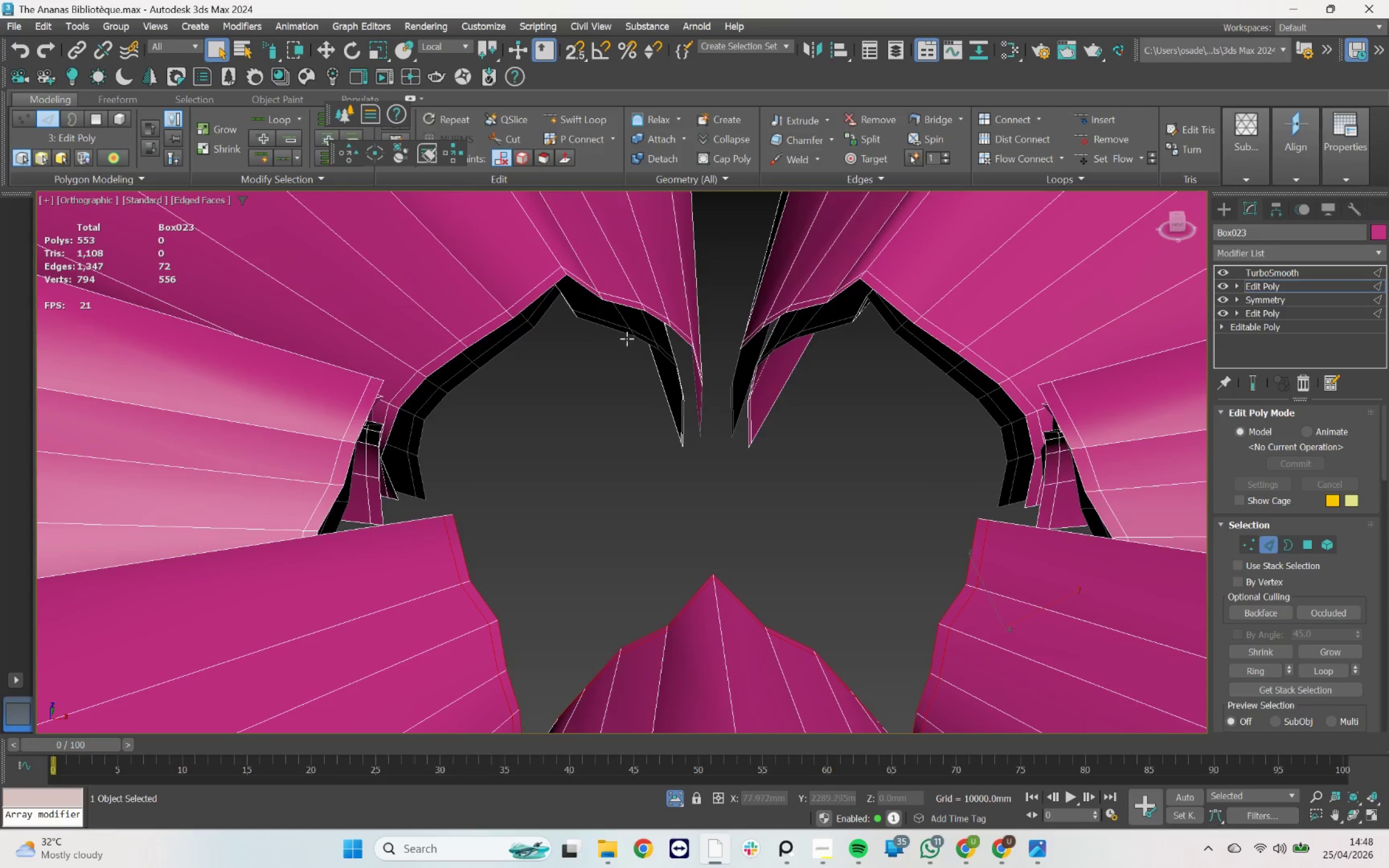 
hold_key(key=ControlLeft, duration=3.5)
double_click([617, 329])
 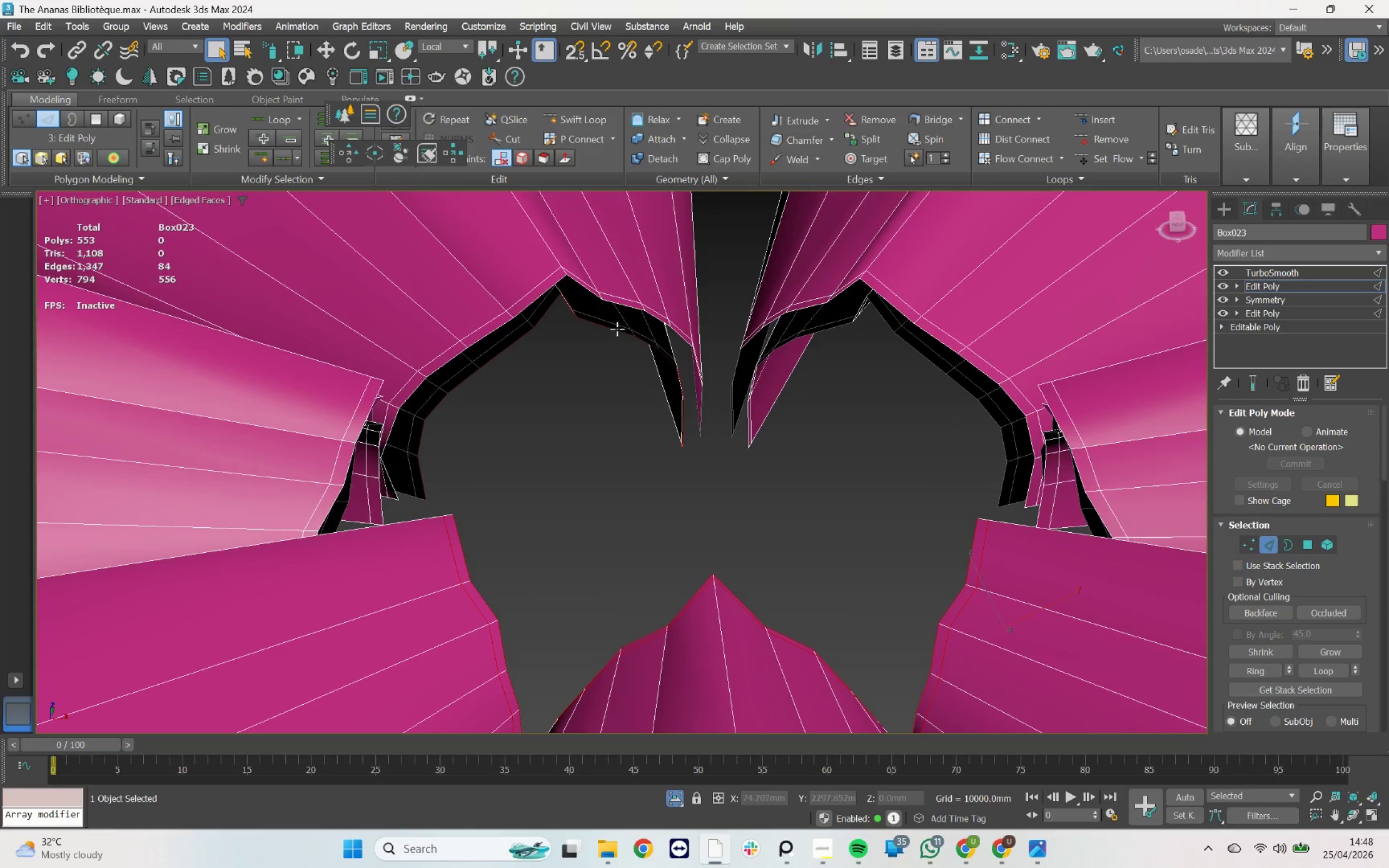 
triple_click([614, 324])
 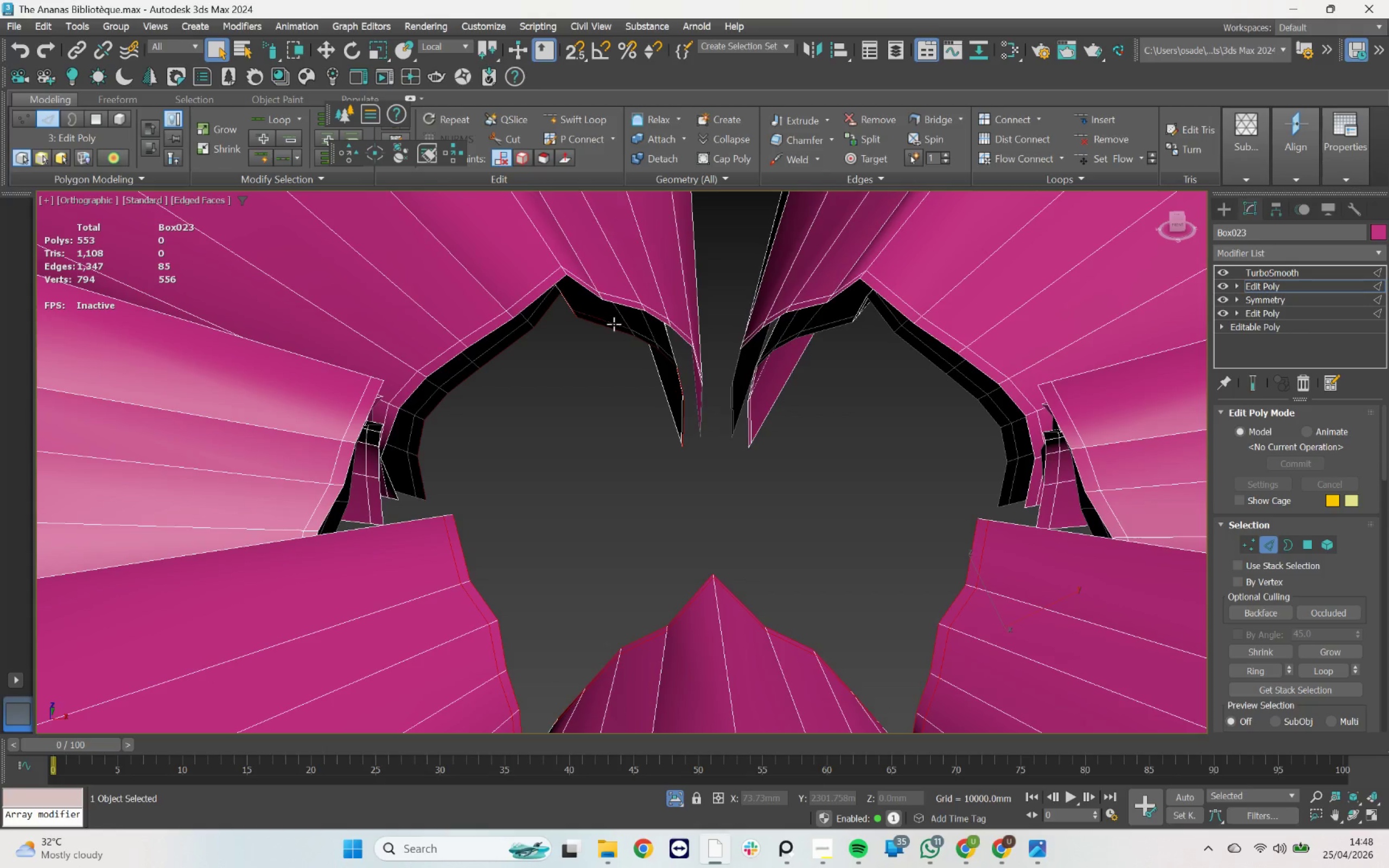 
triple_click([614, 324])
 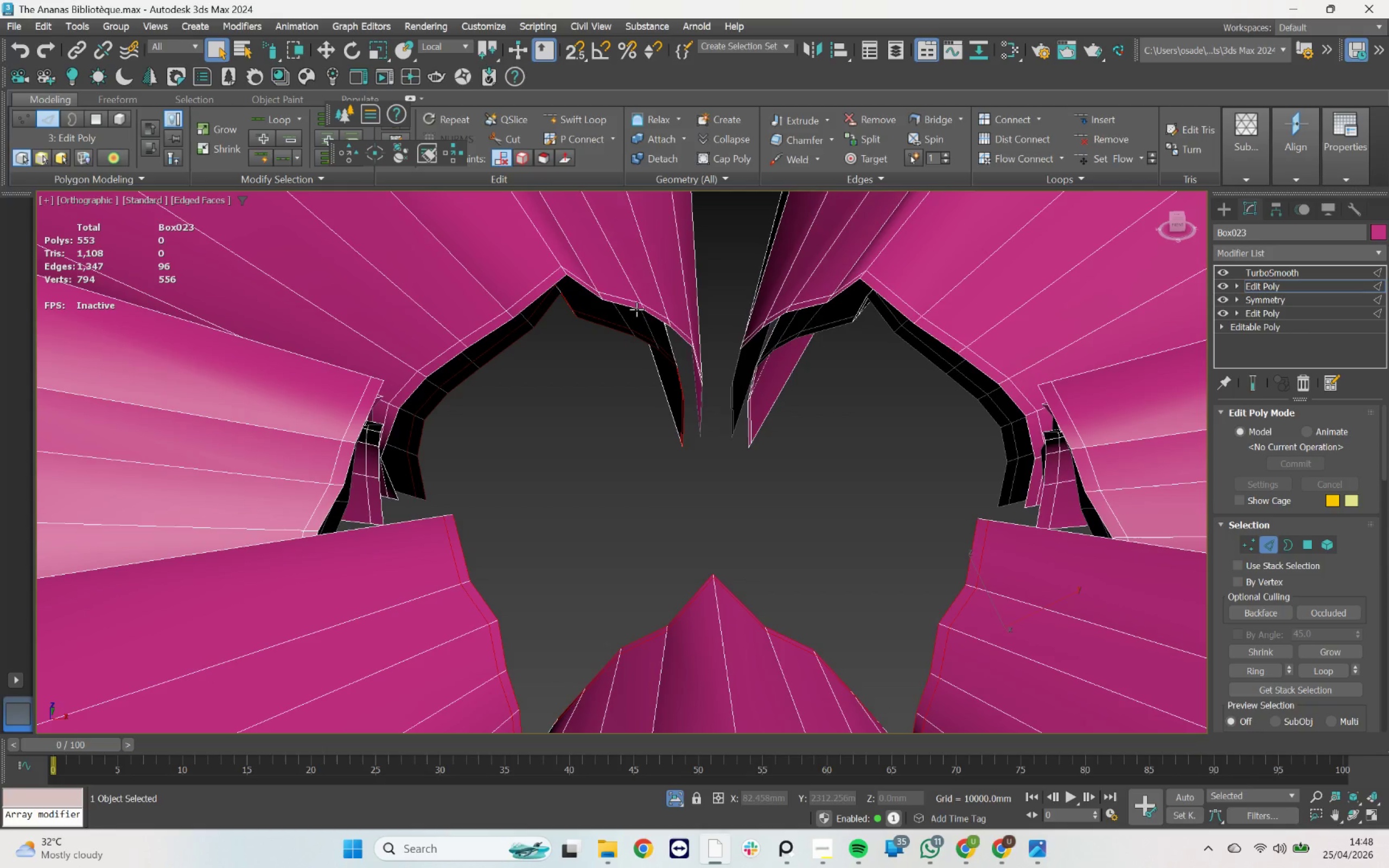 
double_click([636, 308])
 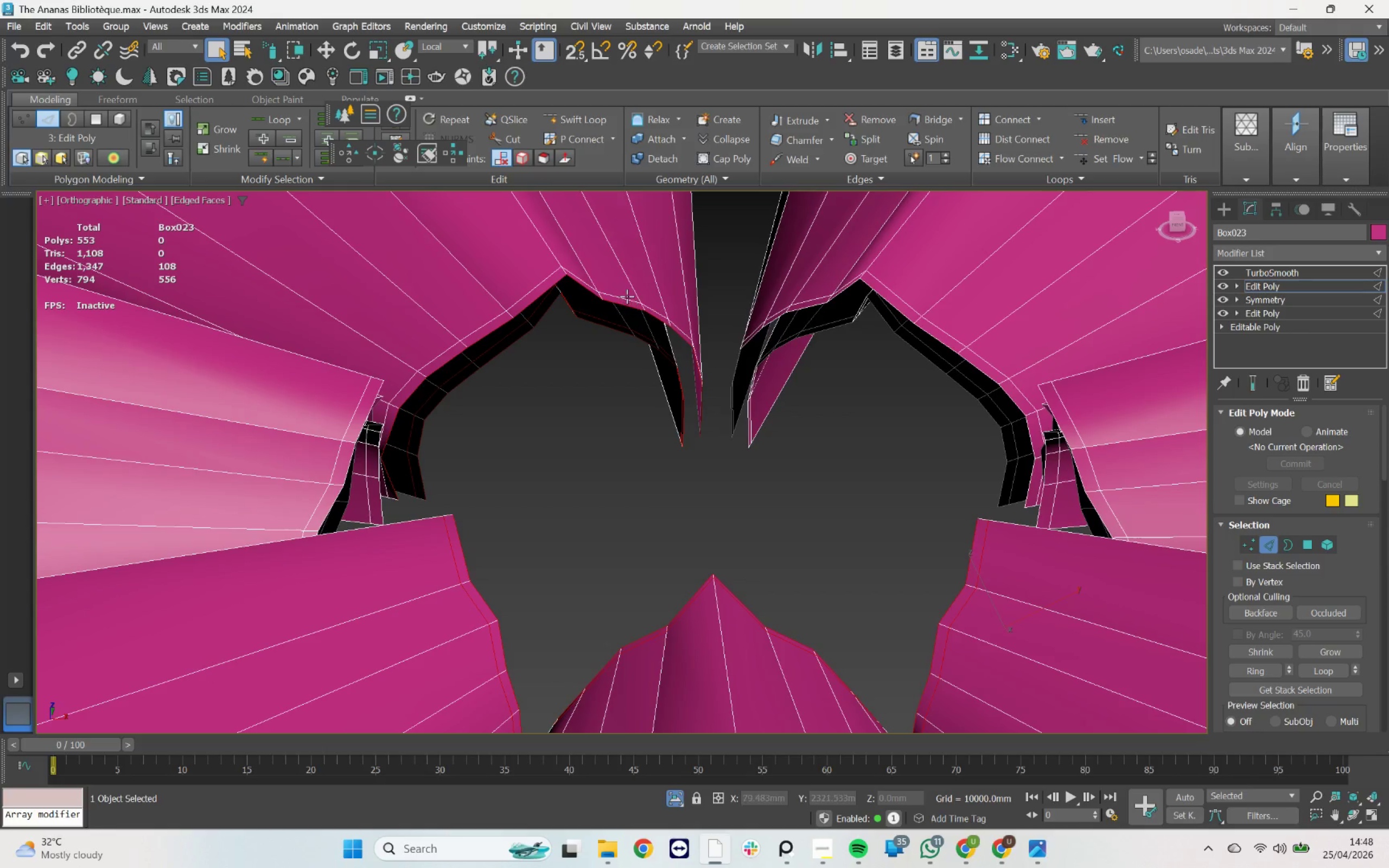 
double_click([627, 296])
 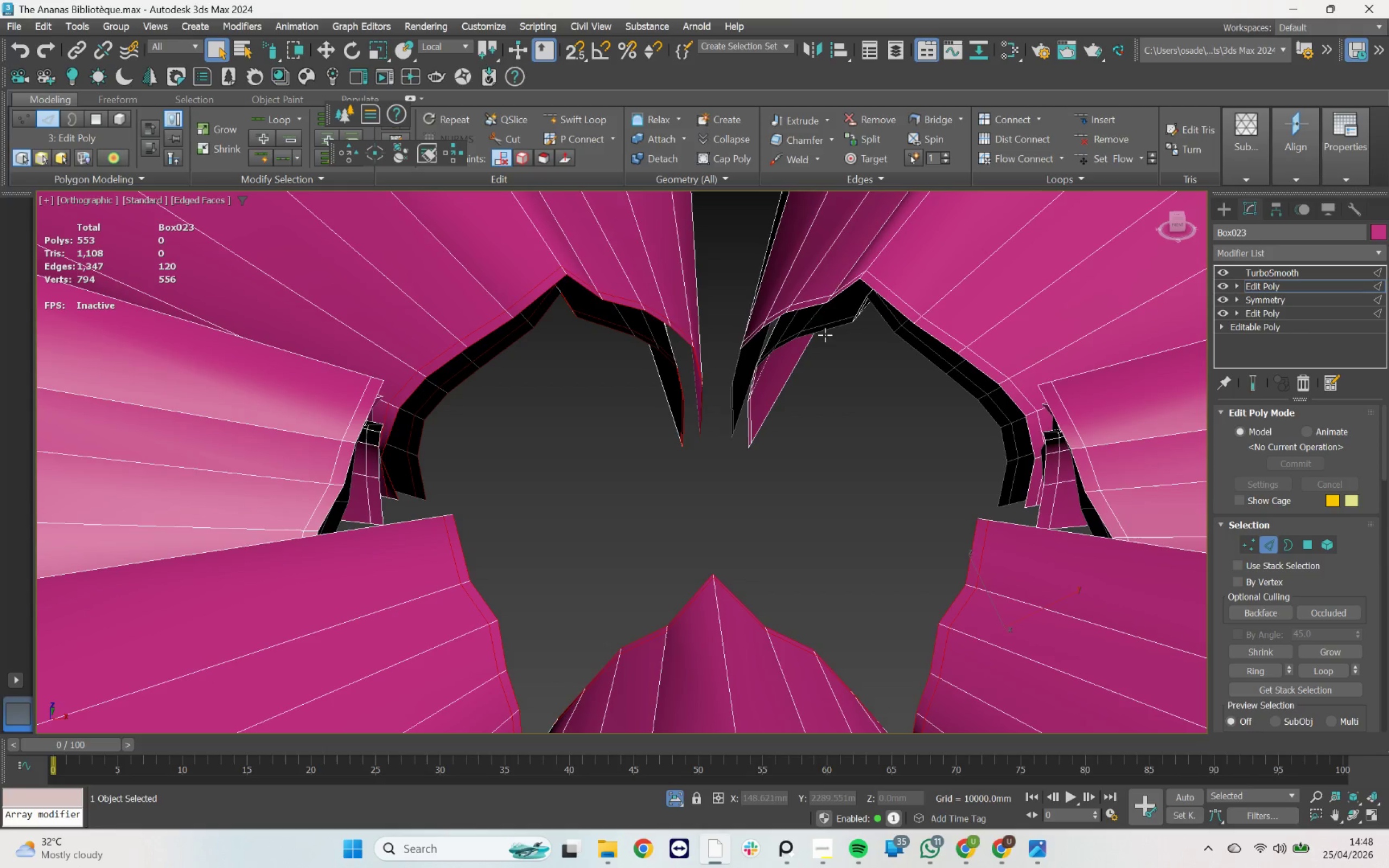 
hold_key(key=ControlLeft, duration=1.06)
double_click([827, 331])
 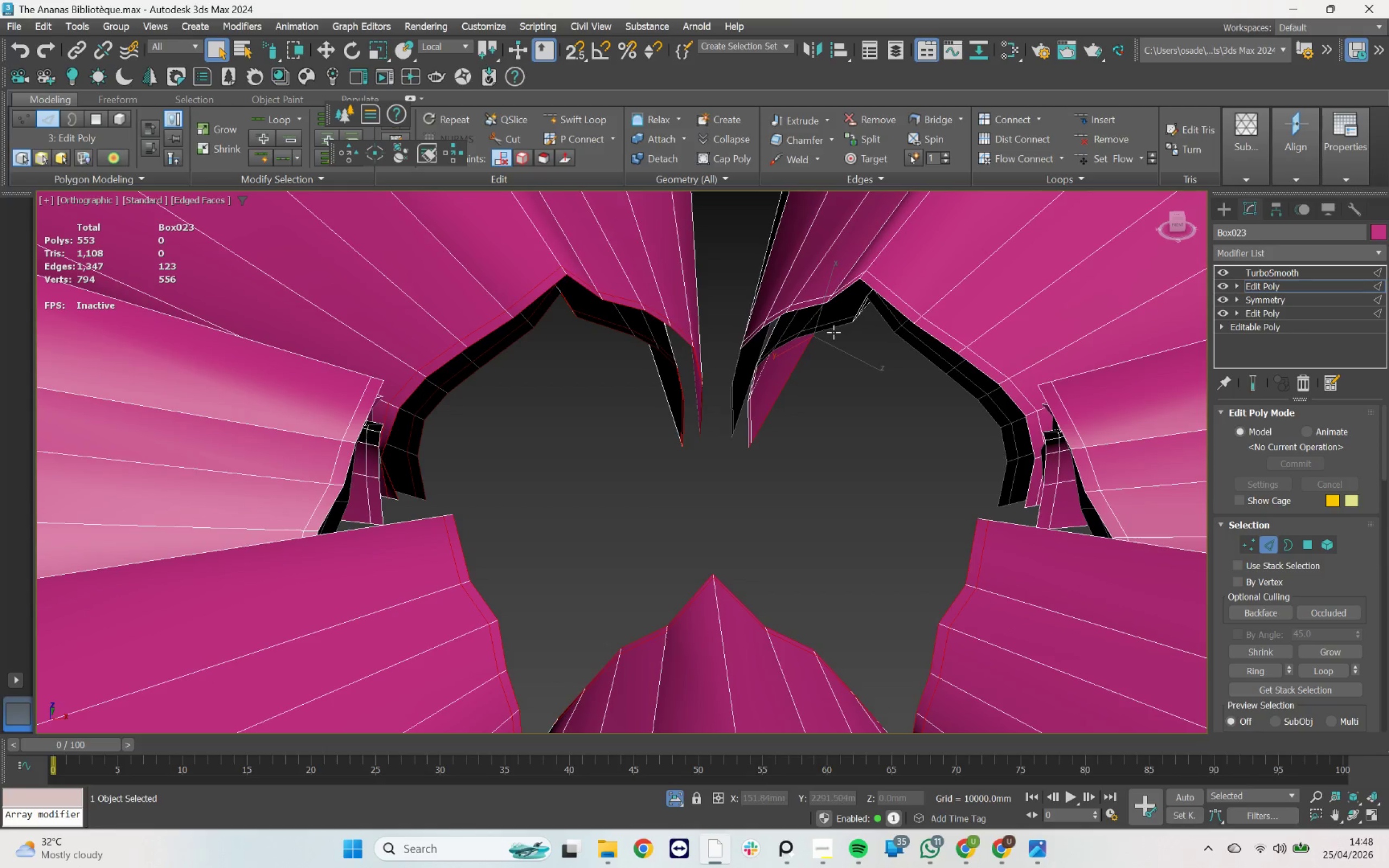 
key(Control+Z)
 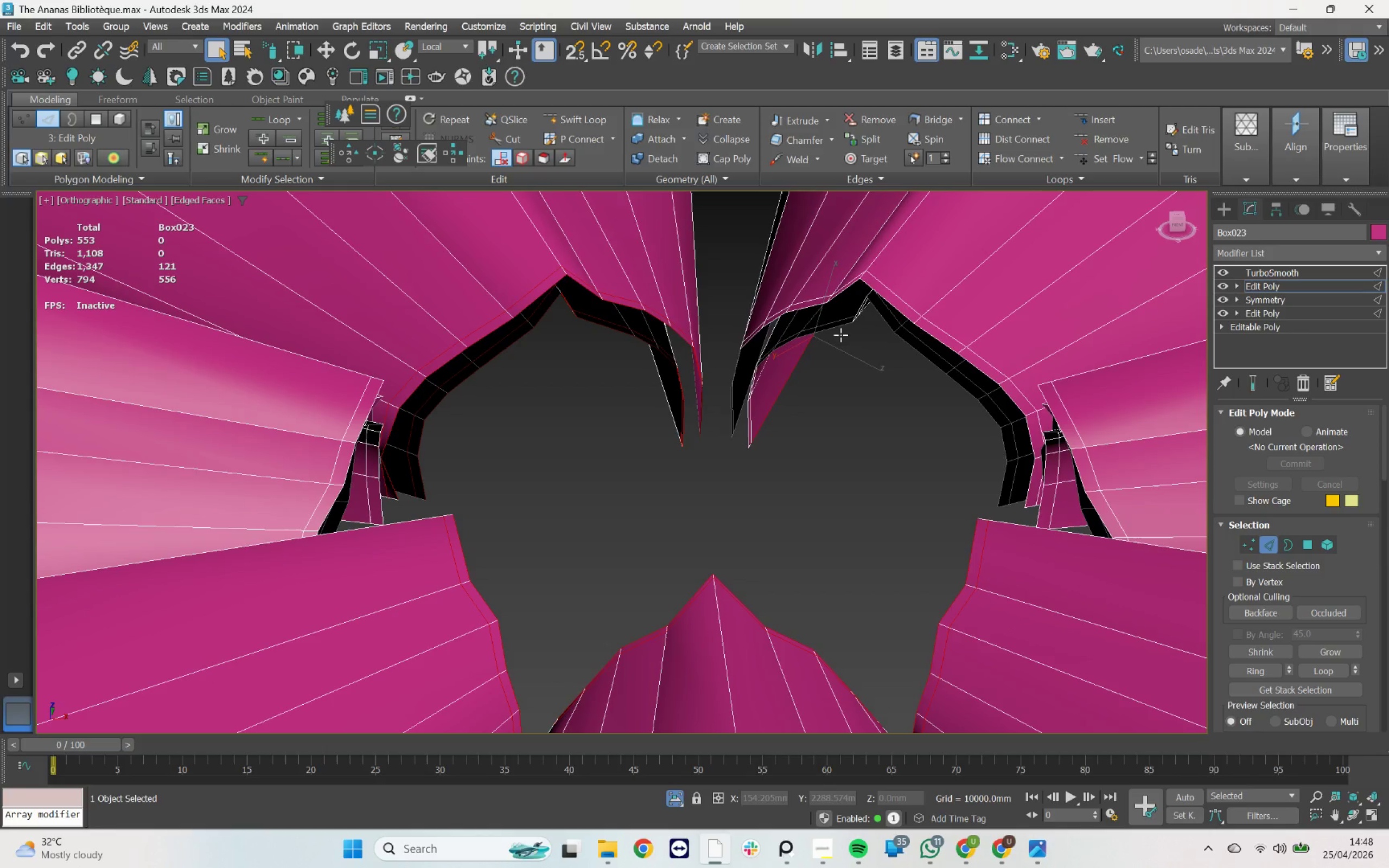 
key(Control+Z)
 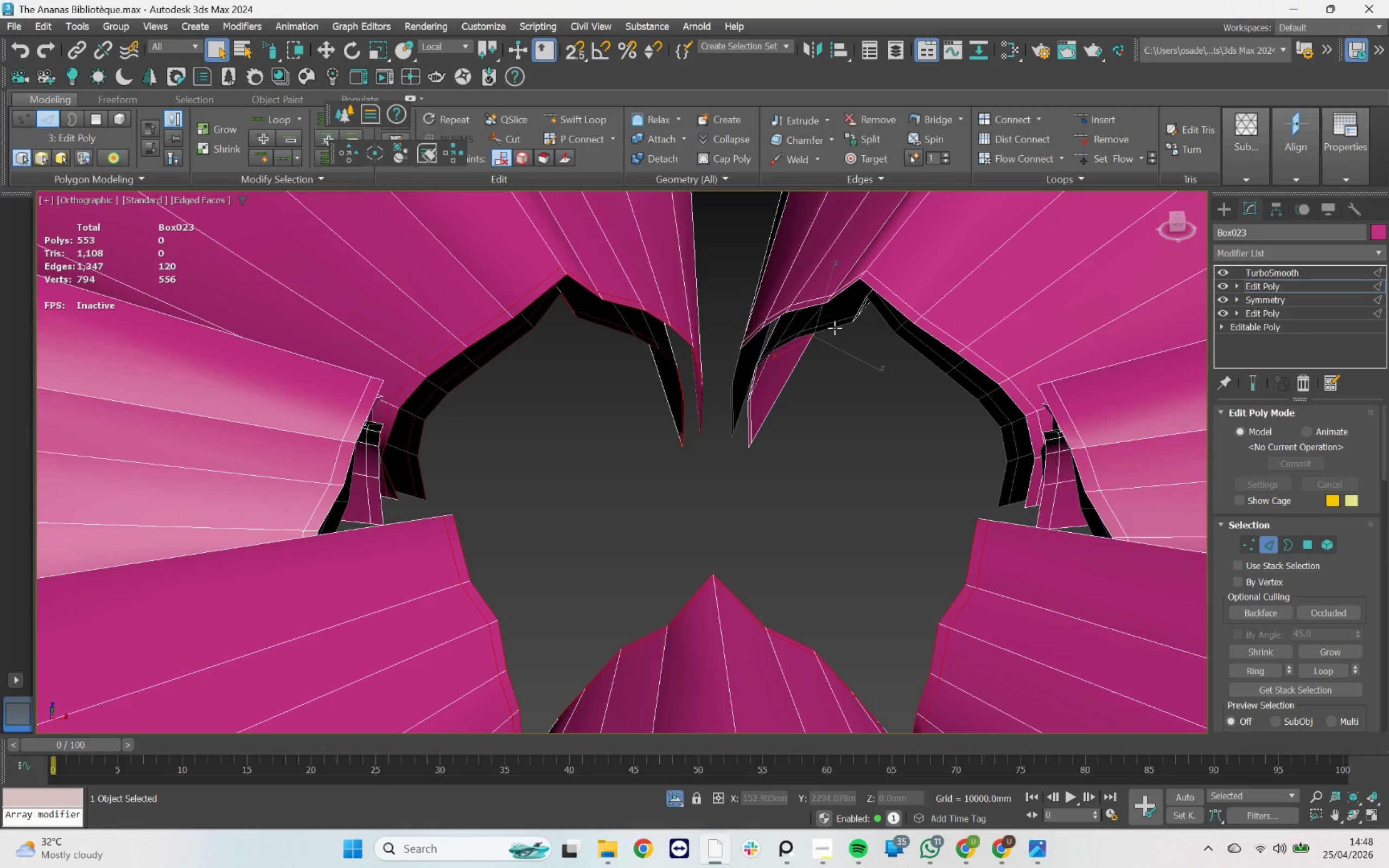 
hold_key(key=ControlLeft, duration=7.66)
double_click([836, 325])
 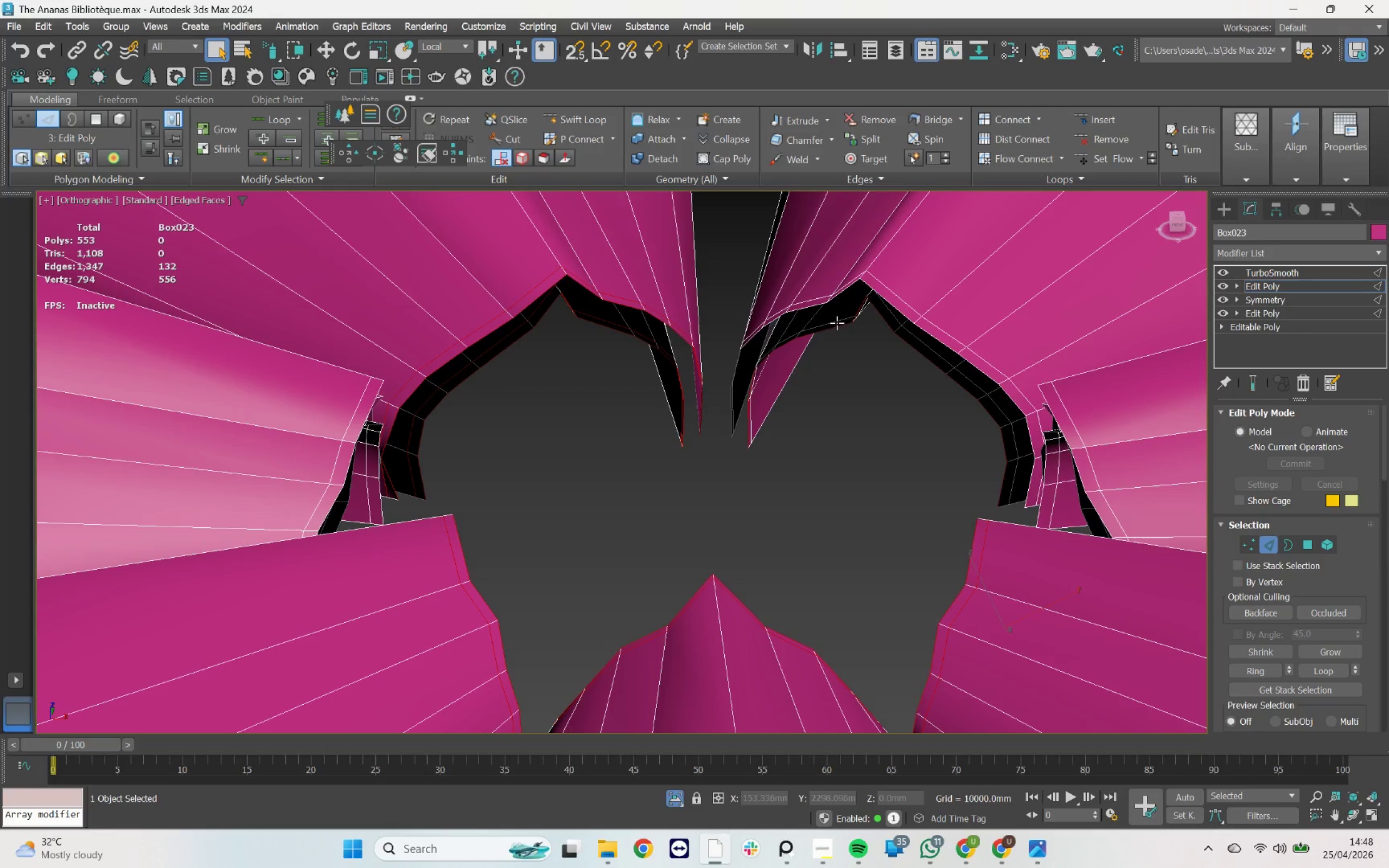 
triple_click([837, 322])
 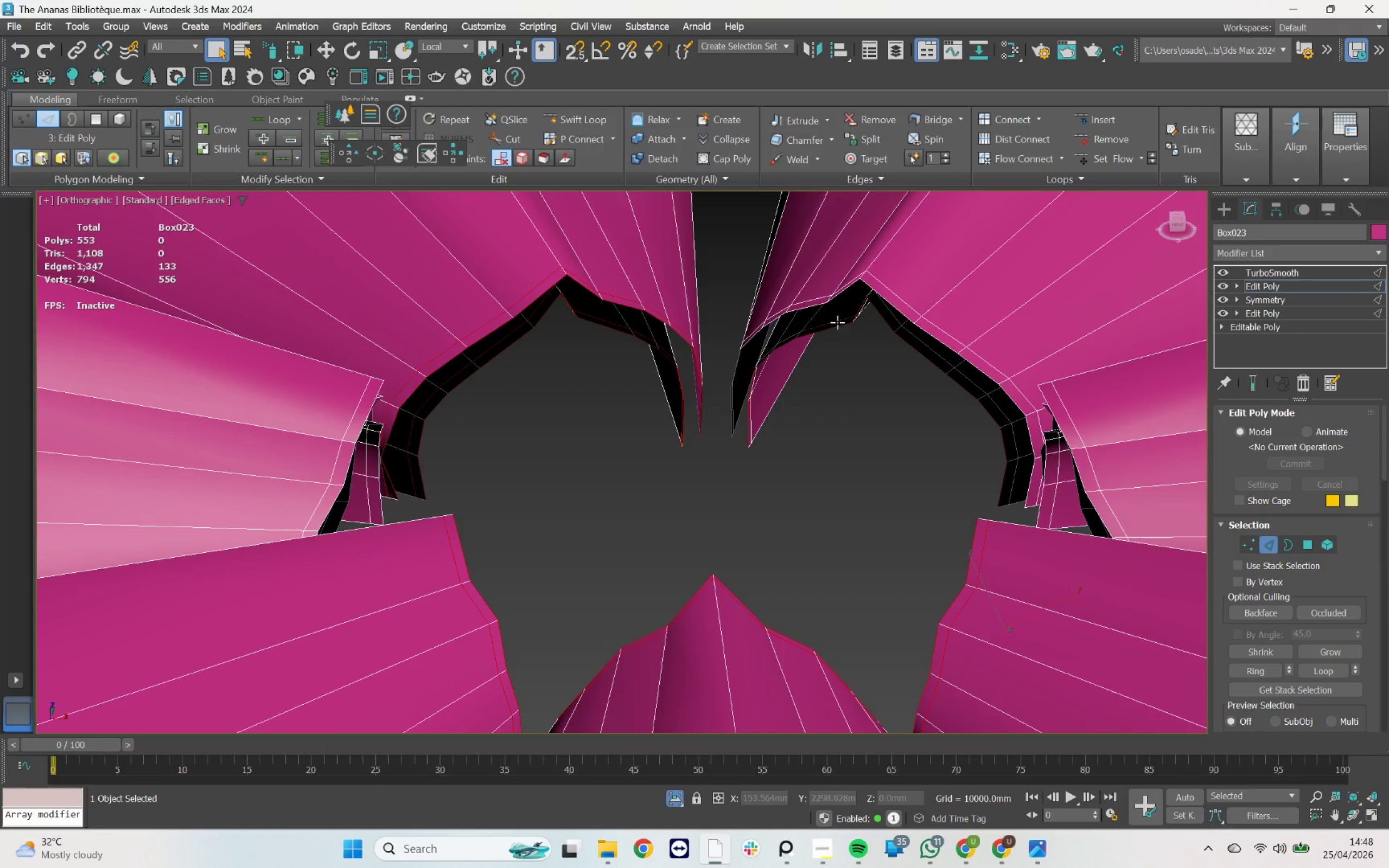 
triple_click([837, 322])
 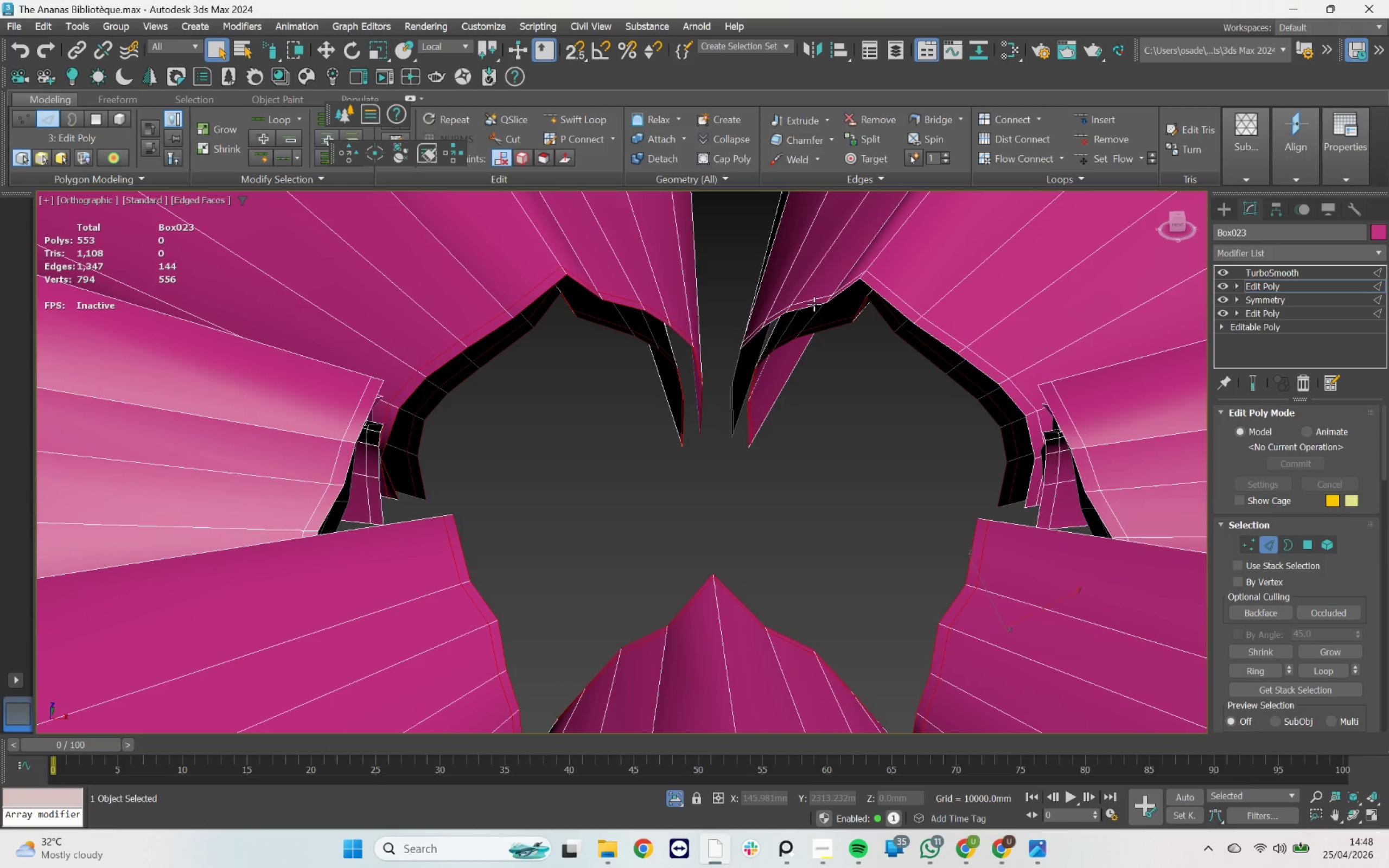 
double_click([814, 304])
 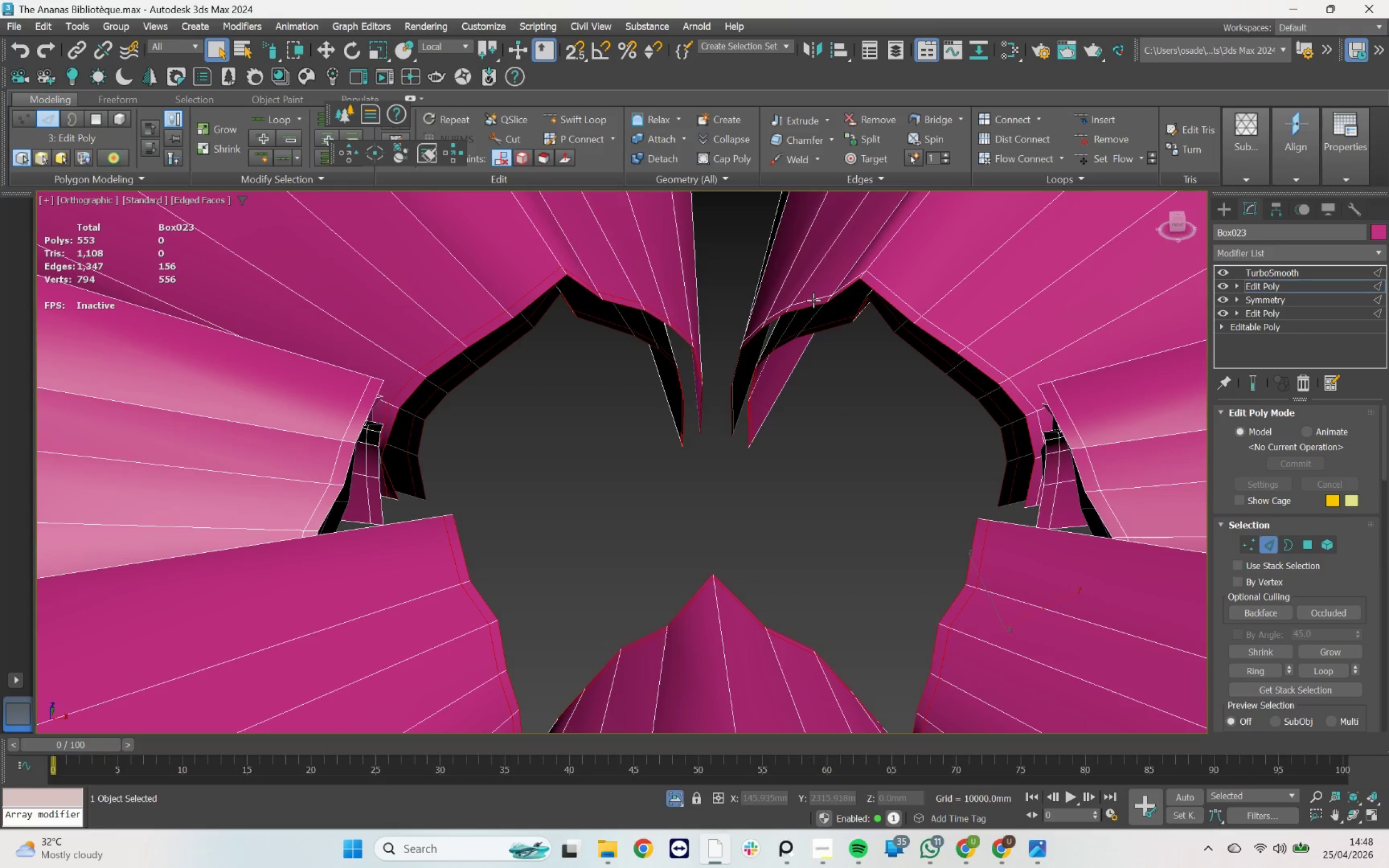 
triple_click([813, 299])
 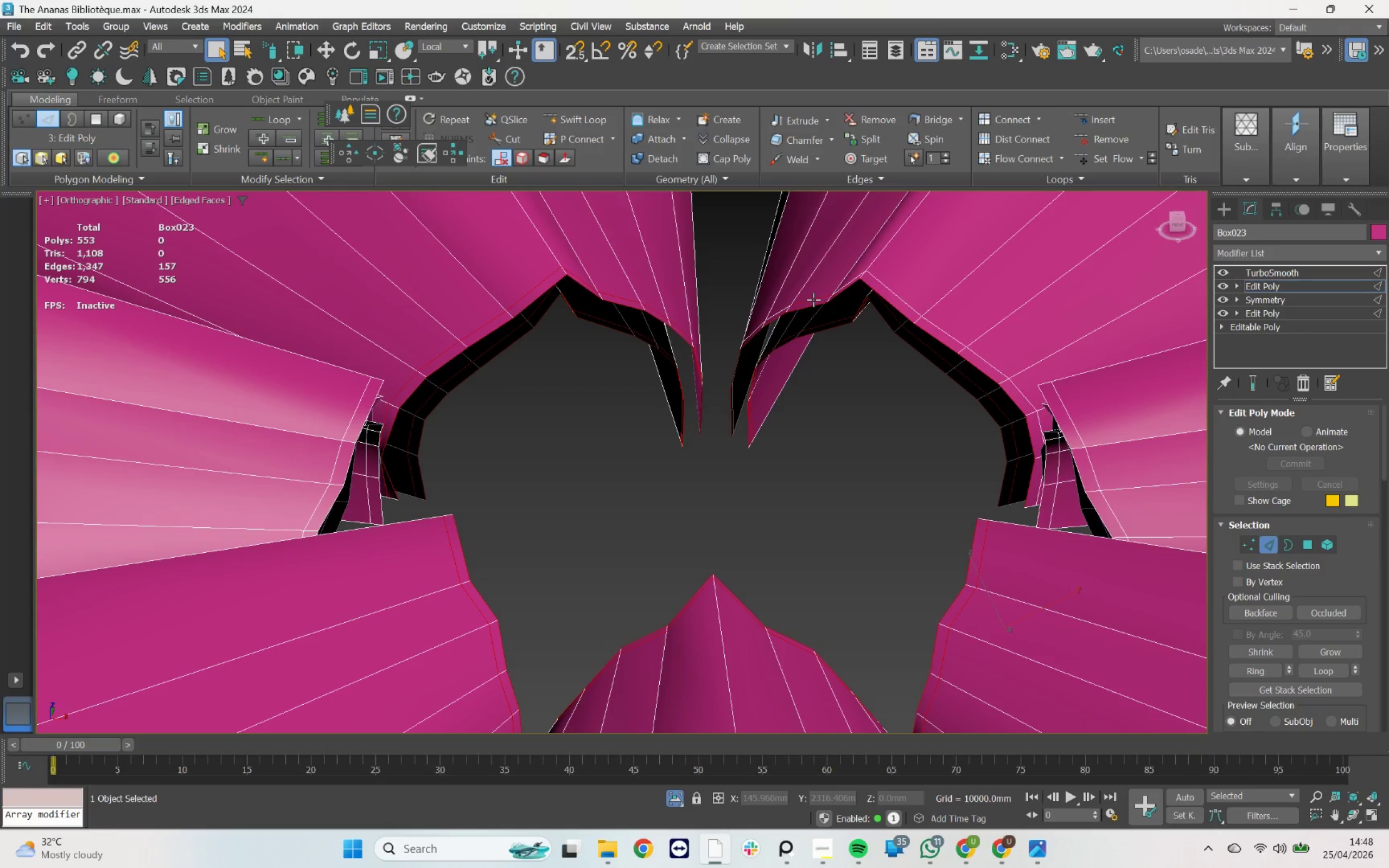 
triple_click([813, 299])
 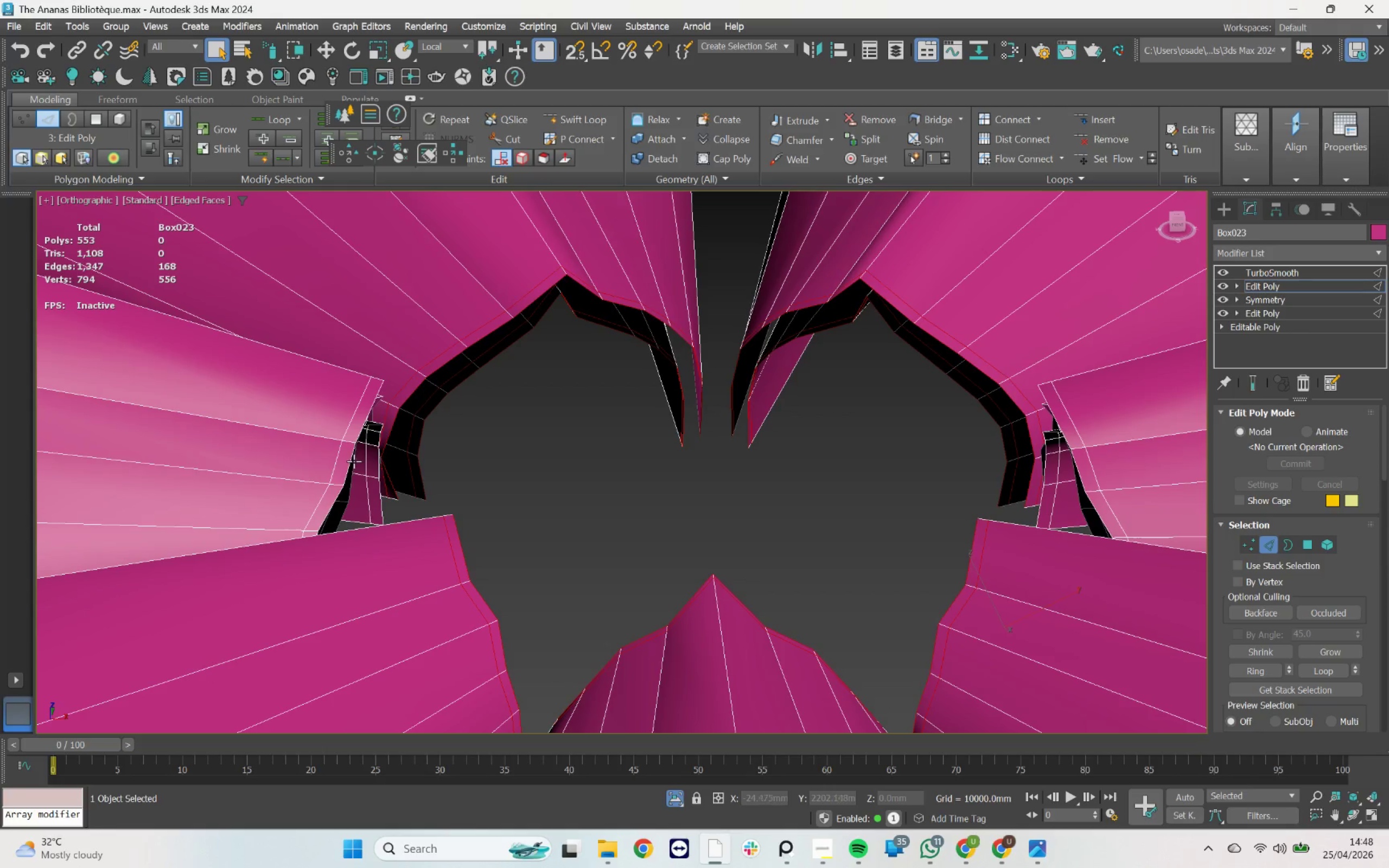 
double_click([349, 461])
 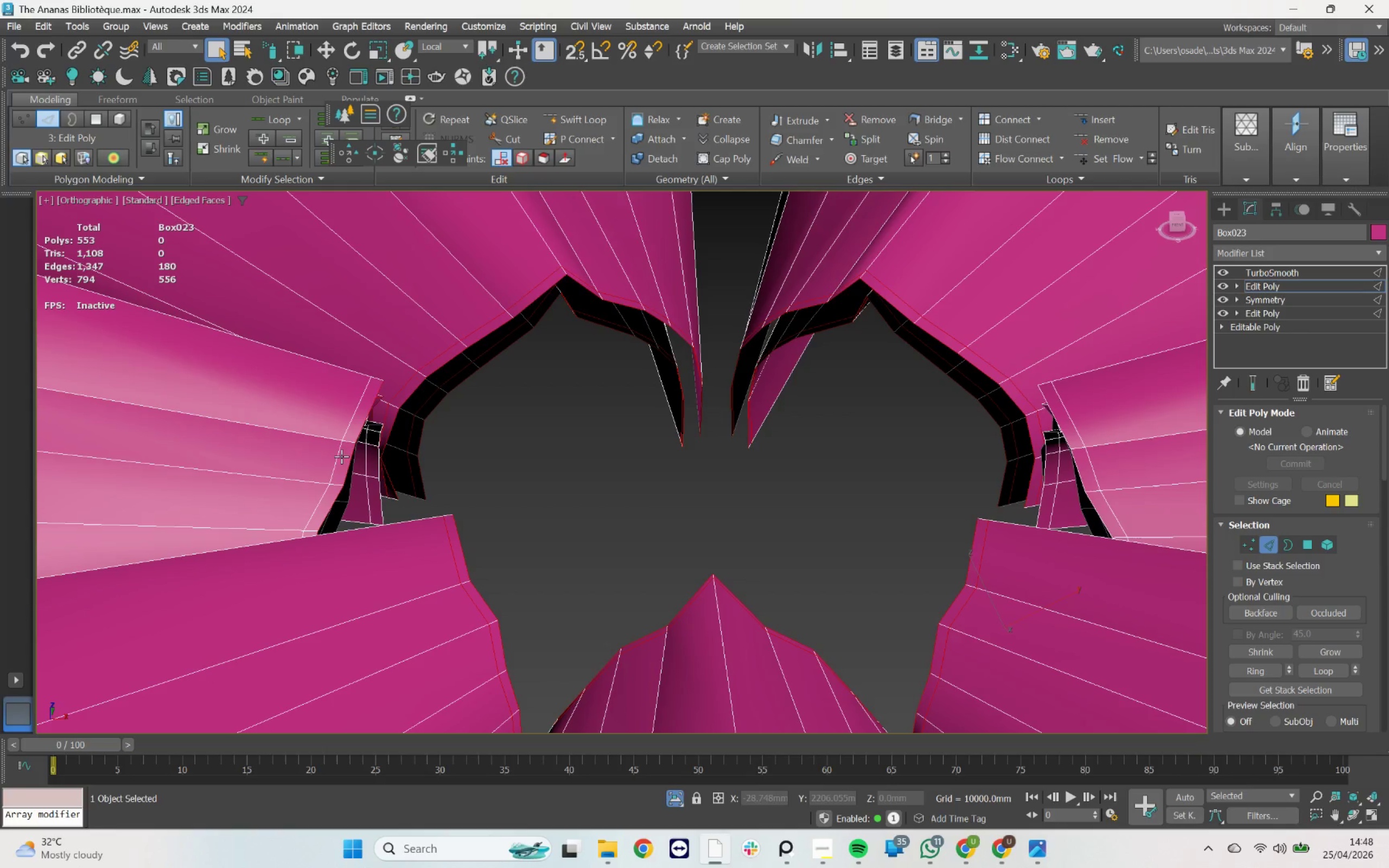 
triple_click([340, 455])
 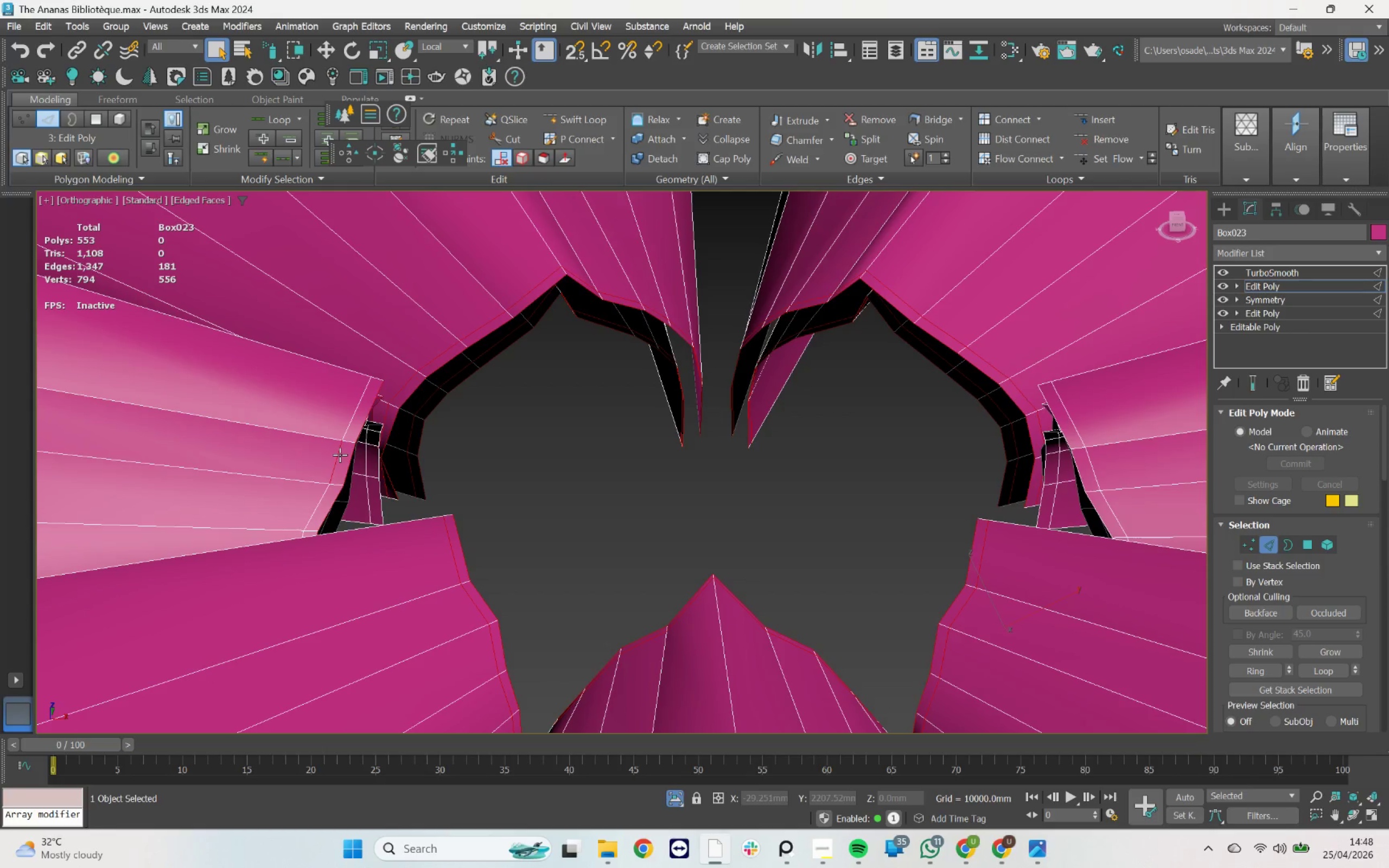 
triple_click([340, 455])
 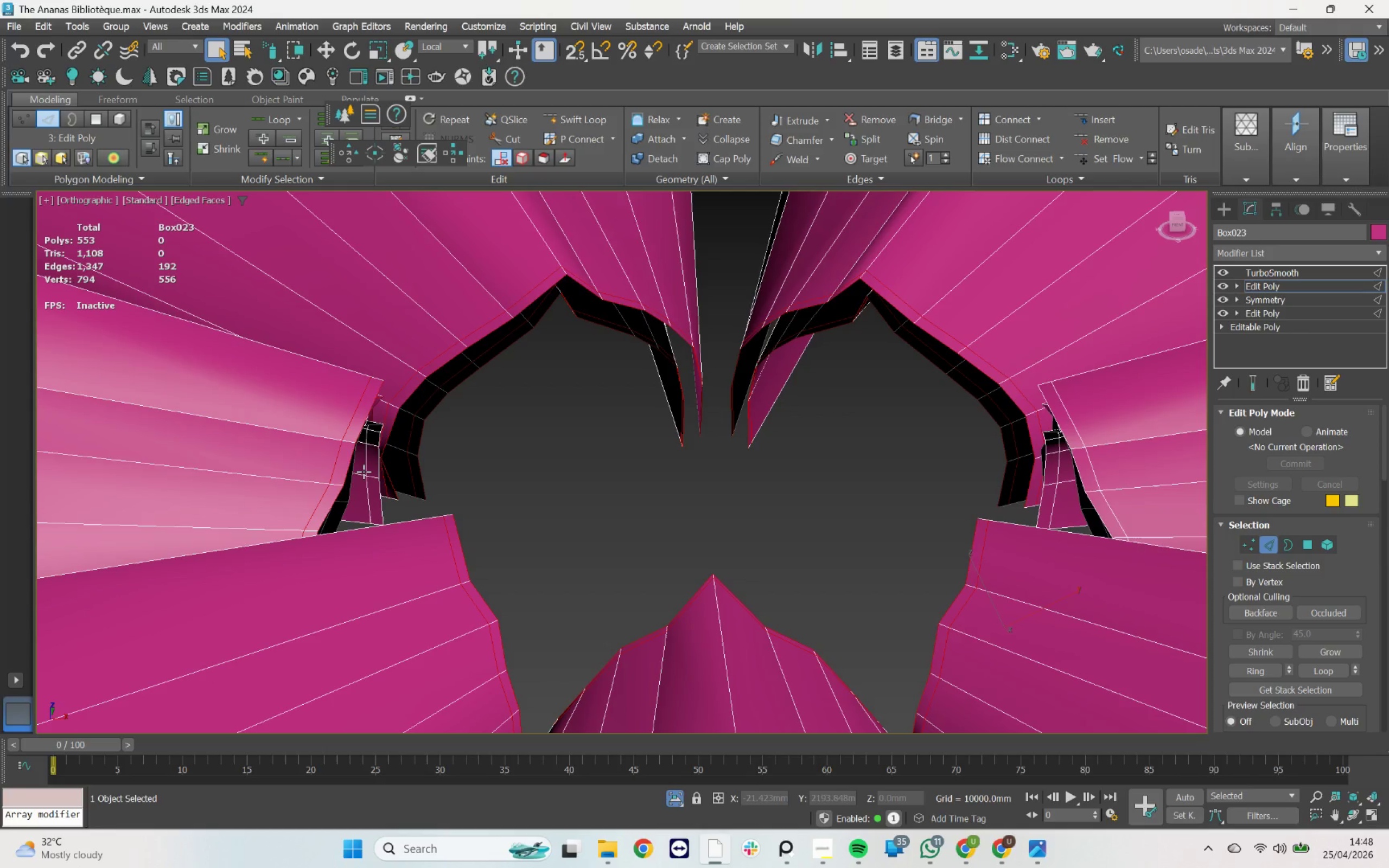 
double_click([364, 471])
 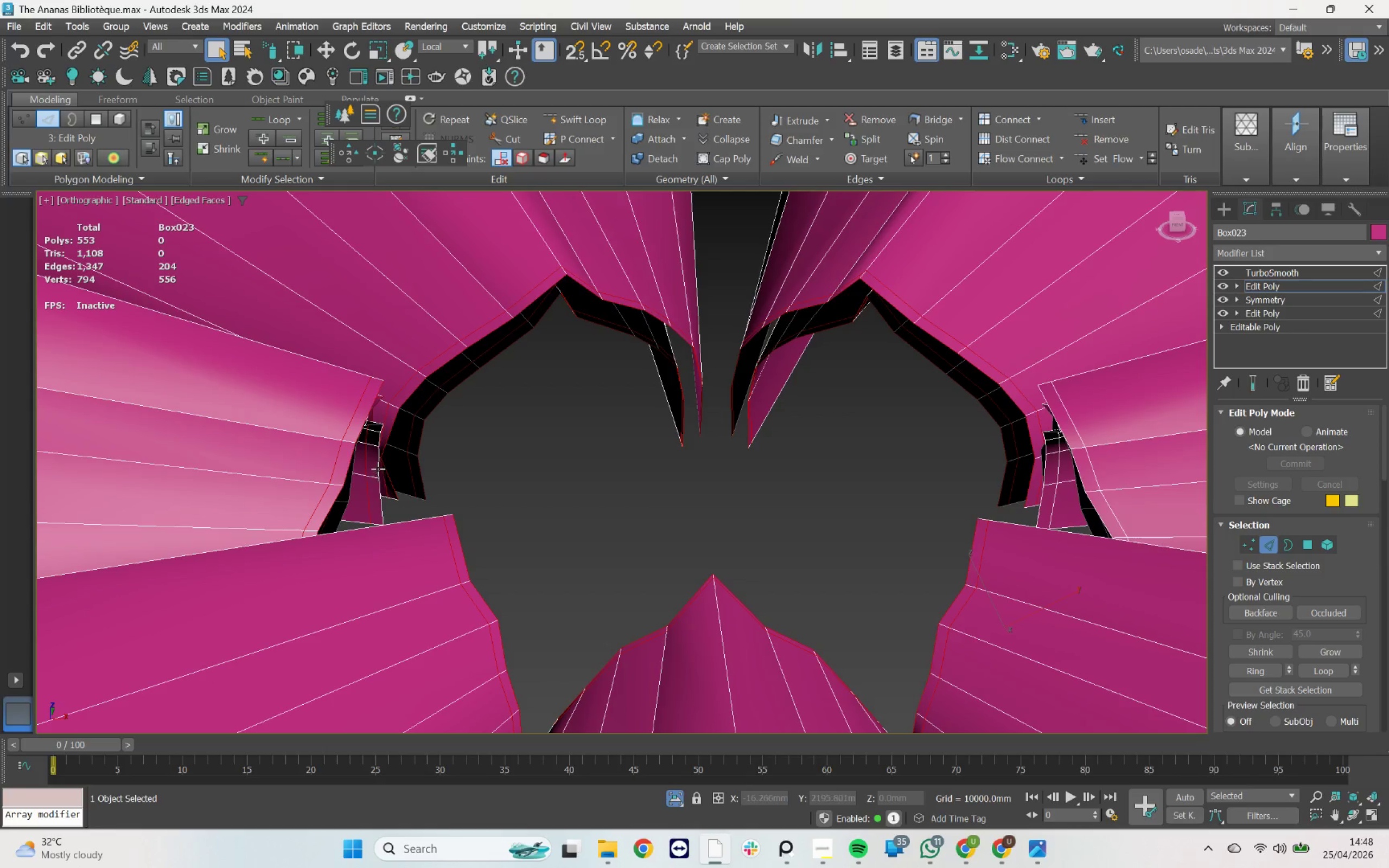 
double_click([378, 469])
 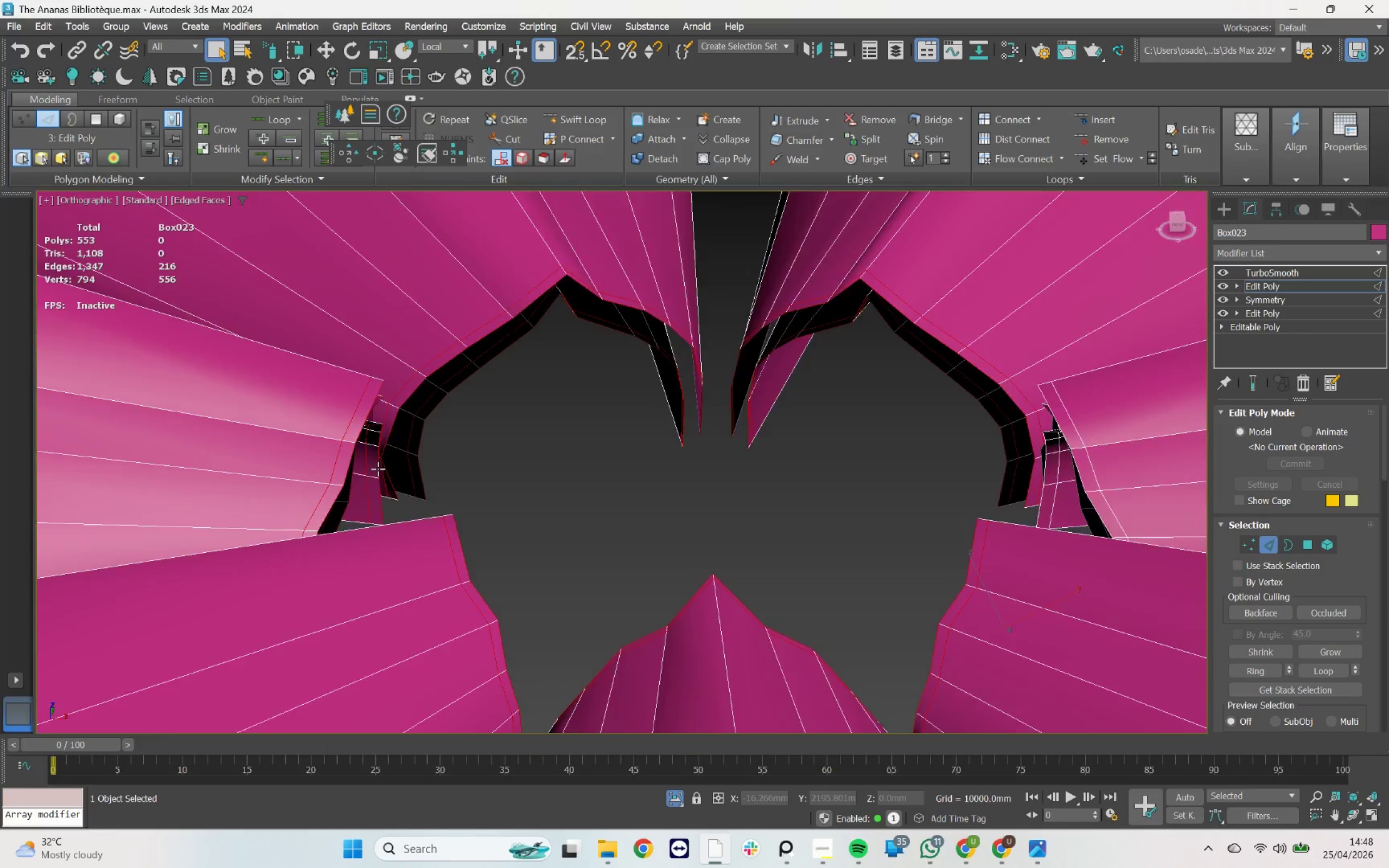 
hold_key(key=AltLeft, duration=3.06)
 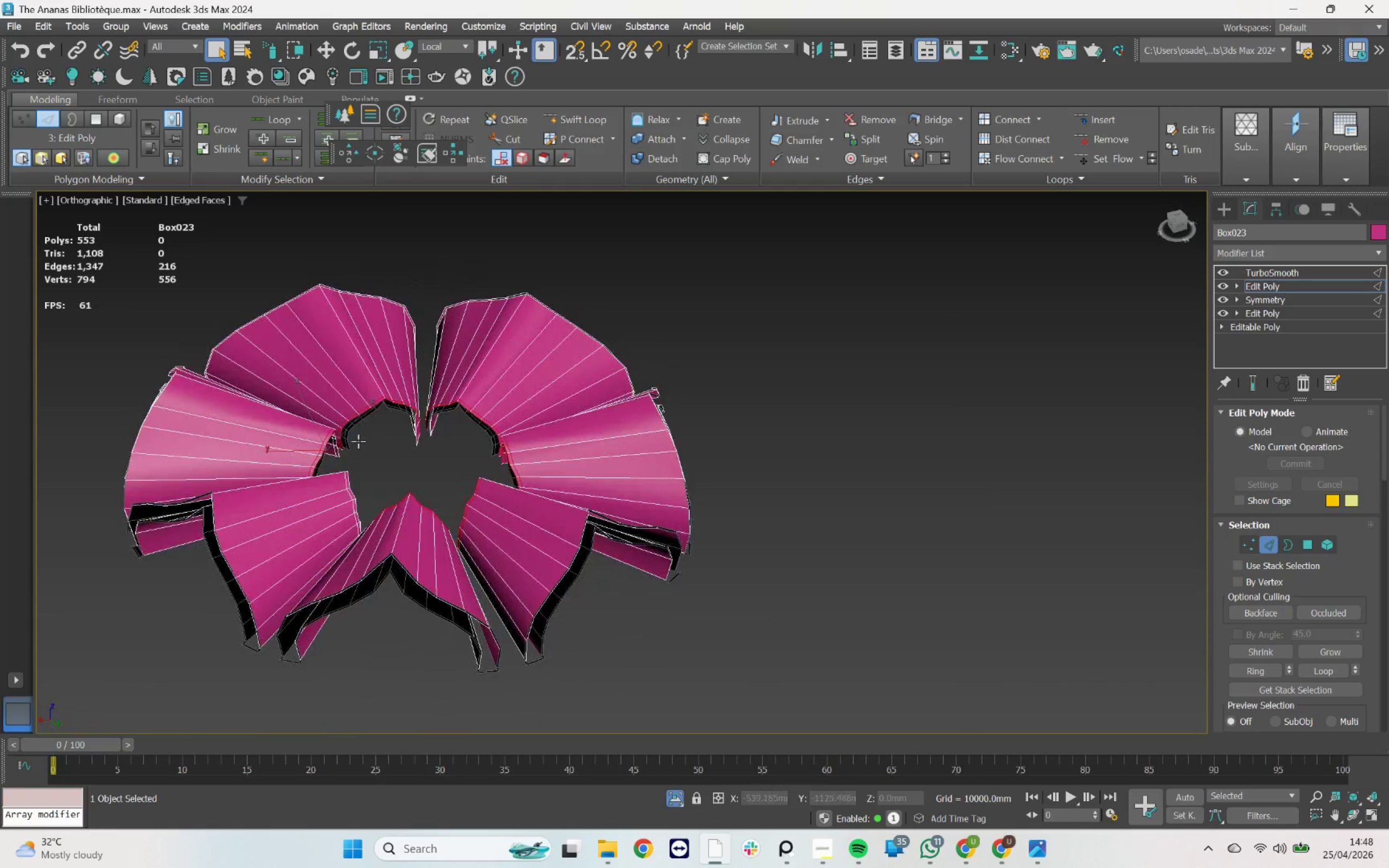 
scroll: coordinate [378, 469], scroll_direction: down, amount: 4.0
 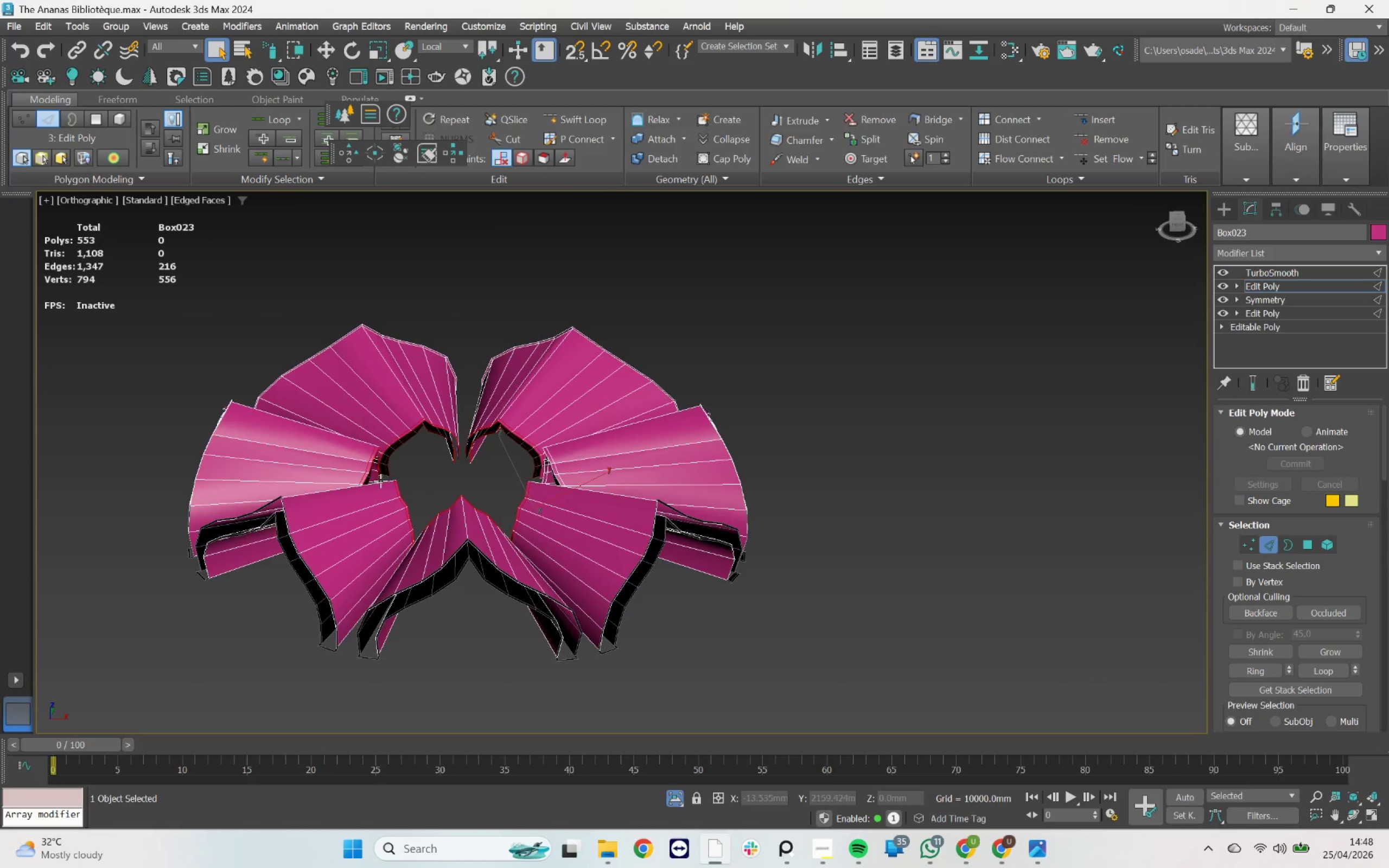 
scroll: coordinate [409, 416], scroll_direction: up, amount: 4.0
 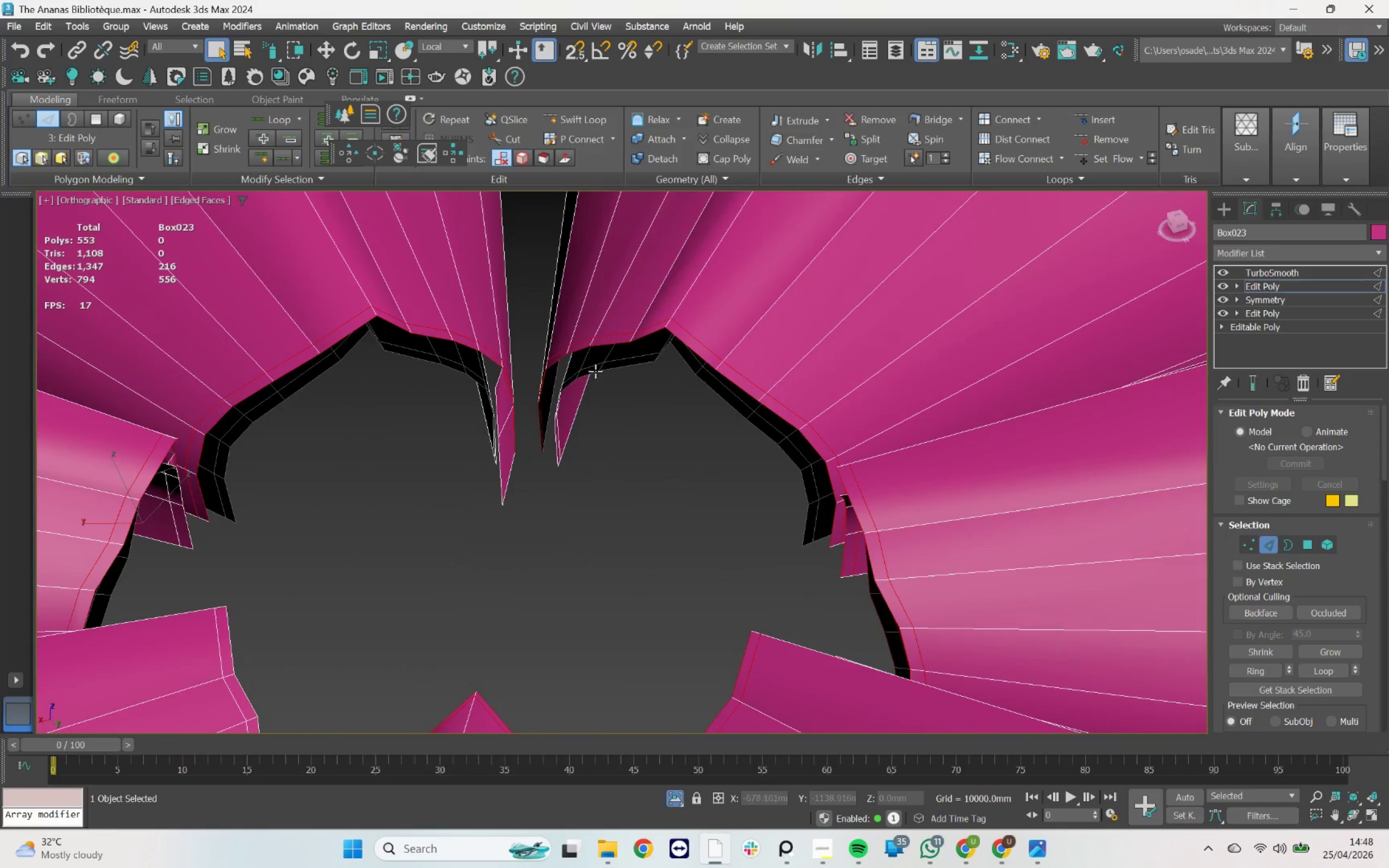 
hold_key(key=ControlLeft, duration=5.69)
double_click([635, 367])
 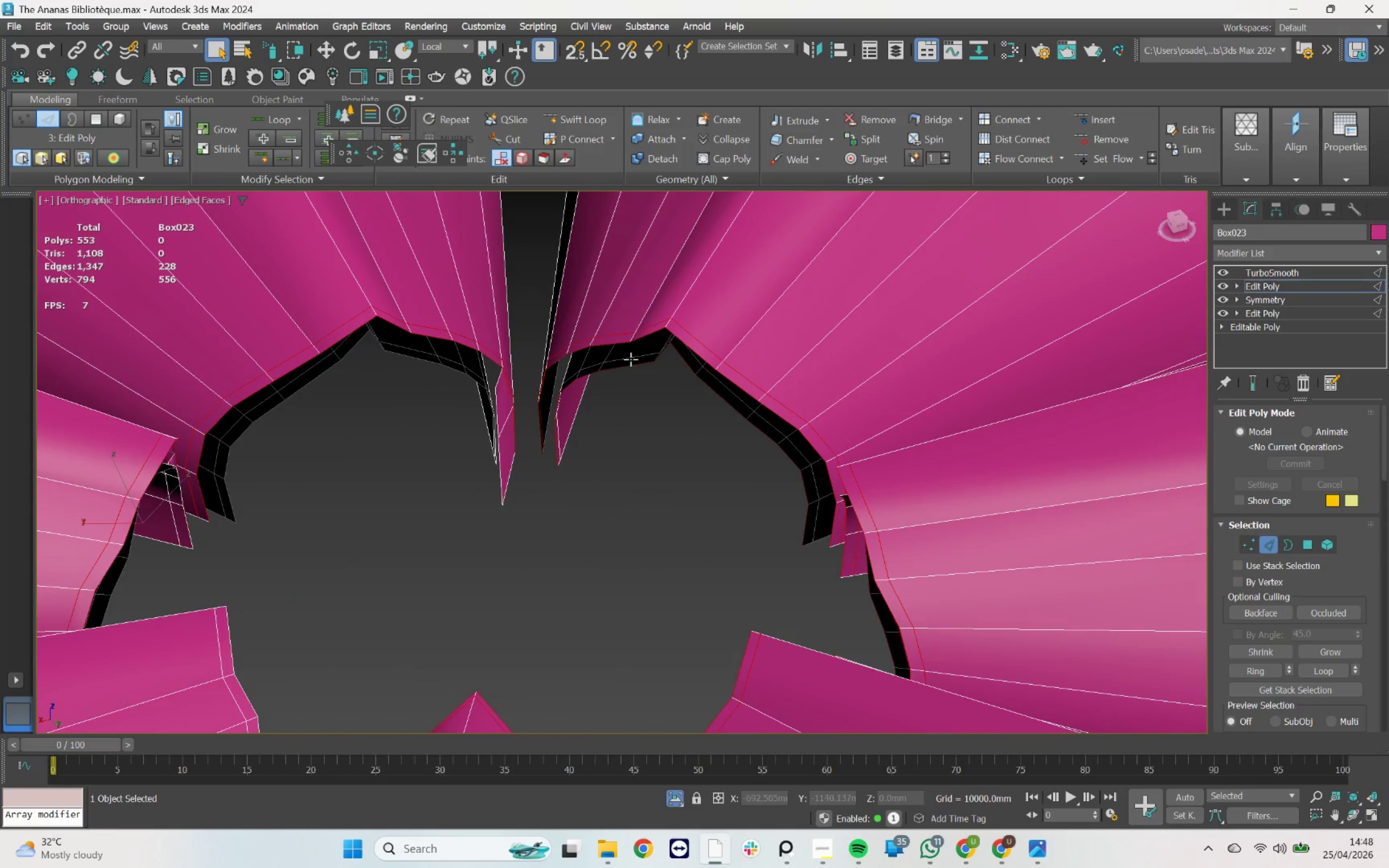 
triple_click([630, 356])
 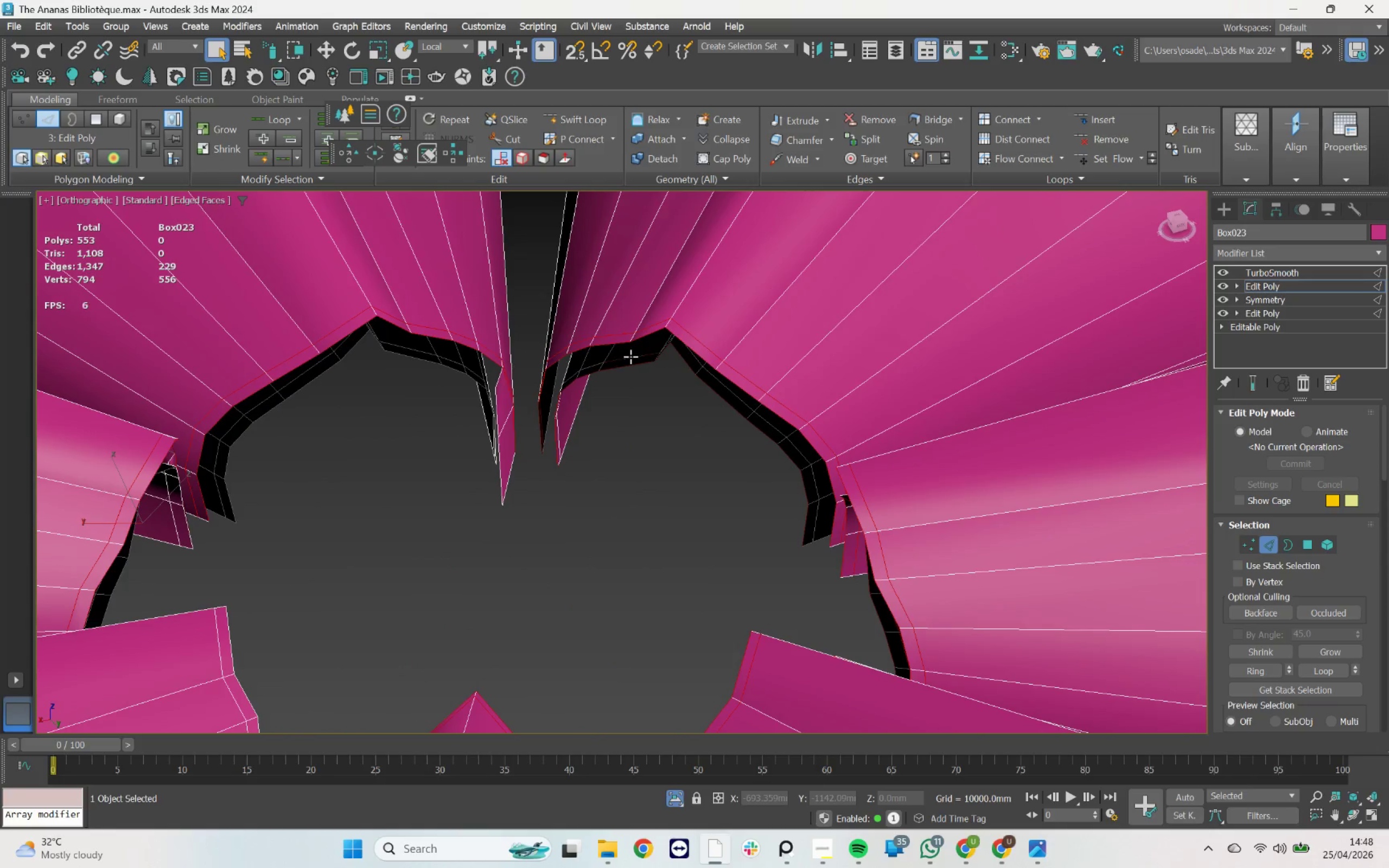 
triple_click([630, 356])
 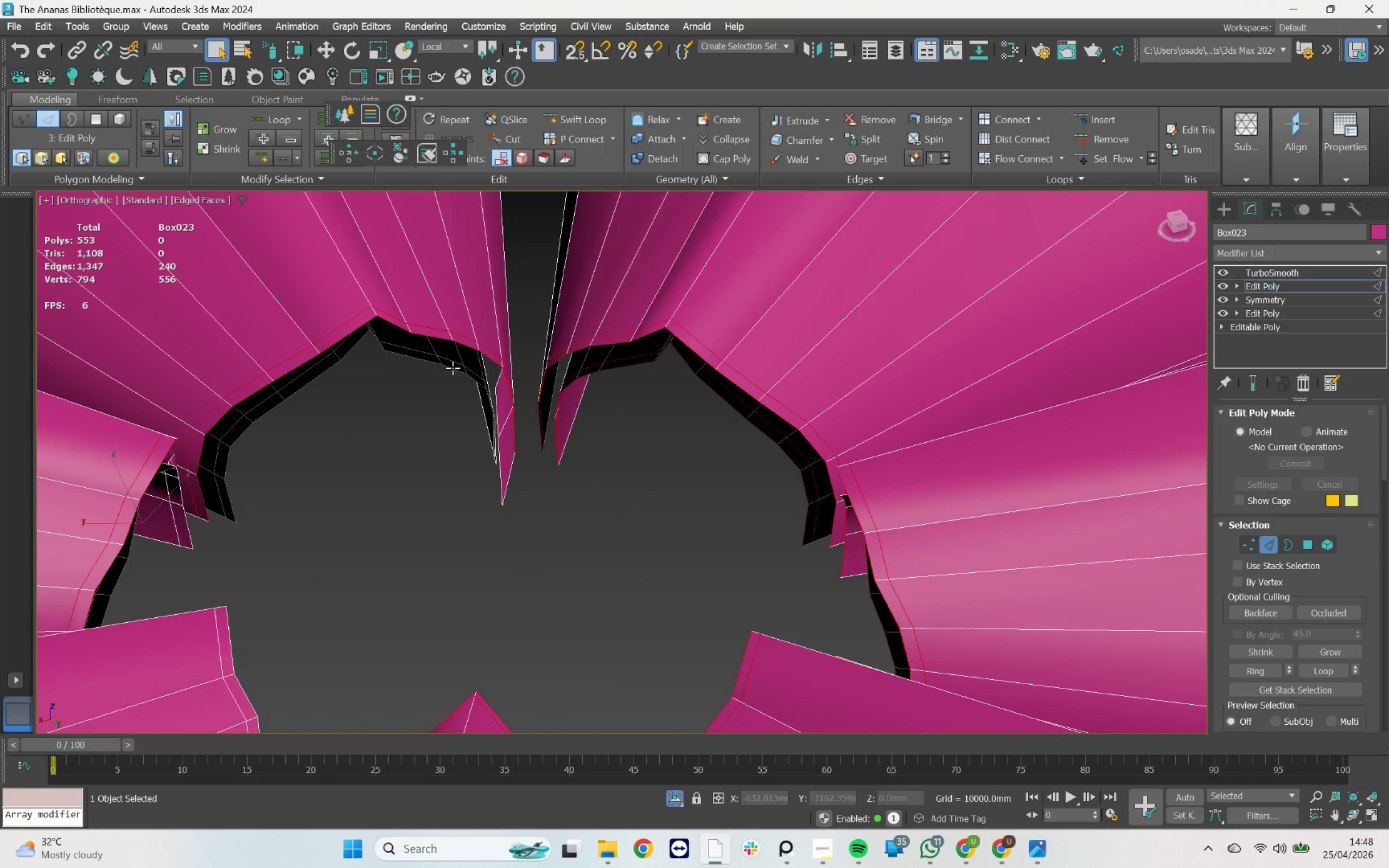 
double_click([452, 368])
 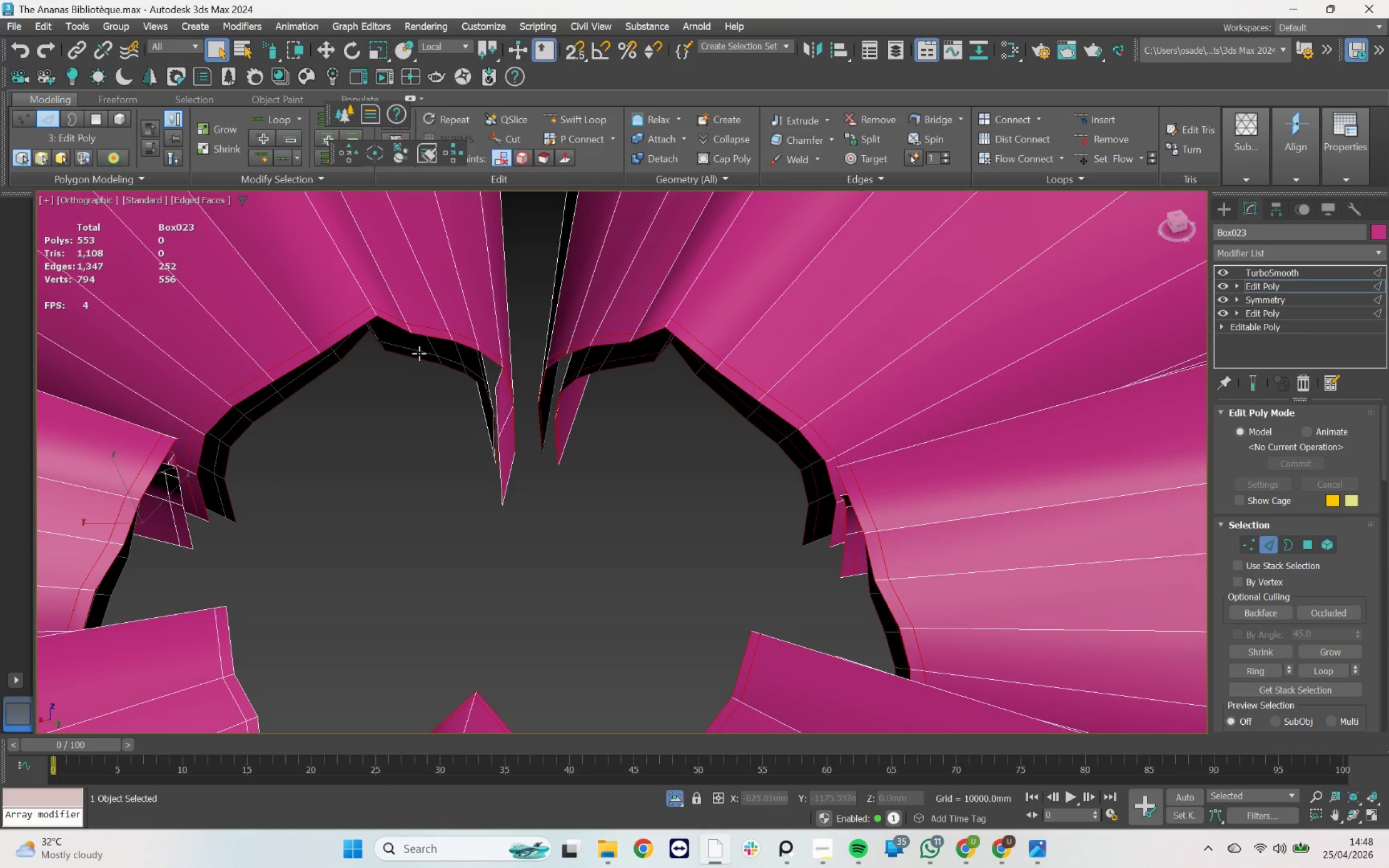 
double_click([418, 350])
 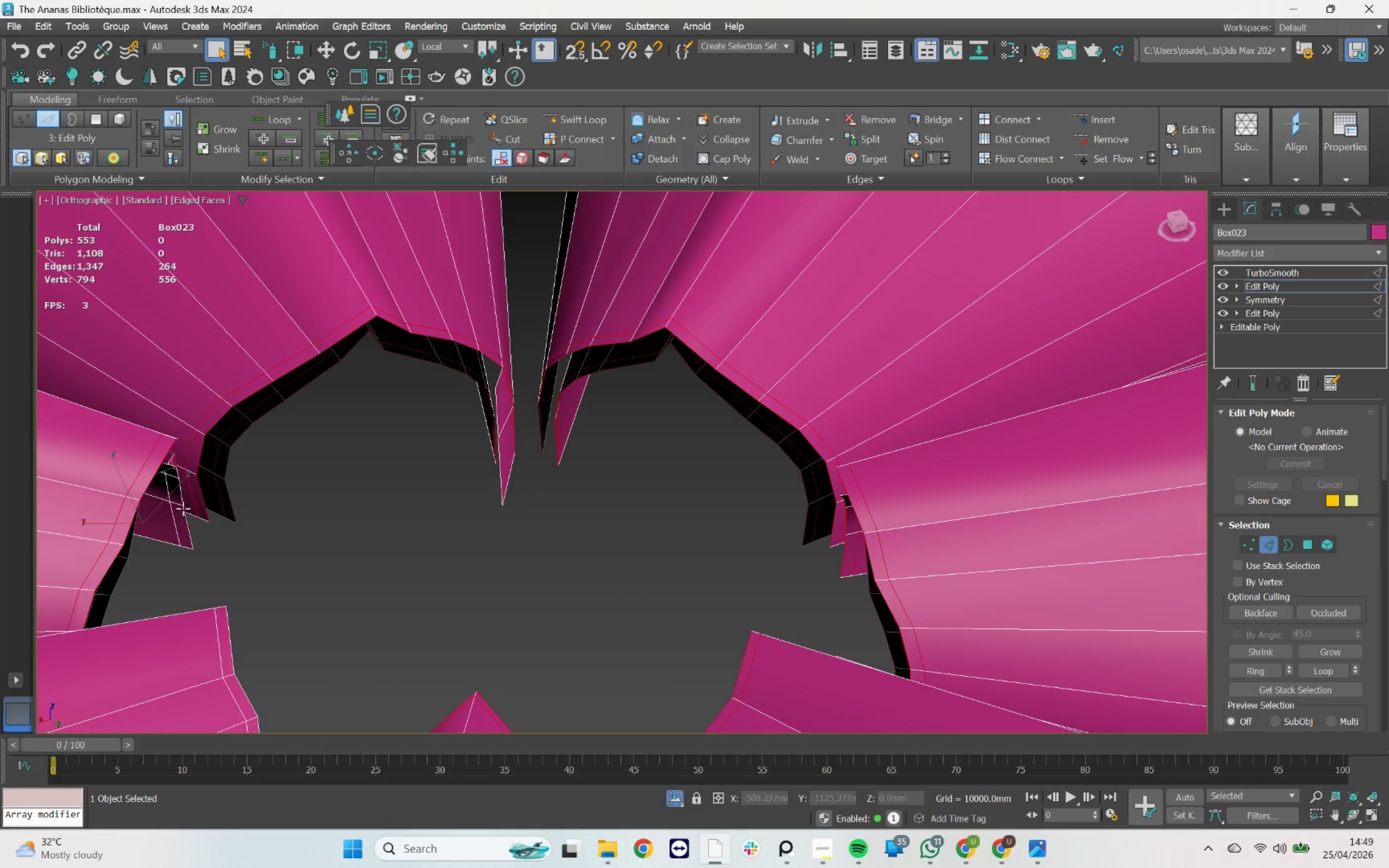 
left_click([188, 531])
 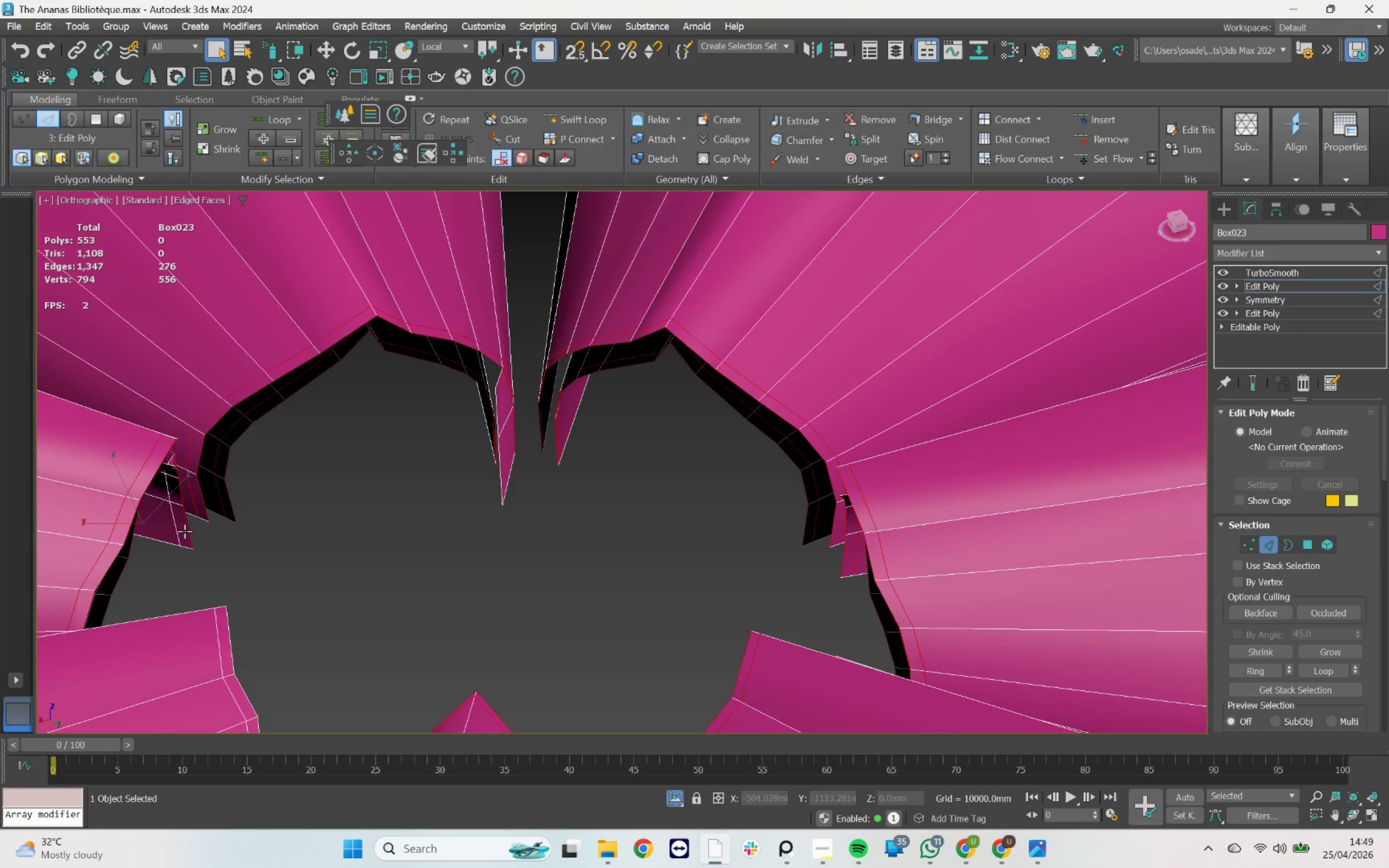 
triple_click([173, 525])
 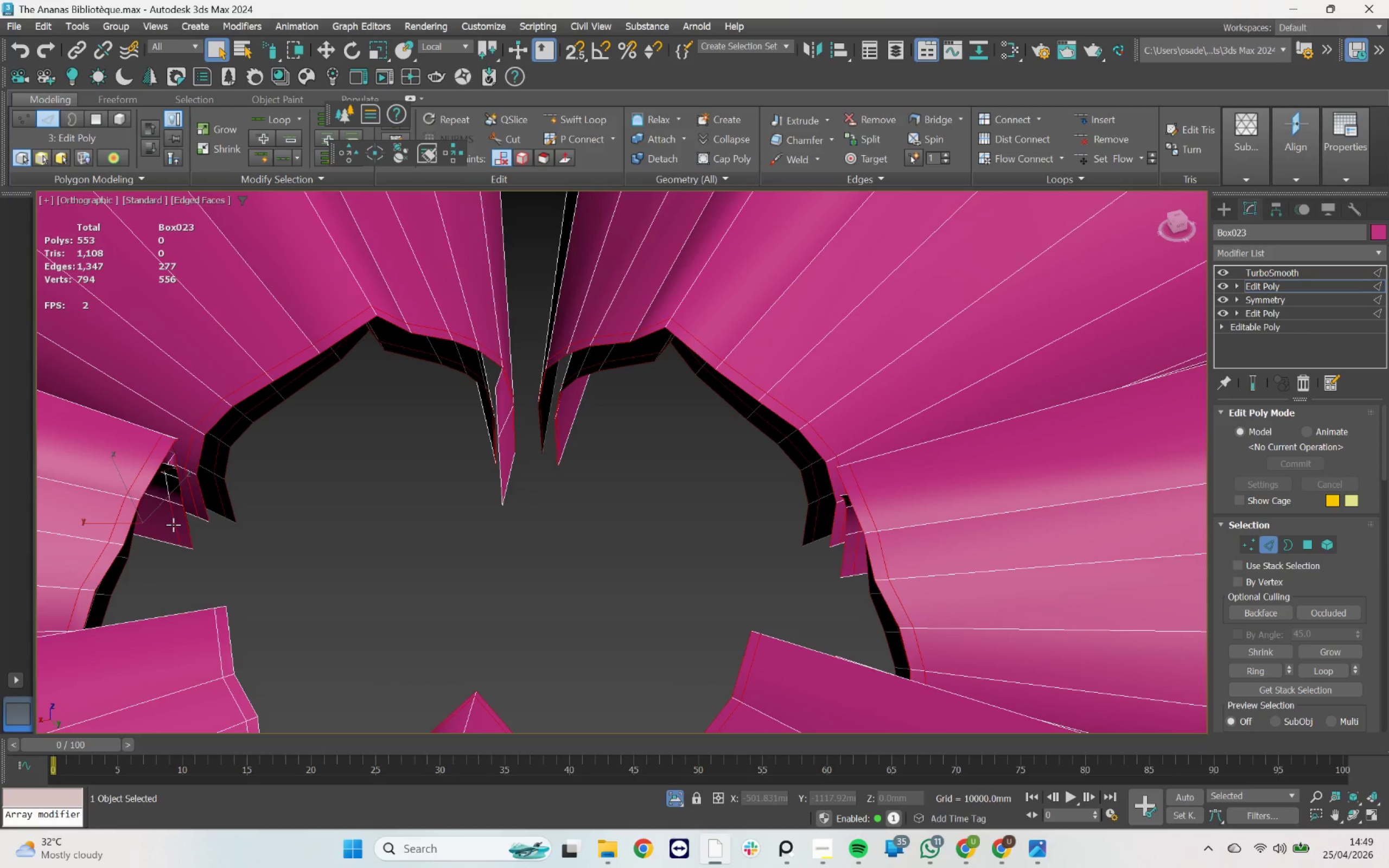 
triple_click([174, 524])
 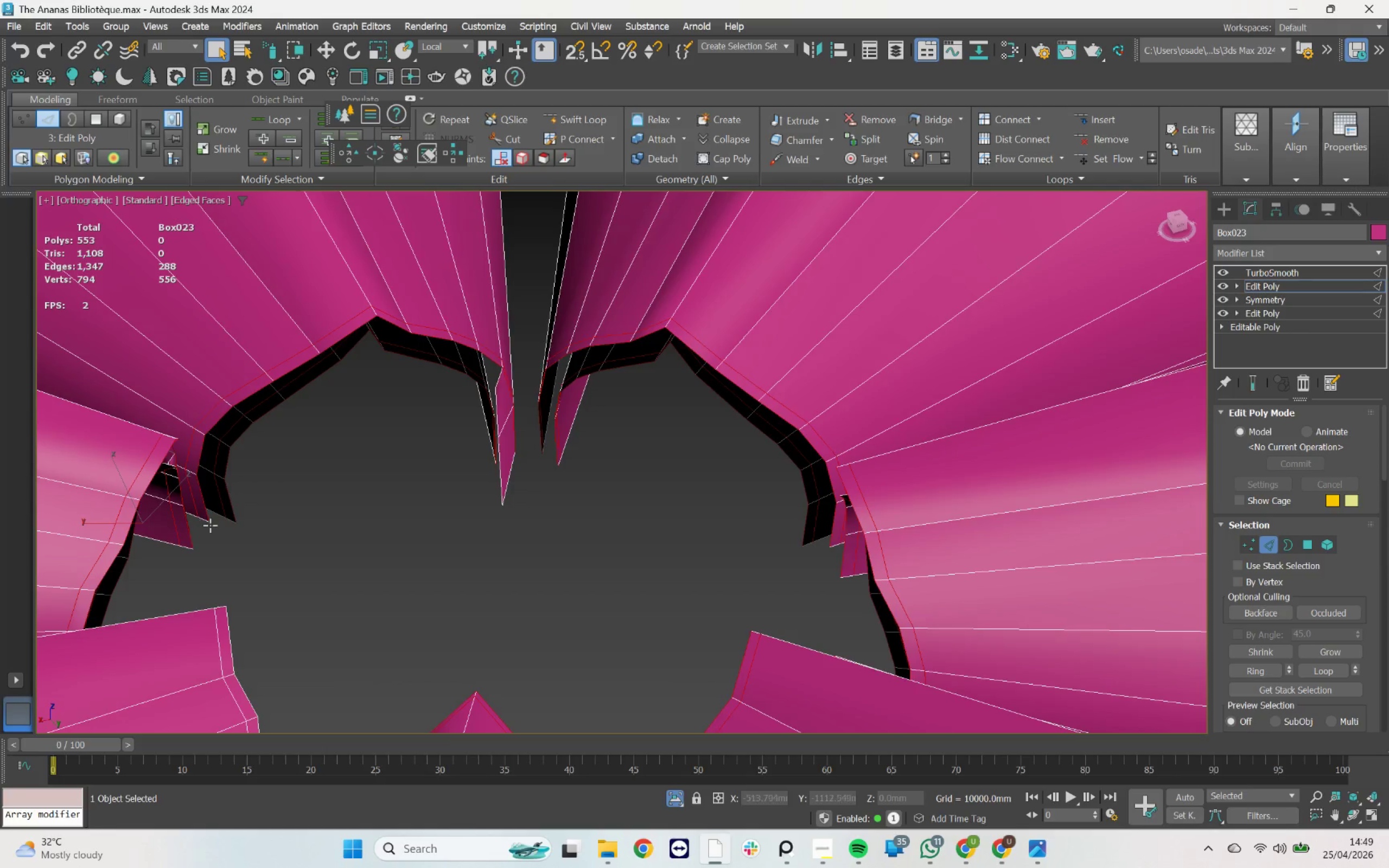 
scroll: coordinate [214, 526], scroll_direction: down, amount: 2.0
 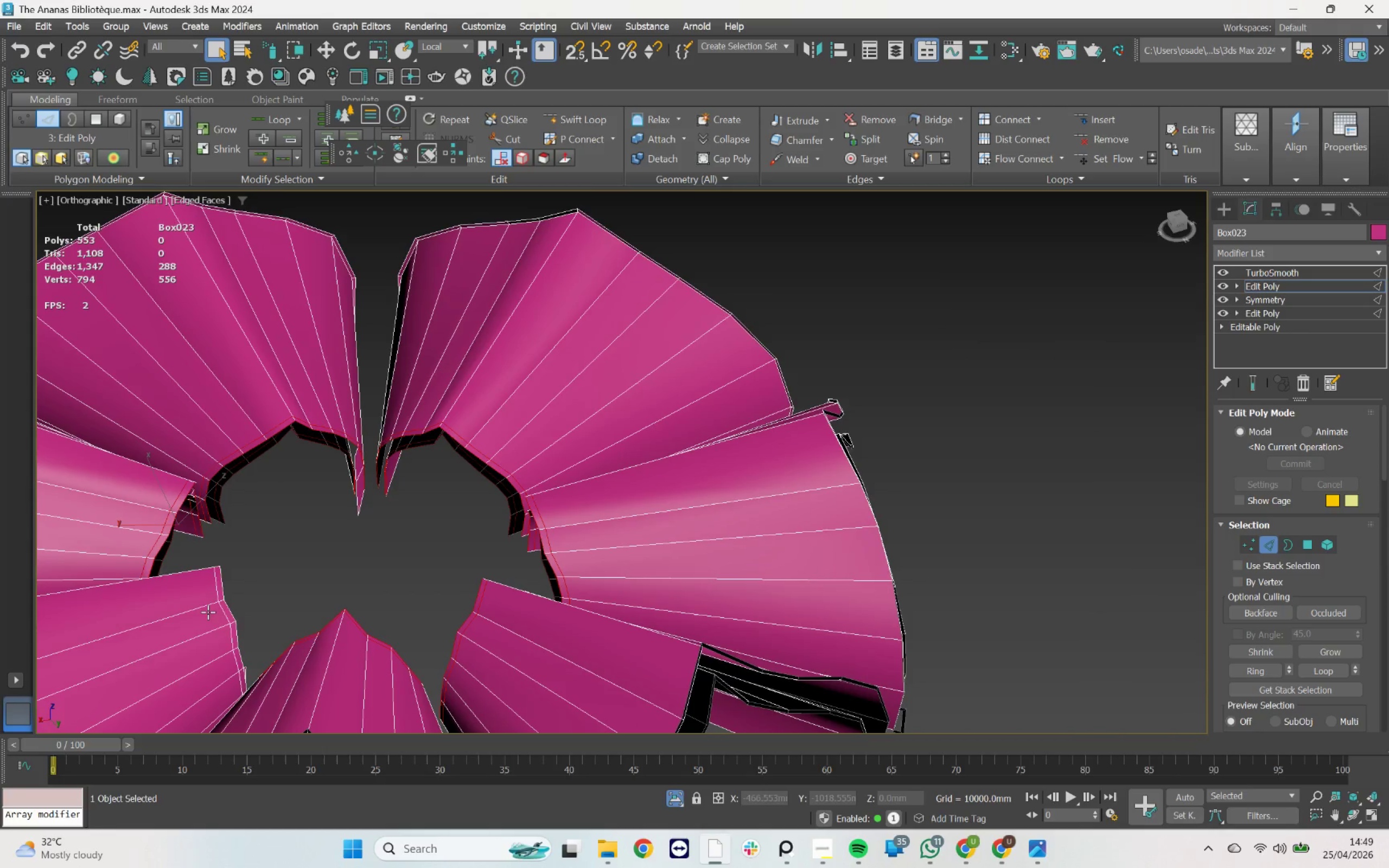 
hold_key(key=ControlLeft, duration=1.39)
left_click([227, 608])
 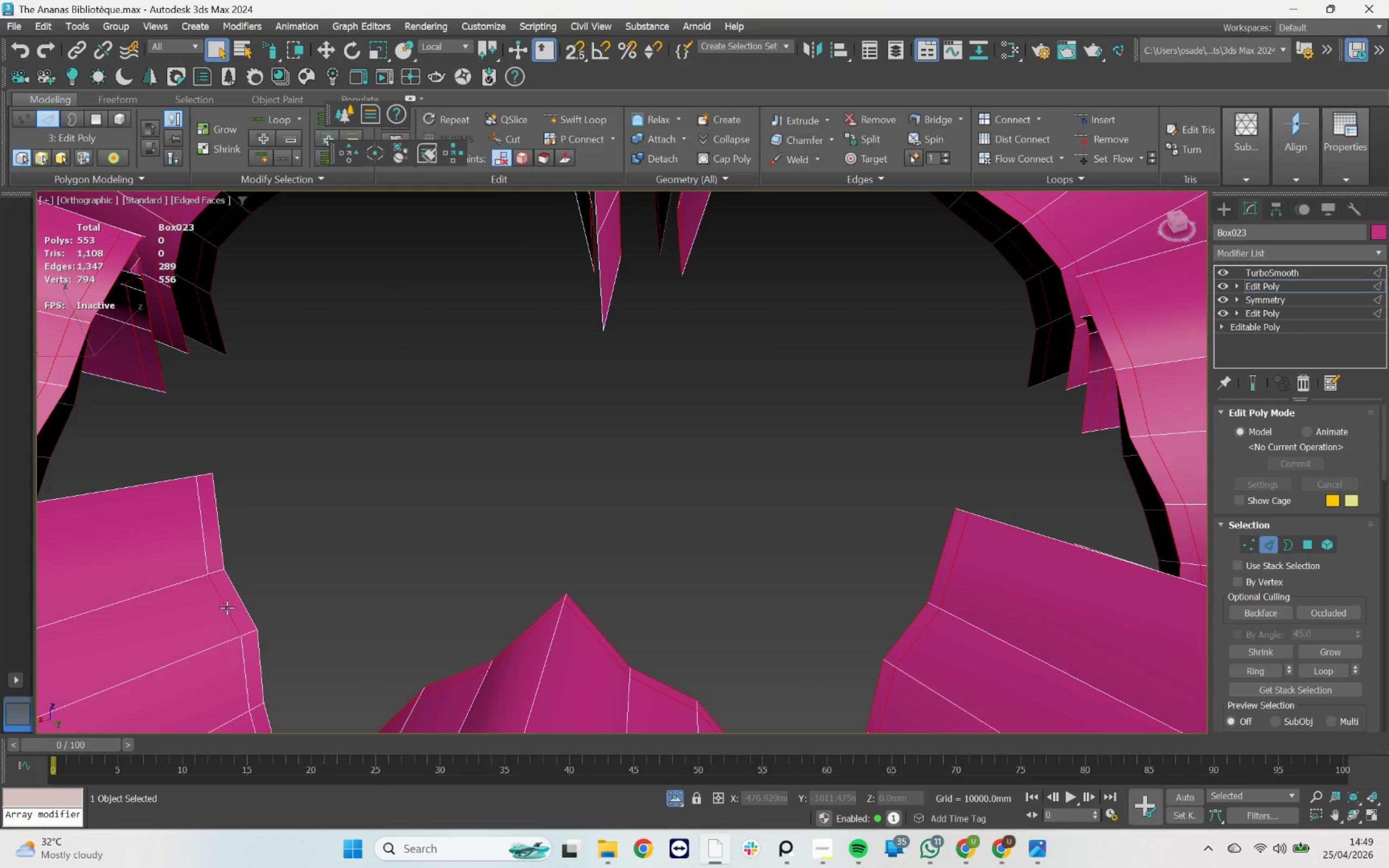 
scroll: coordinate [224, 617], scroll_direction: up, amount: 3.0
 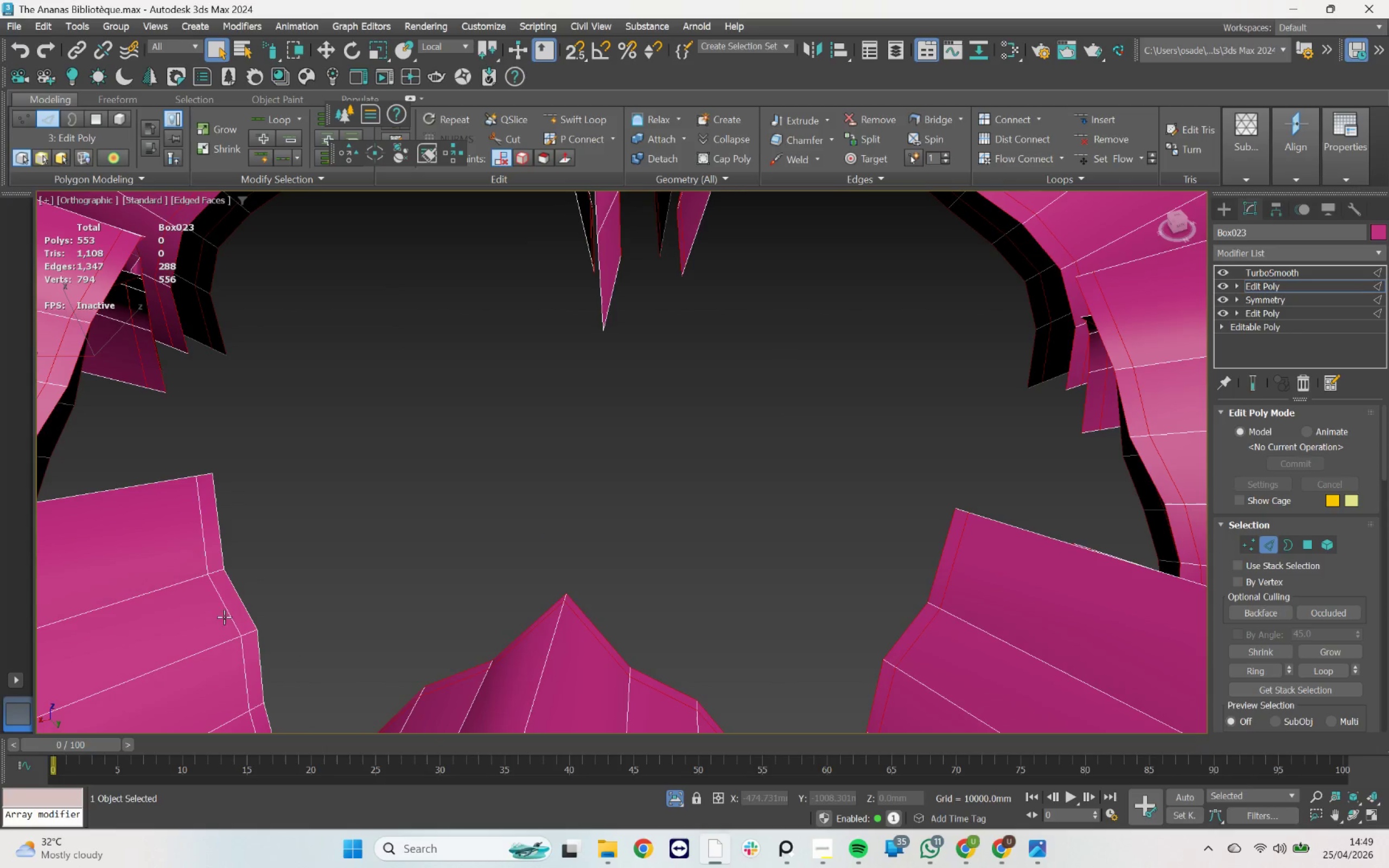 
double_click([227, 608])
 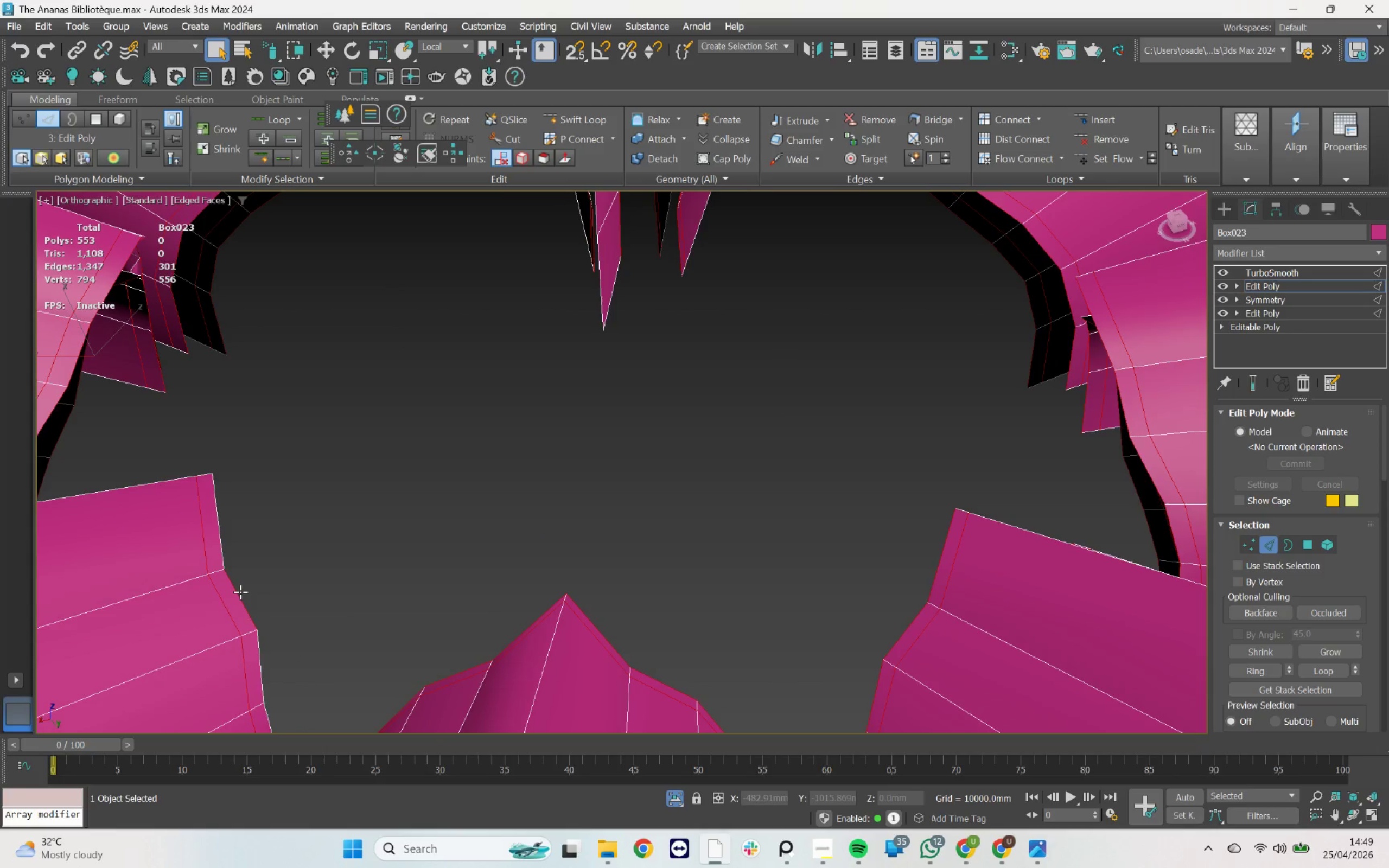 
triple_click([240, 592])
 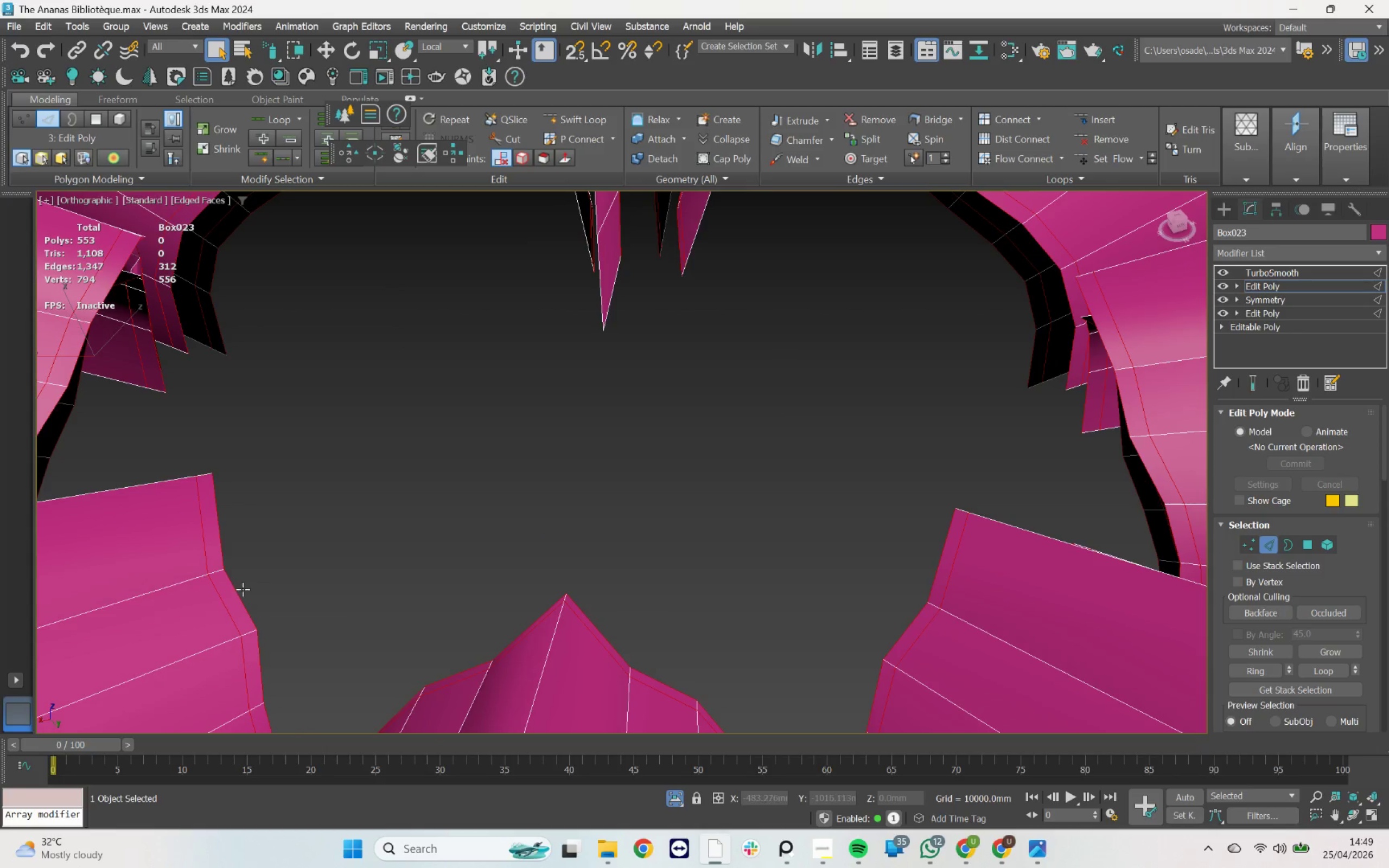 
hold_key(key=AltLeft, duration=1.47)
 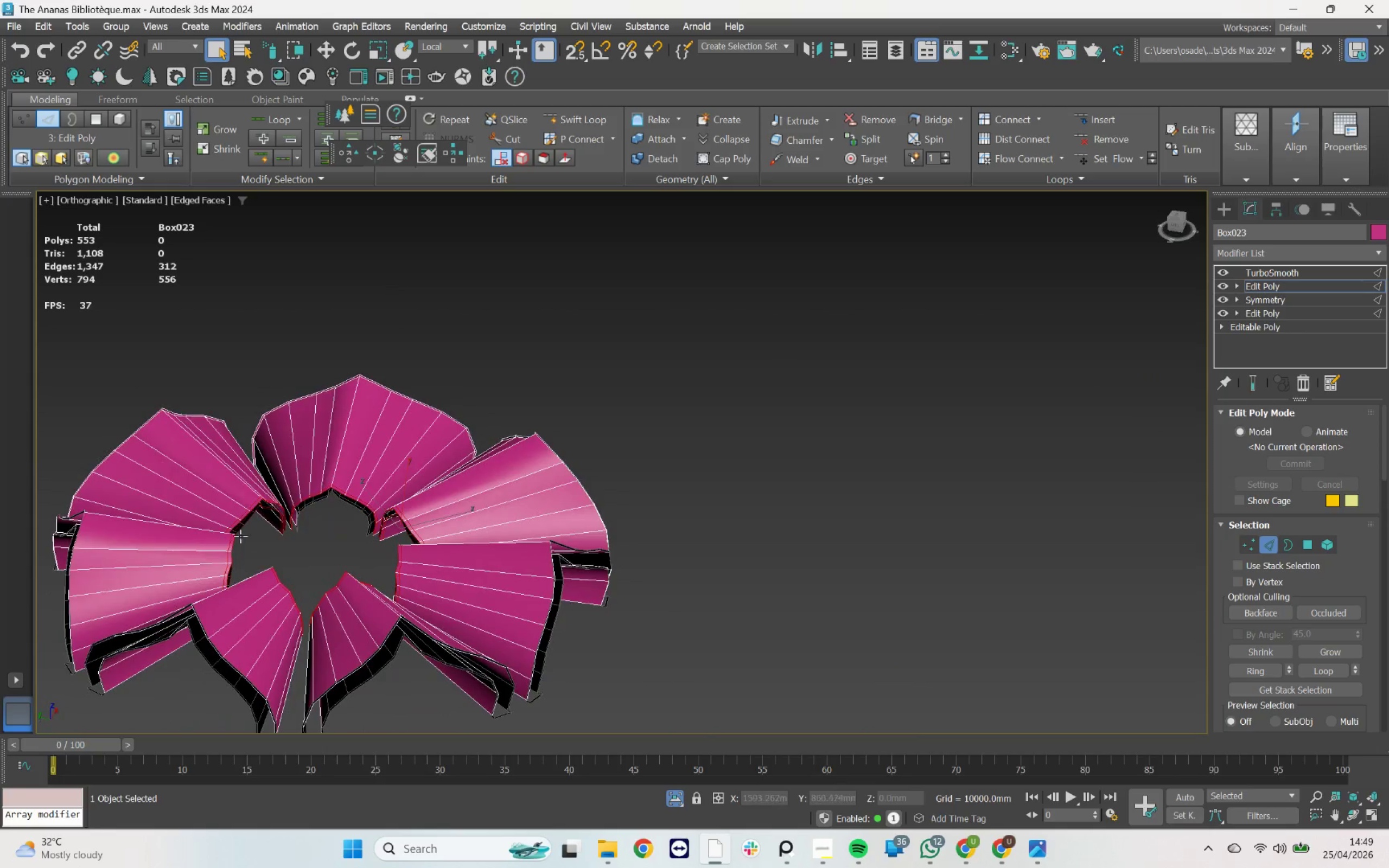 
scroll: coordinate [252, 584], scroll_direction: down, amount: 5.0
 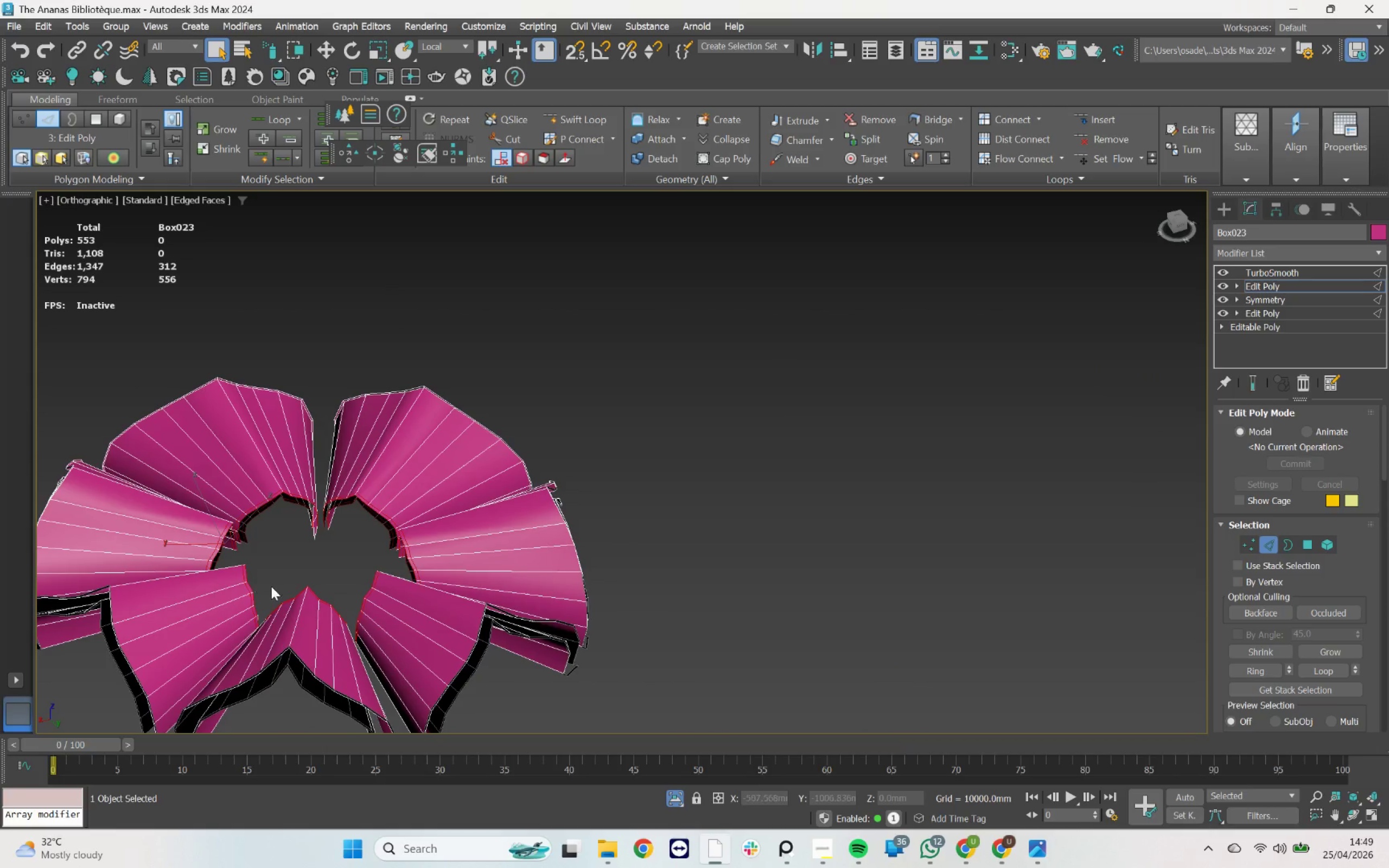 
scroll: coordinate [314, 512], scroll_direction: up, amount: 5.0
 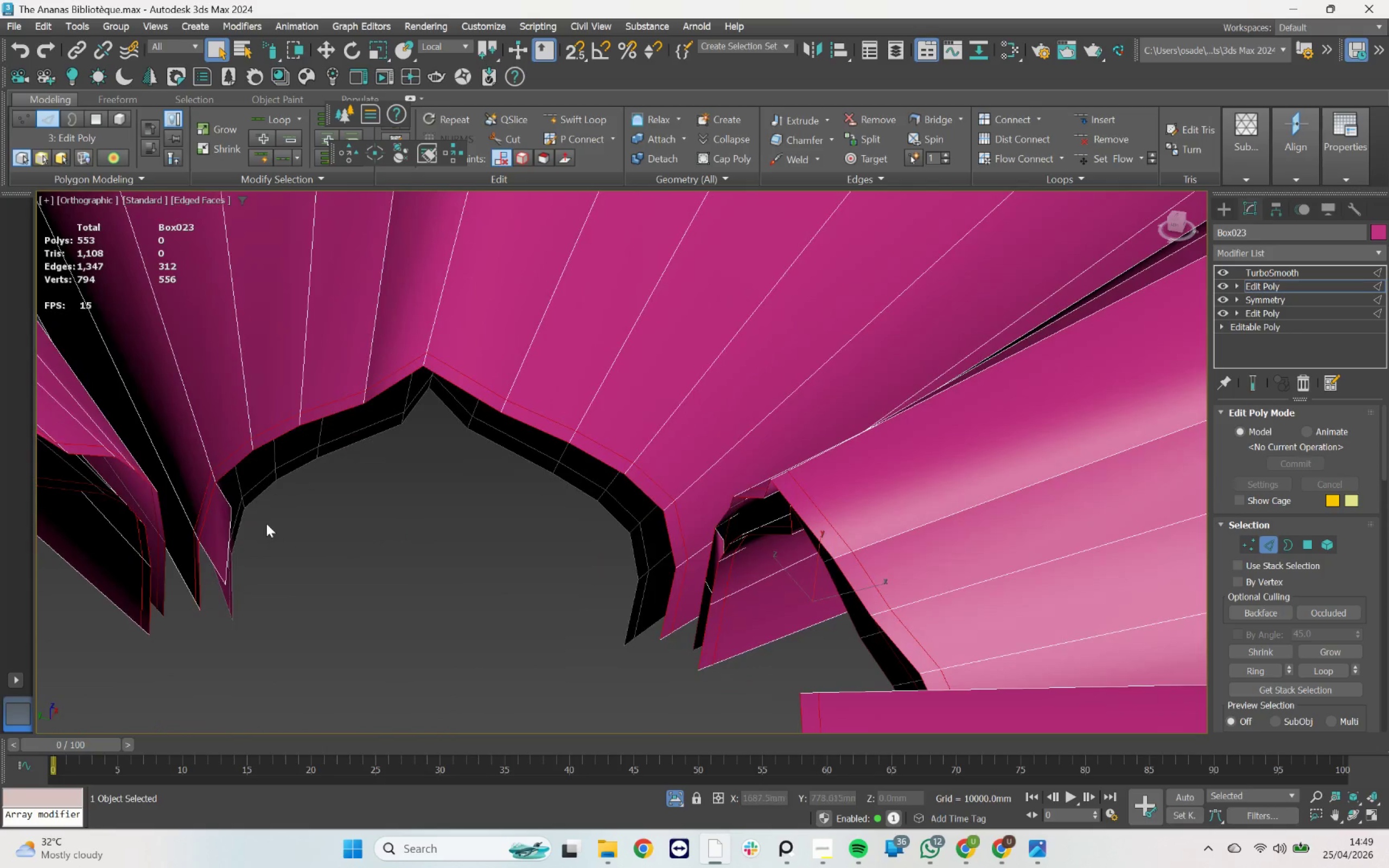 
hold_key(key=ControlLeft, duration=1.47)
double_click([262, 495])
 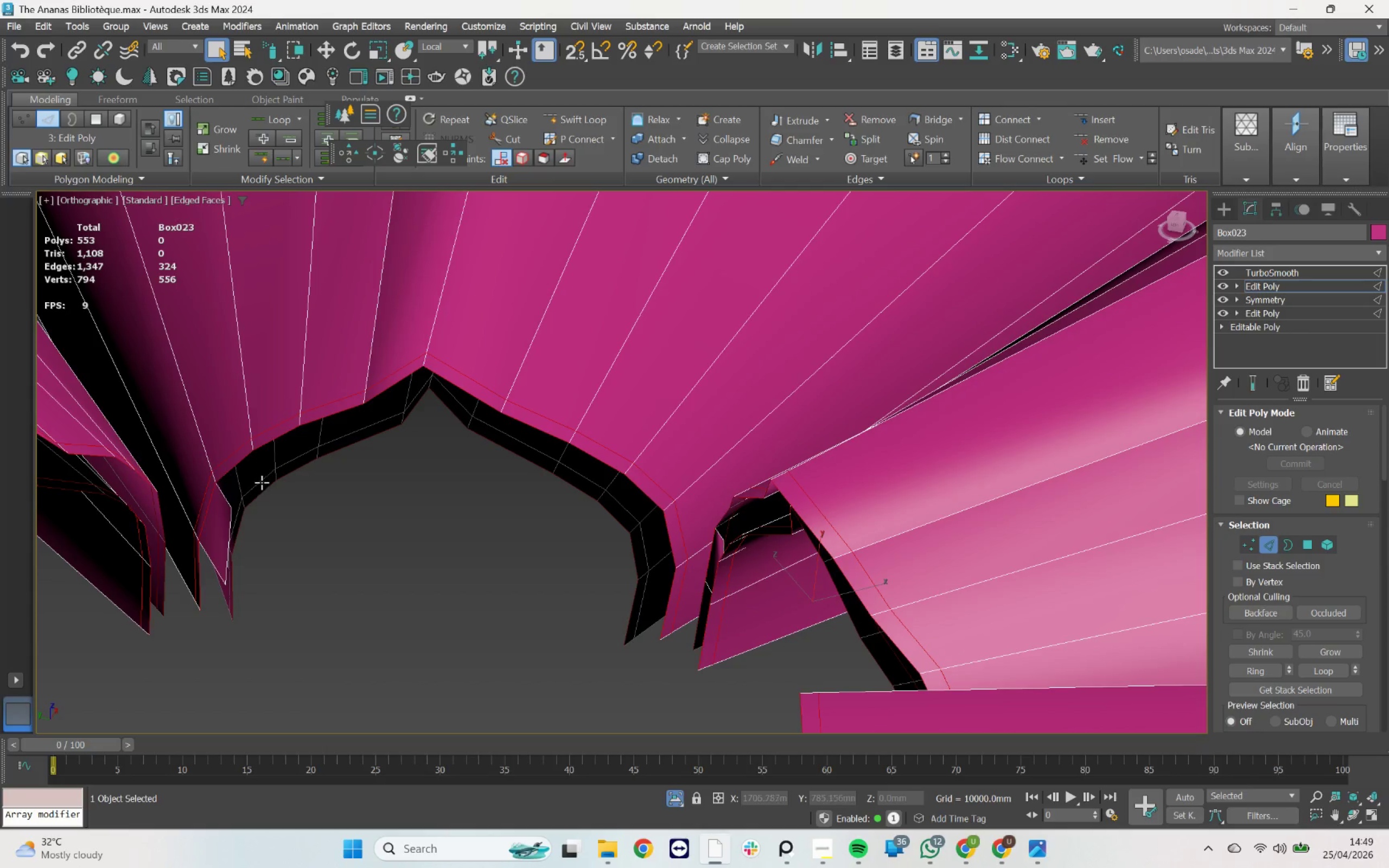 
double_click([262, 481])
 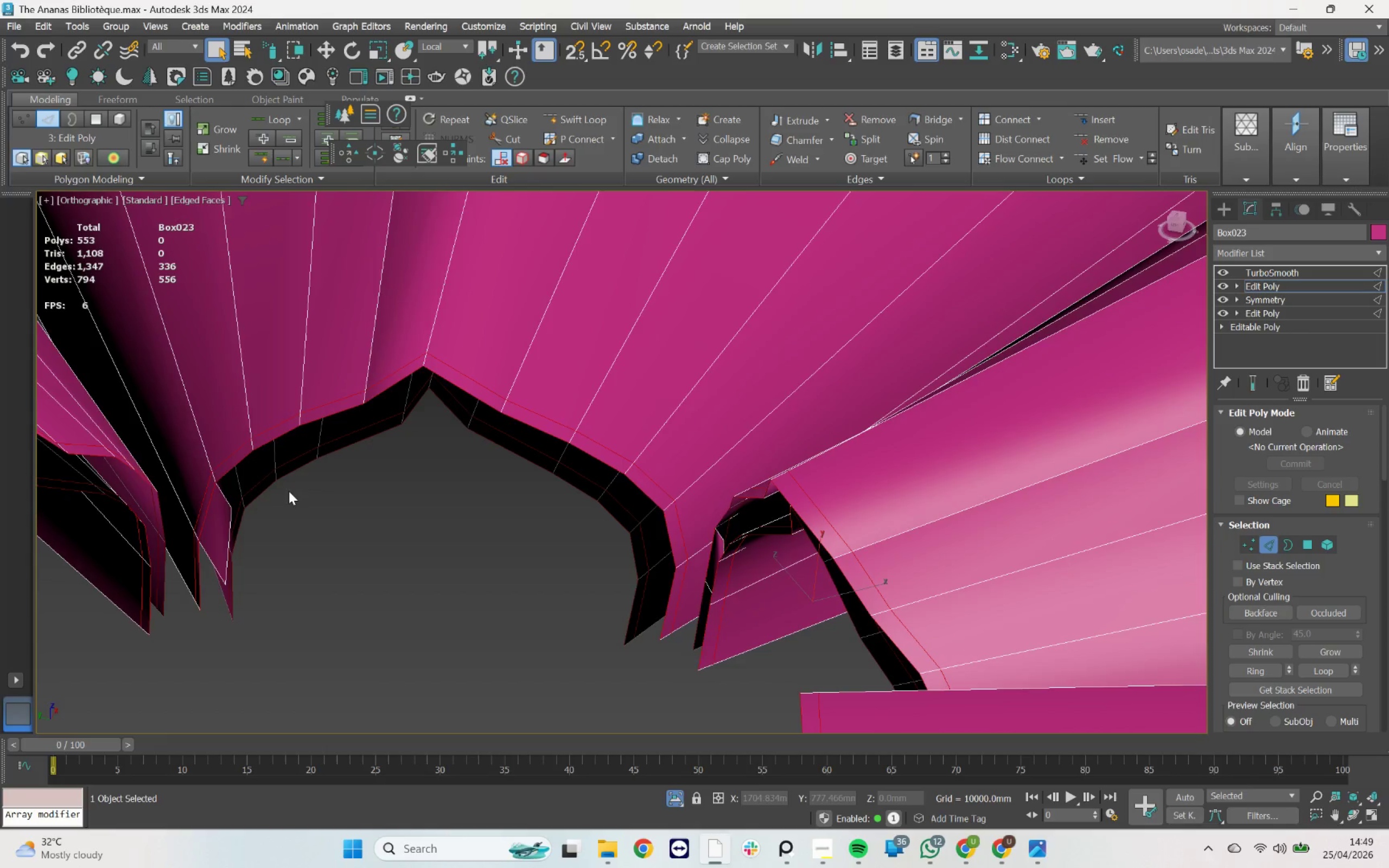 
scroll: coordinate [313, 532], scroll_direction: down, amount: 6.0
 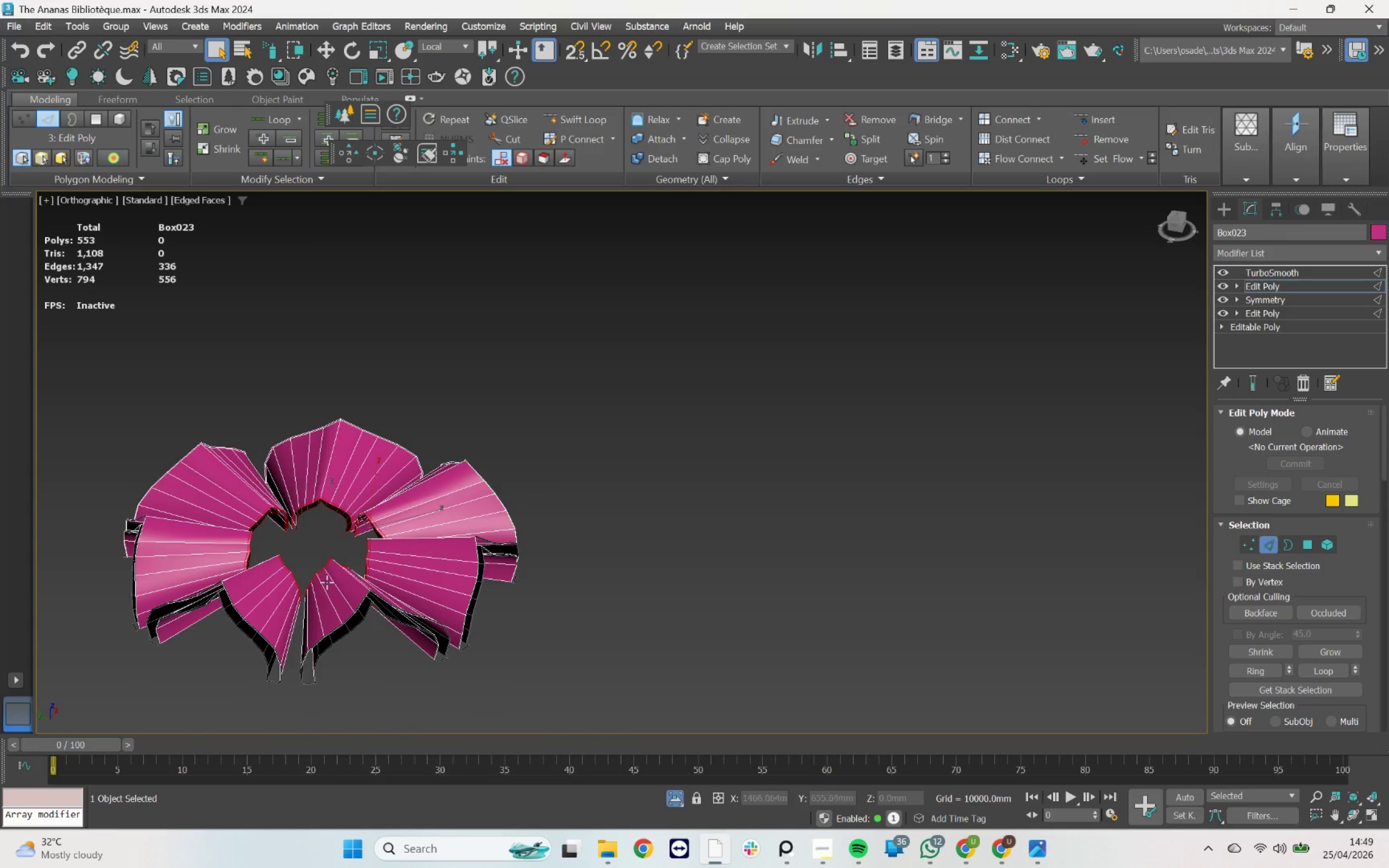 
hold_key(key=AltLeft, duration=2.8)
 